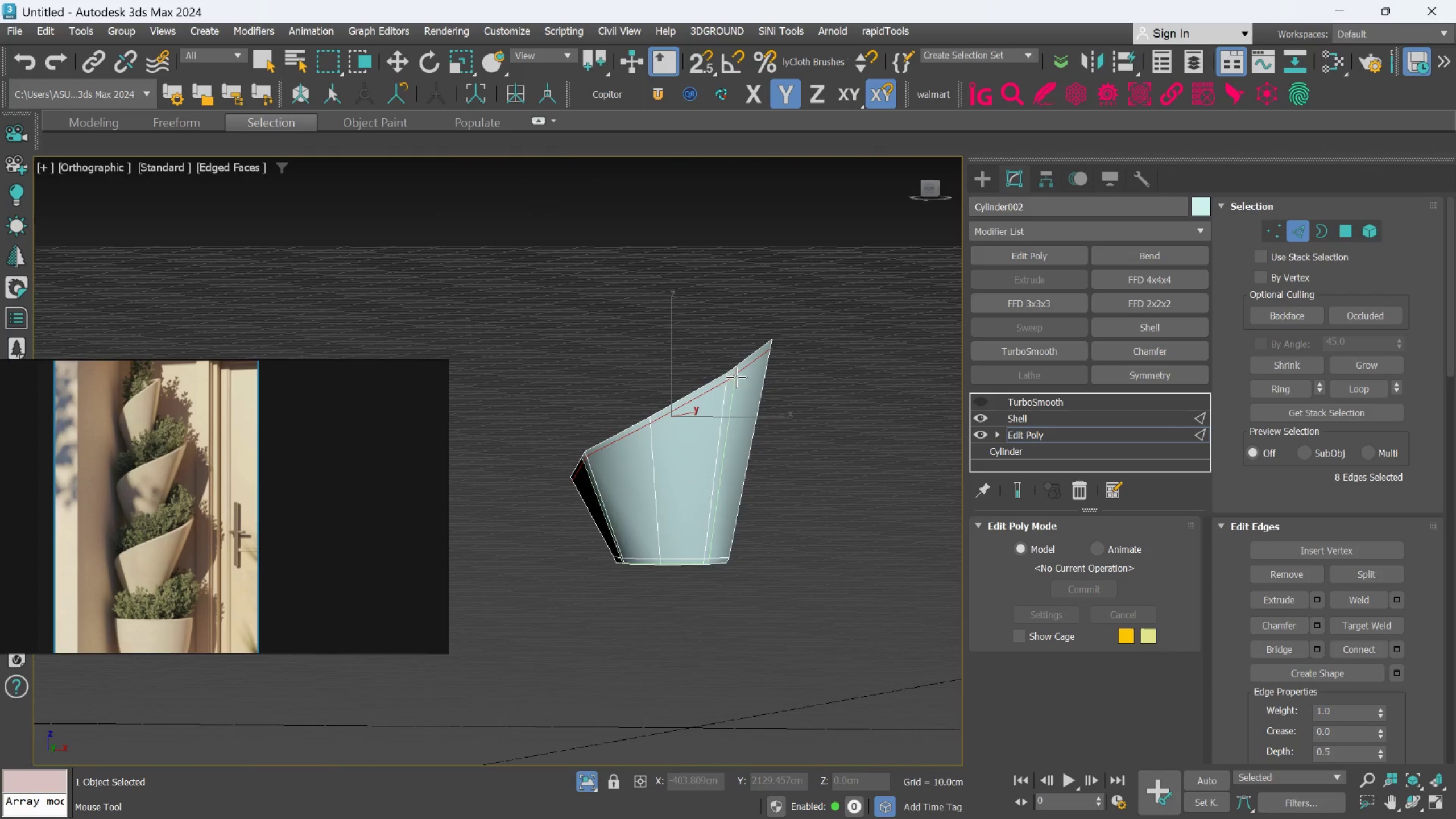 
hold_key(key=AltLeft, duration=0.39)
 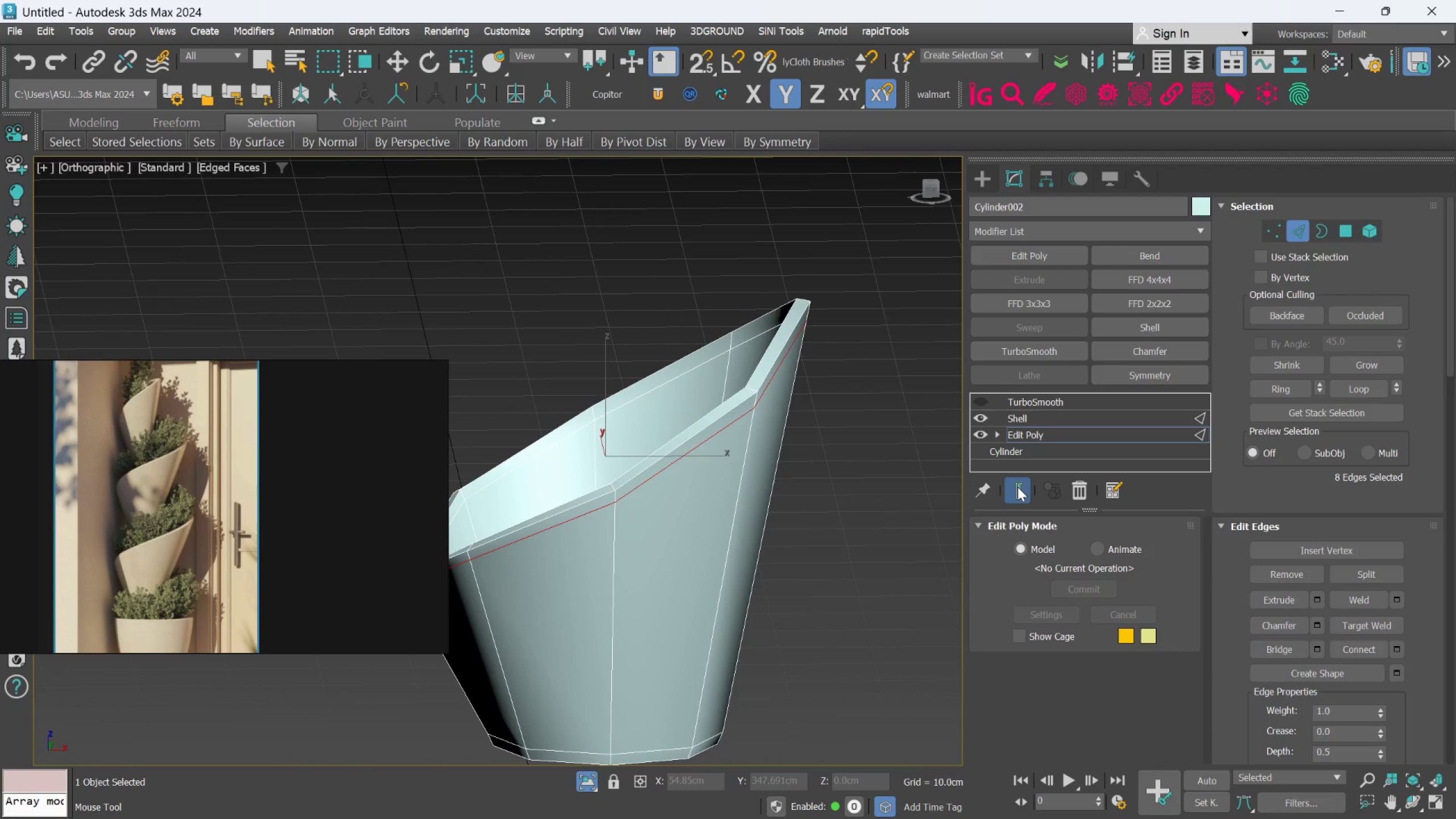 
scroll: coordinate [738, 376], scroll_direction: up, amount: 2.0
 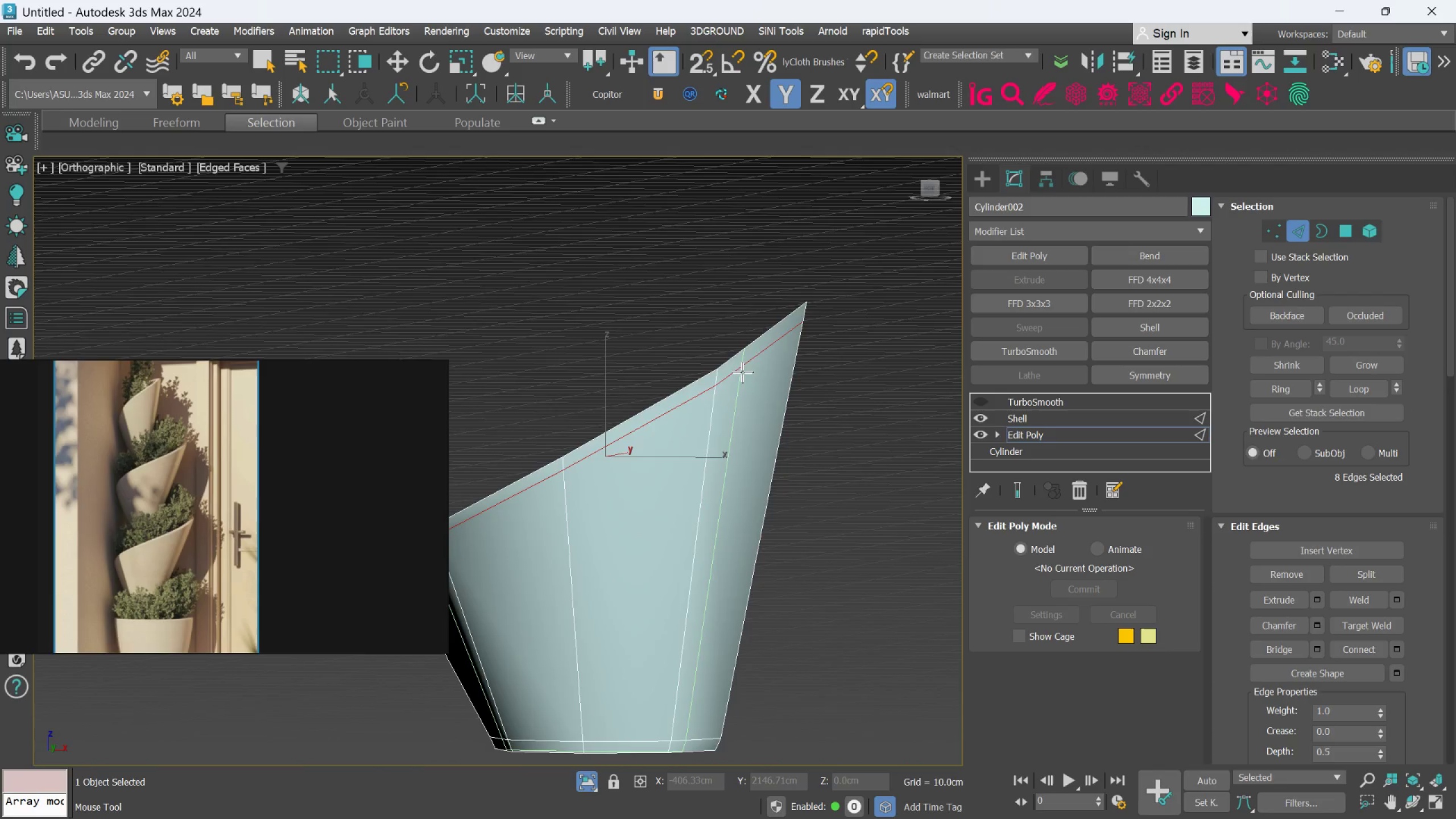 
hold_key(key=AltLeft, duration=0.53)
 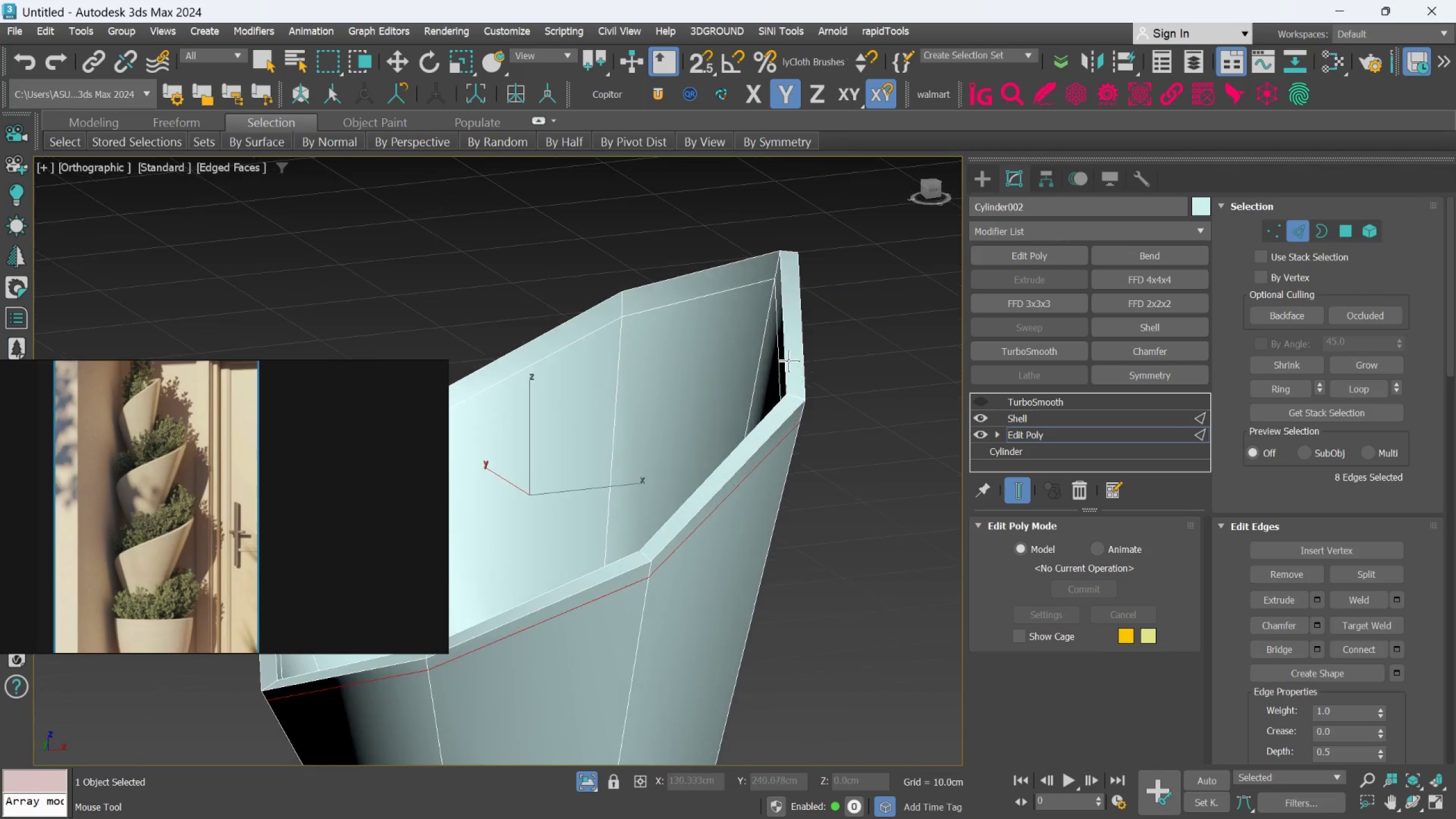 
scroll: coordinate [791, 441], scroll_direction: up, amount: 5.0
 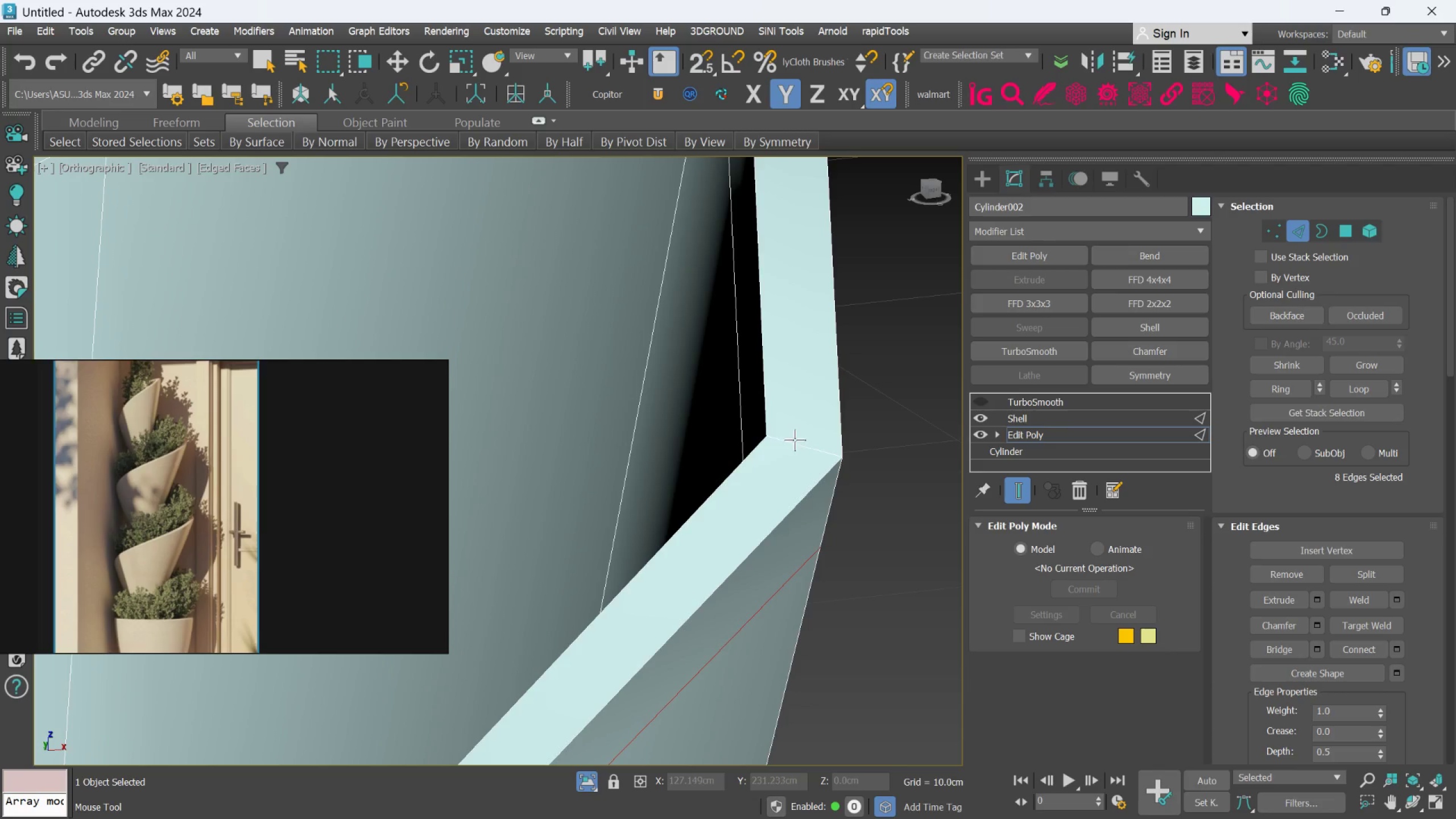 
hold_key(key=AltLeft, duration=0.47)
 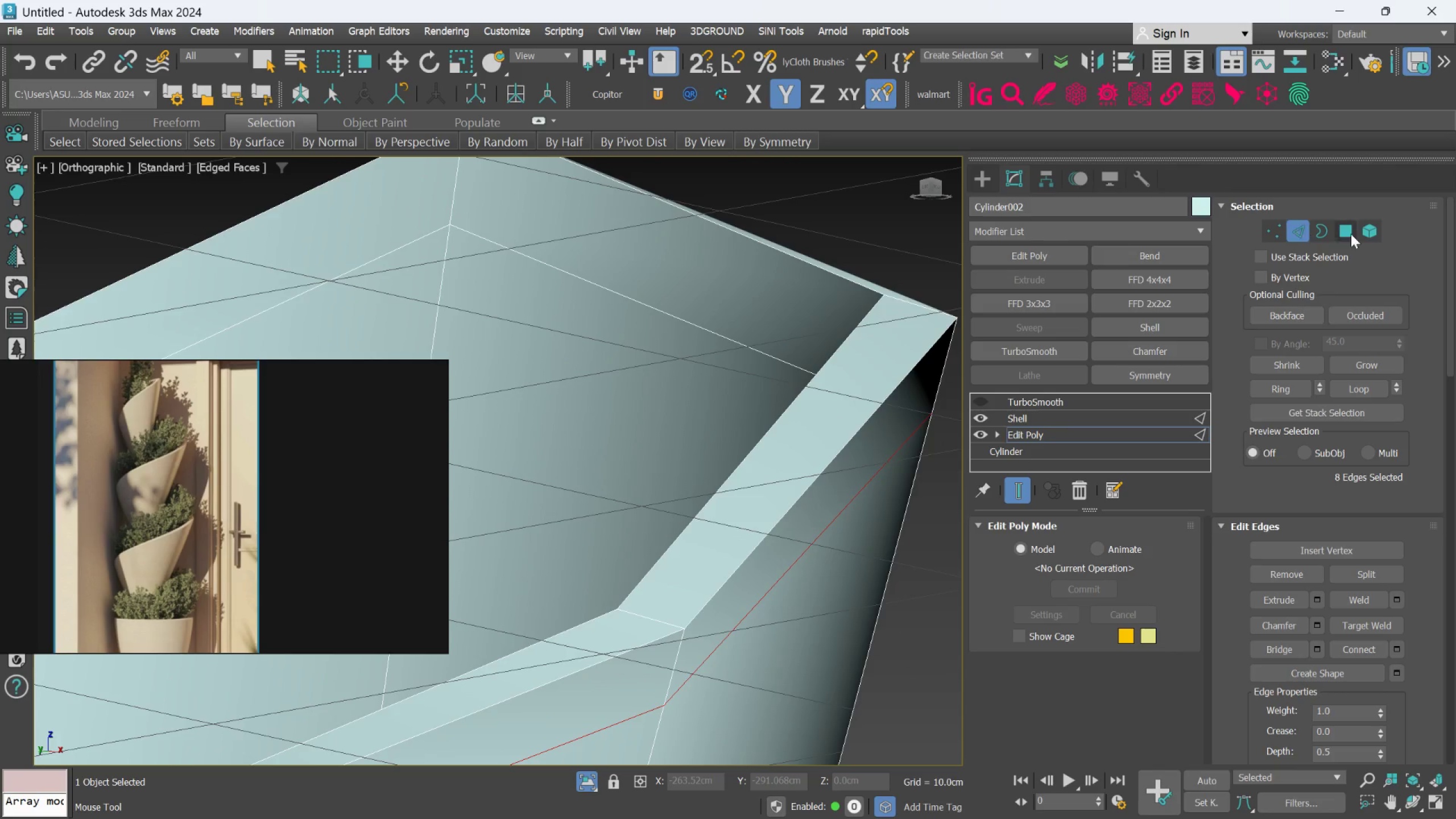 
left_click([1200, 209])
 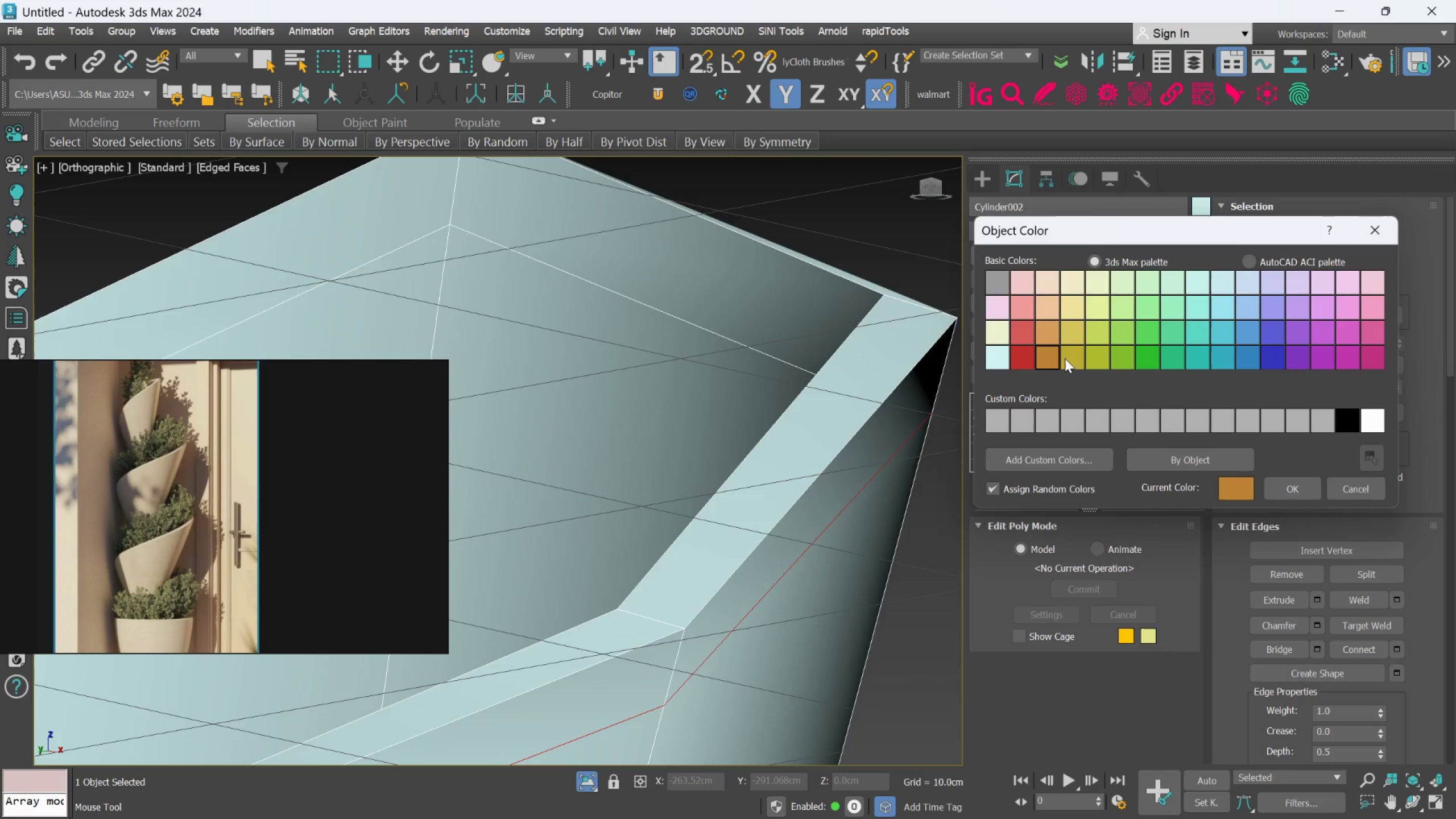 
left_click([1291, 480])
 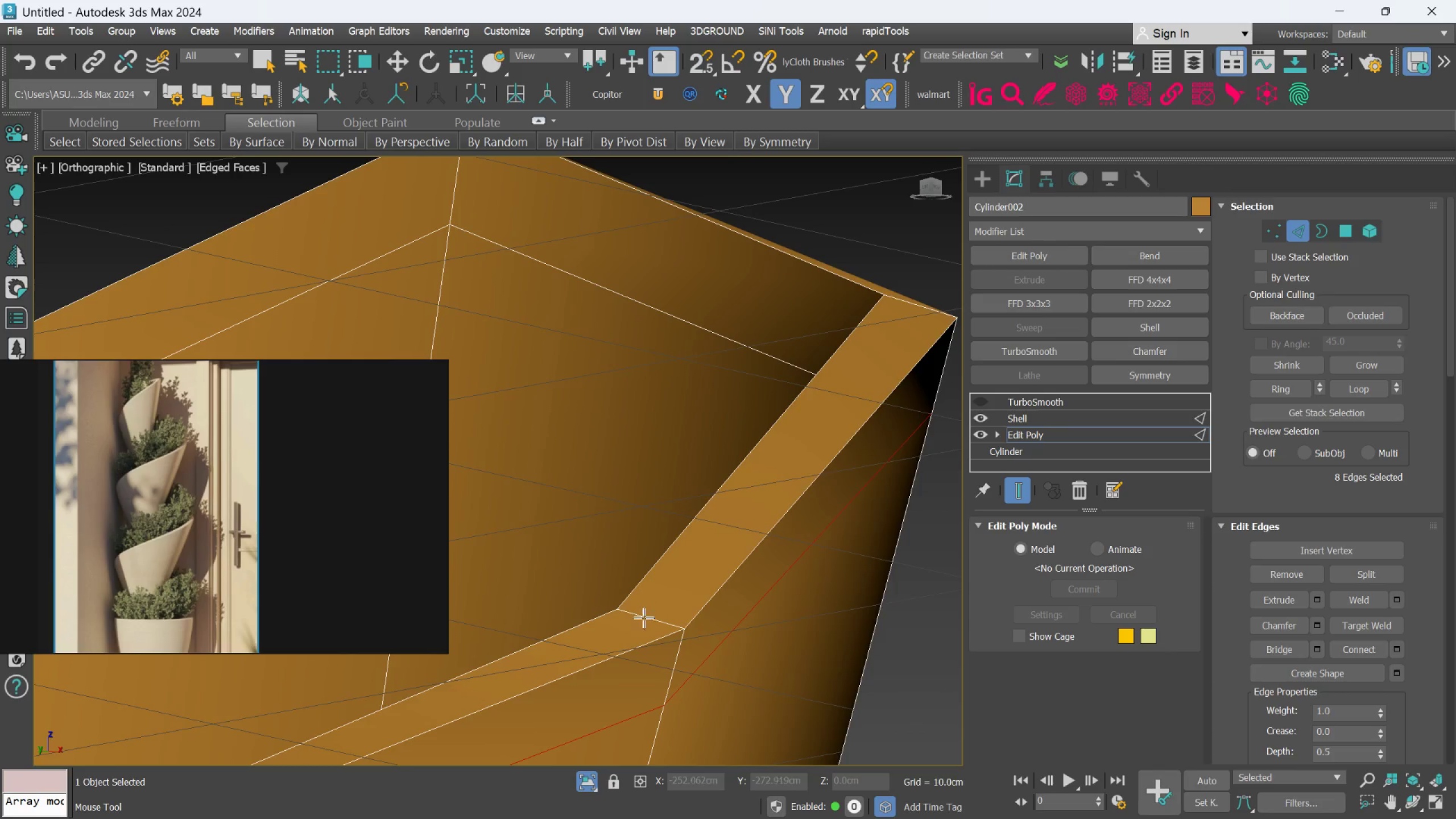 
wait(6.23)
 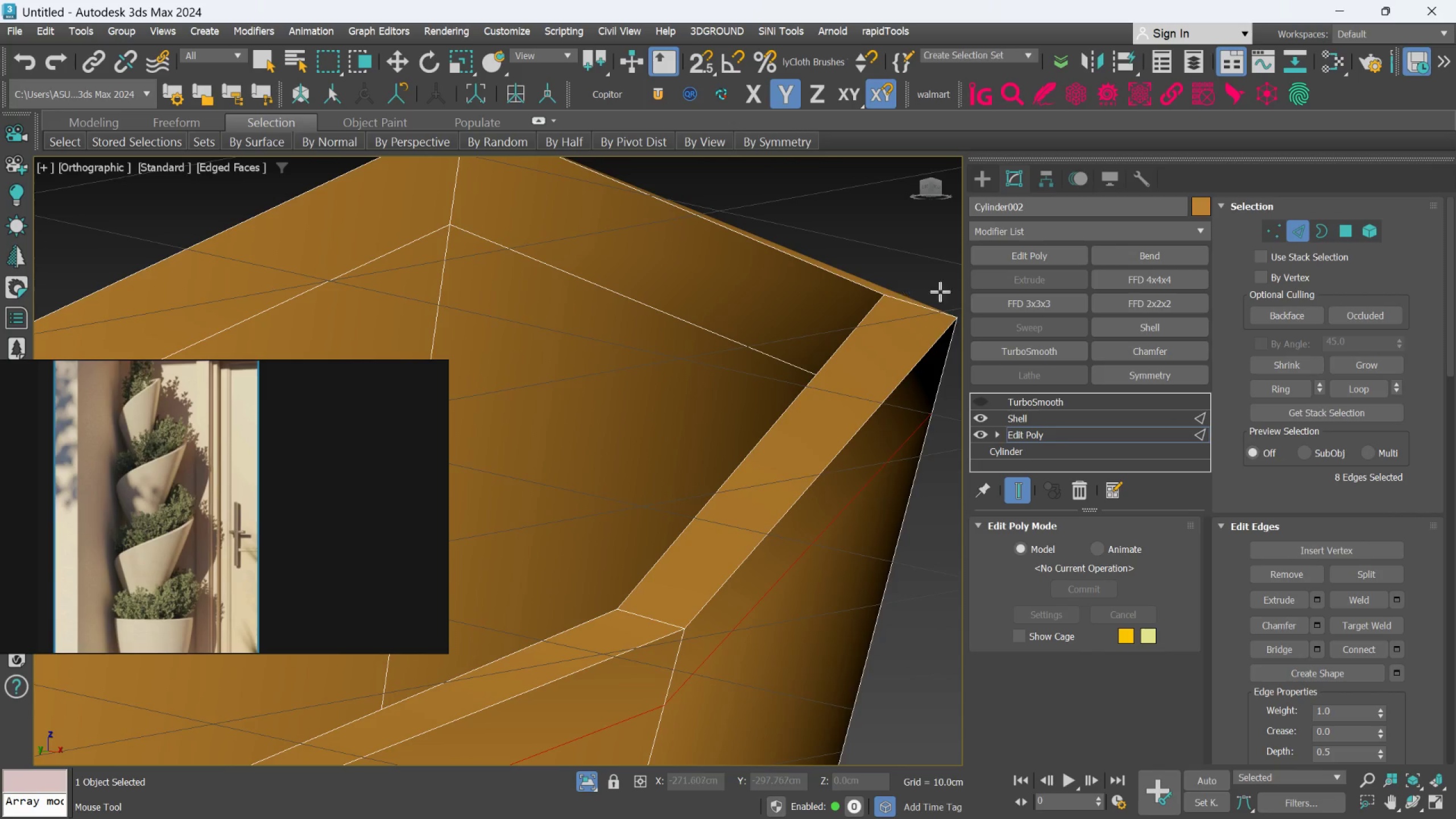 
key(Alt+1)
 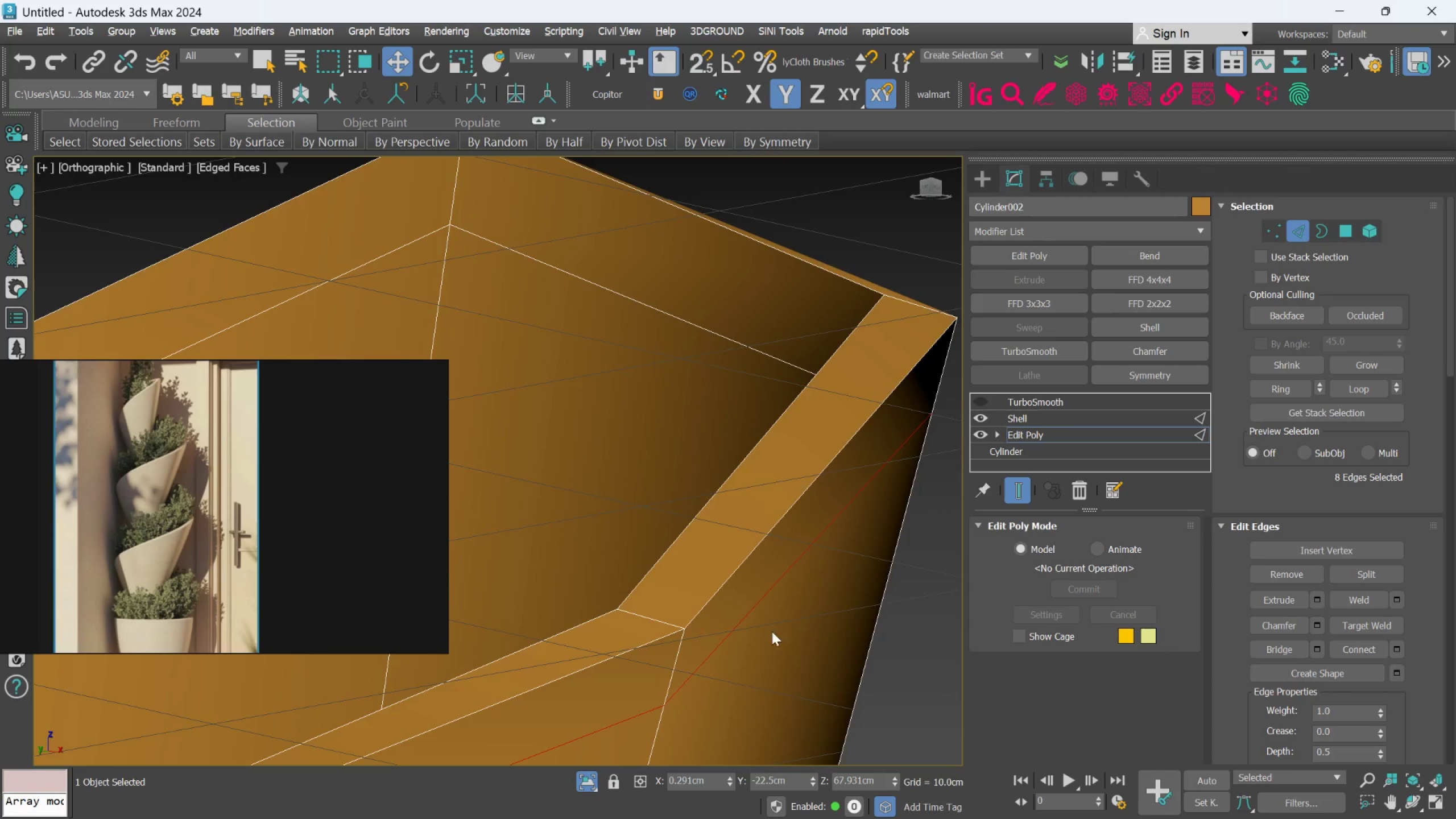 
scroll: coordinate [745, 627], scroll_direction: down, amount: 3.0
 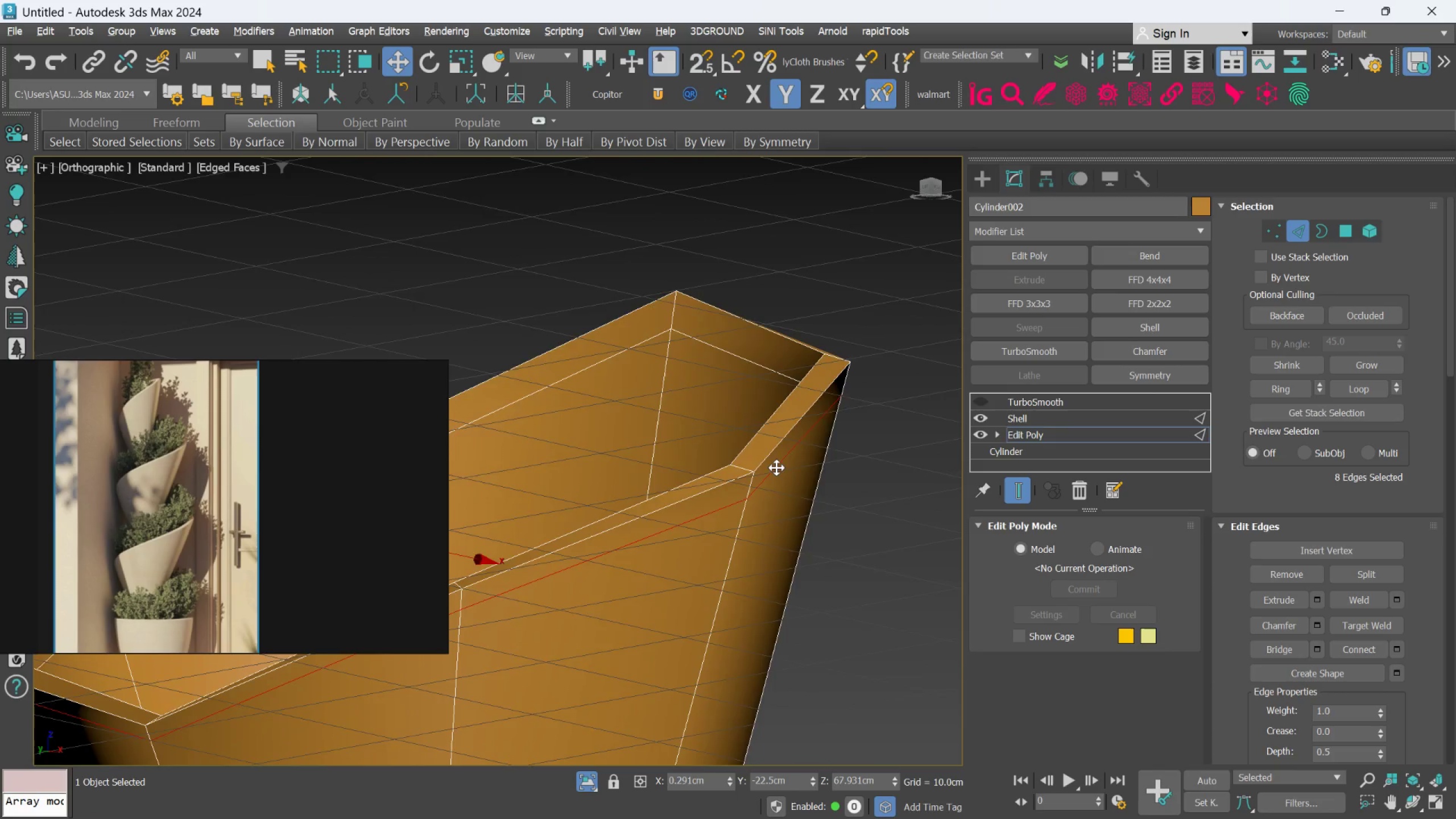 
hold_key(key=AltLeft, duration=0.55)
 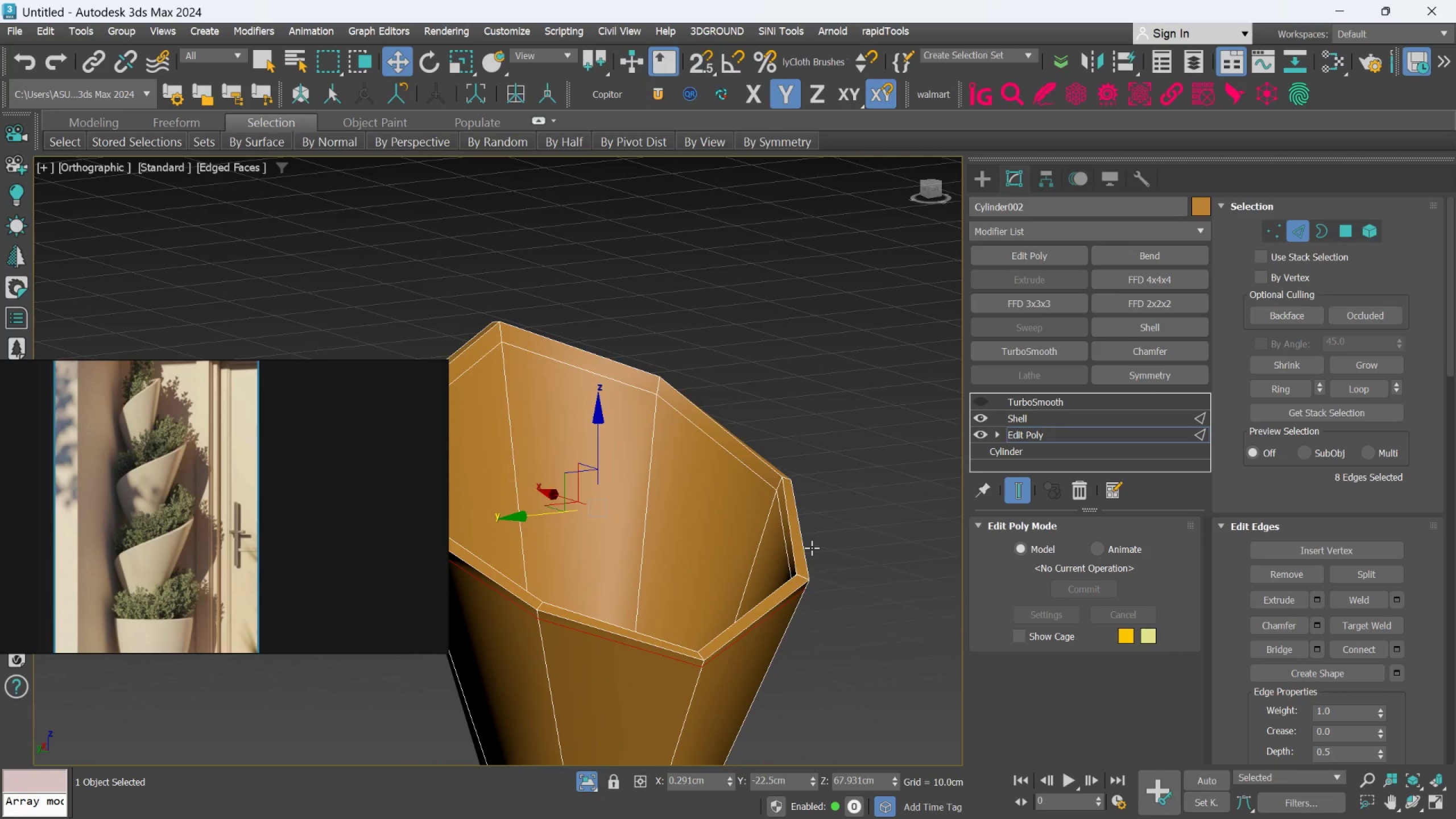 
scroll: coordinate [776, 470], scroll_direction: down, amount: 2.0
 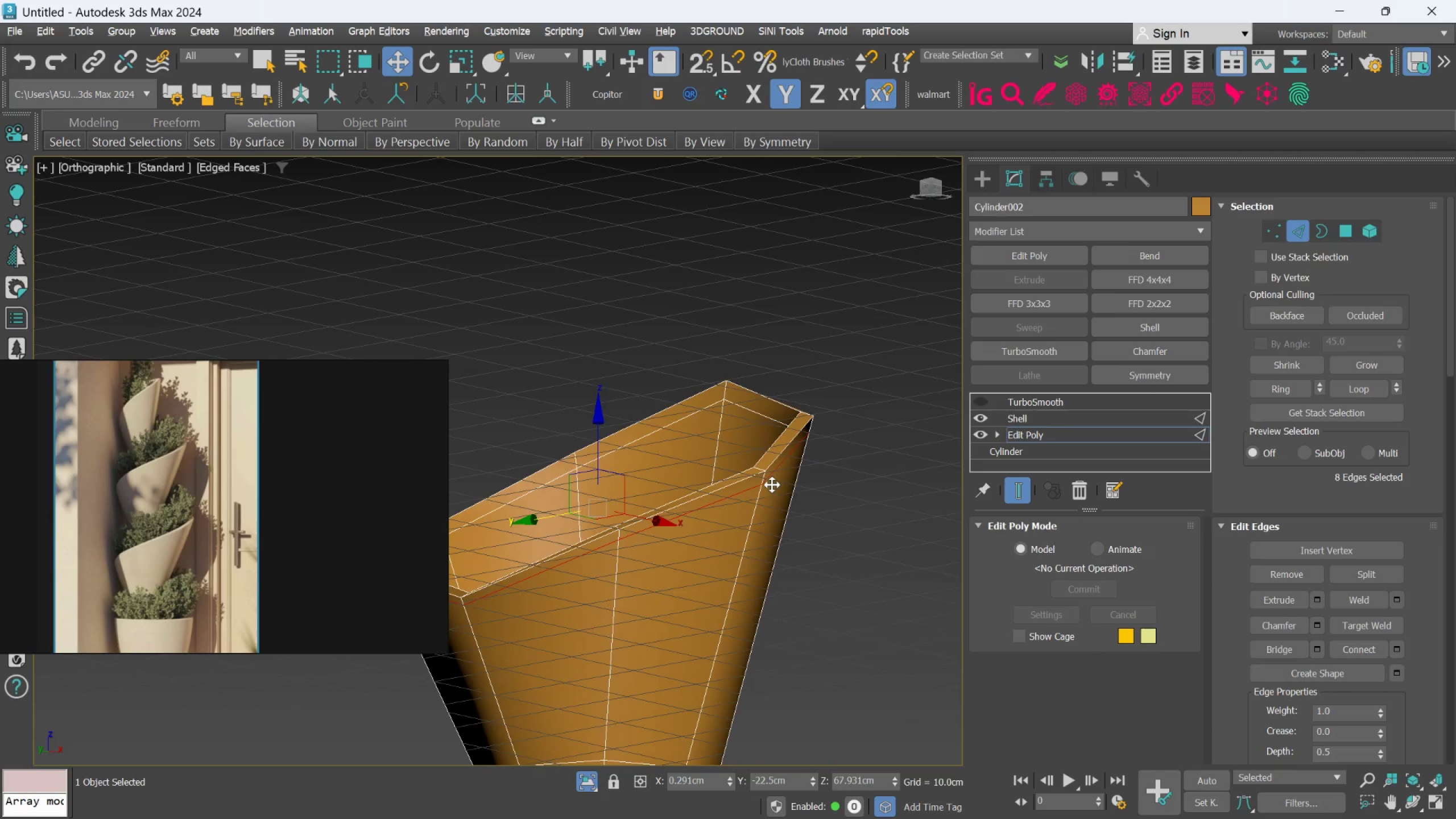 
hold_key(key=AltLeft, duration=0.84)
 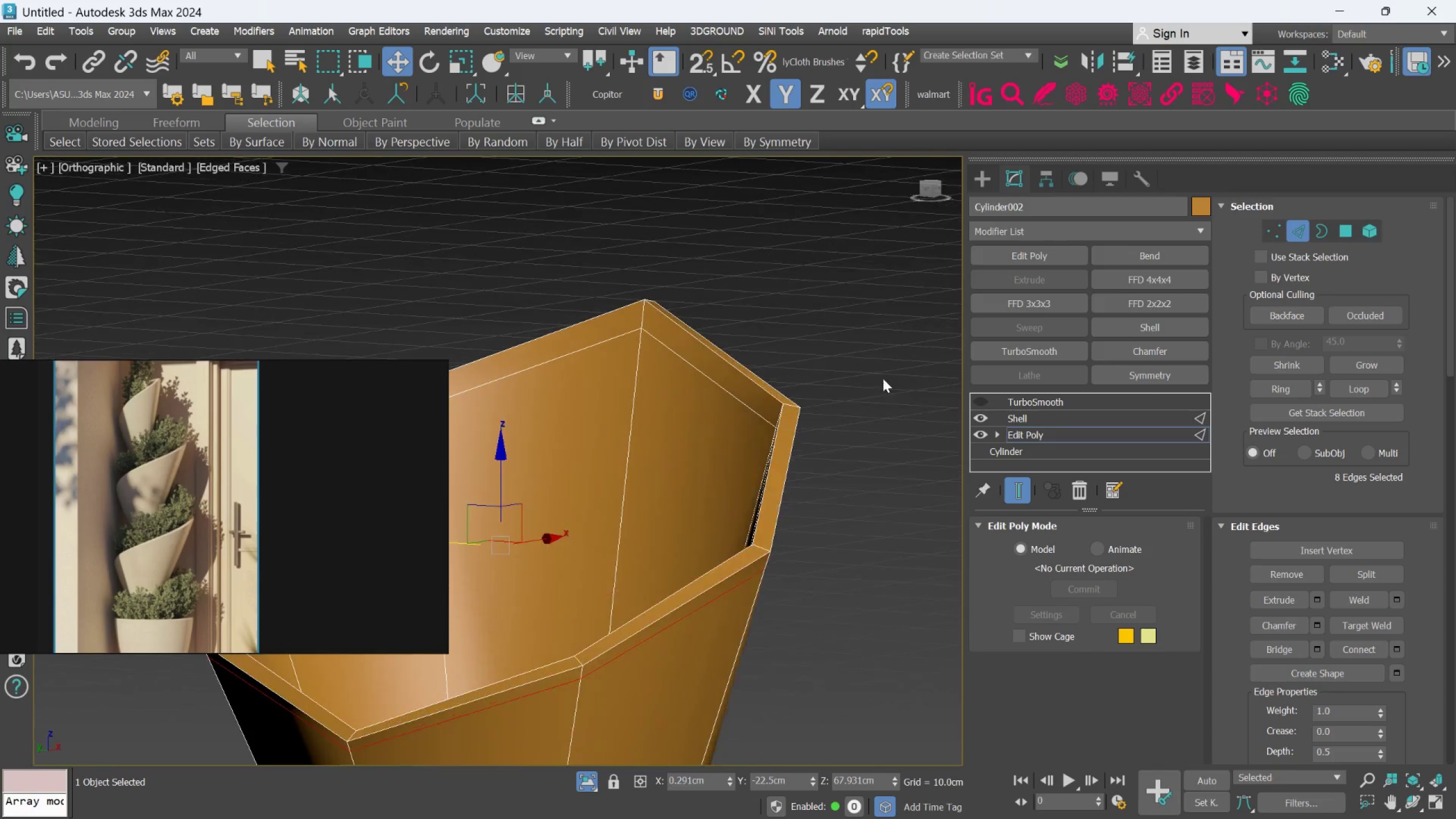 
scroll: coordinate [792, 408], scroll_direction: up, amount: 4.0
 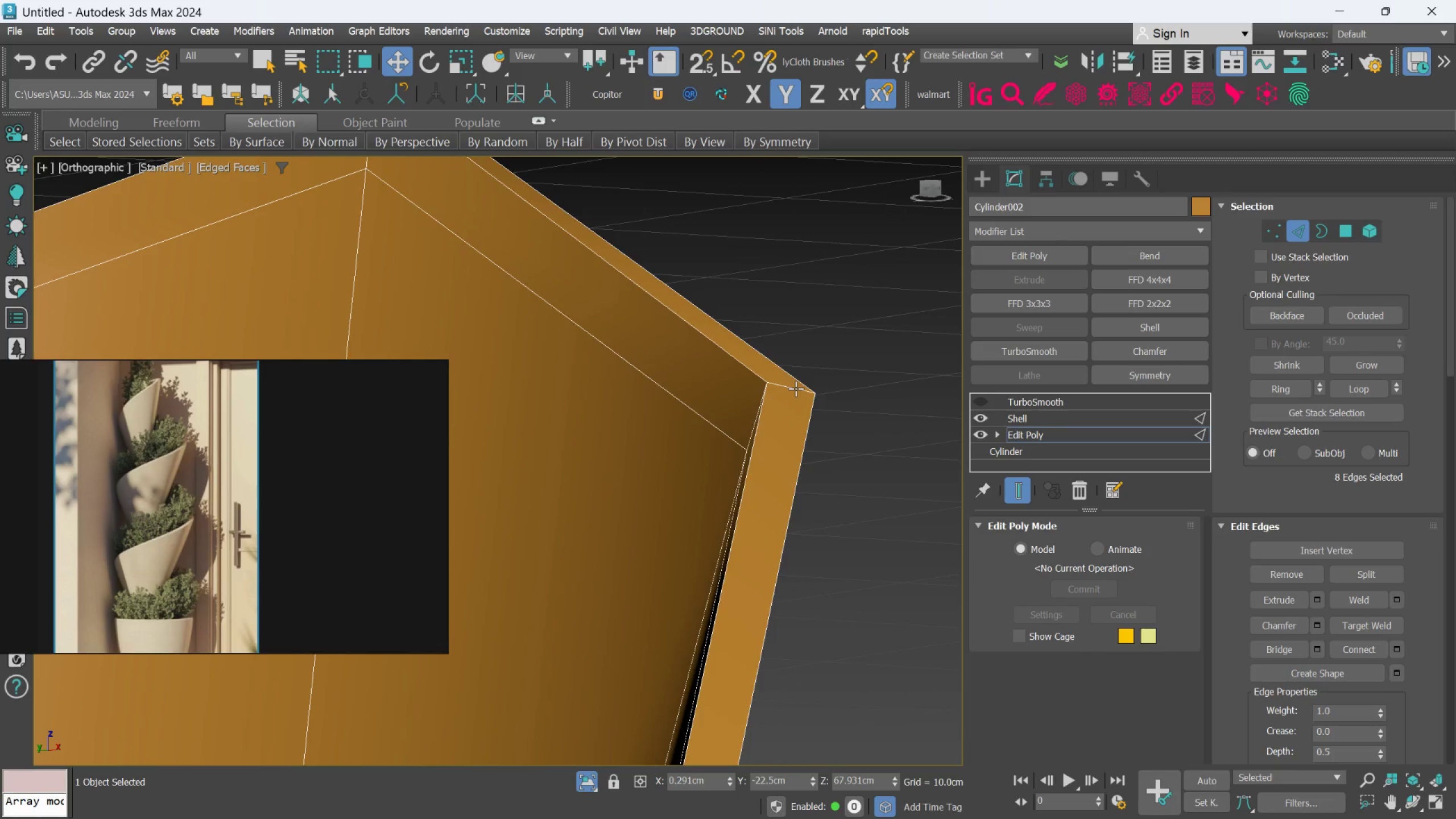 
left_click([796, 388])
 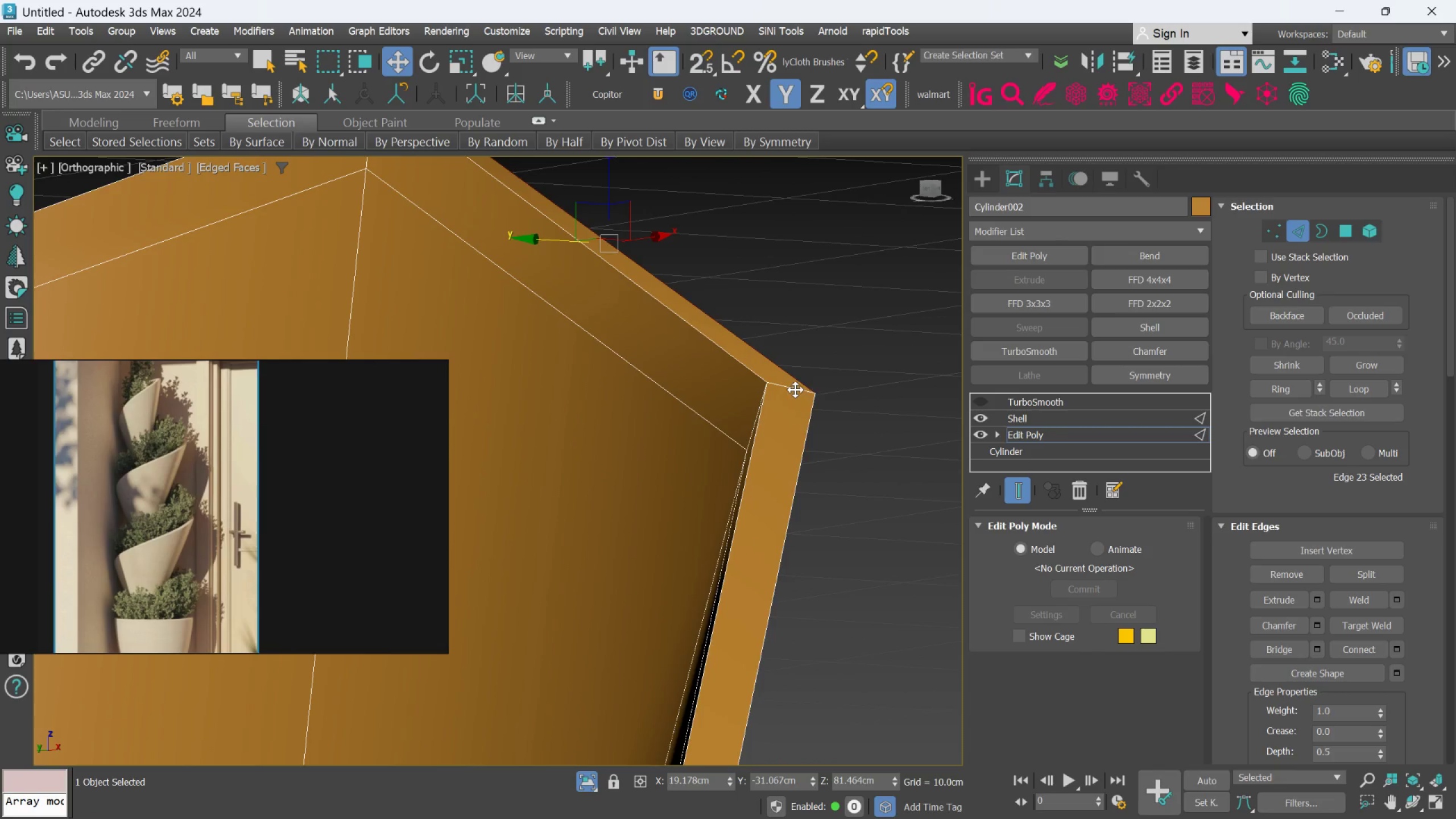 
hold_key(key=AltLeft, duration=0.45)
 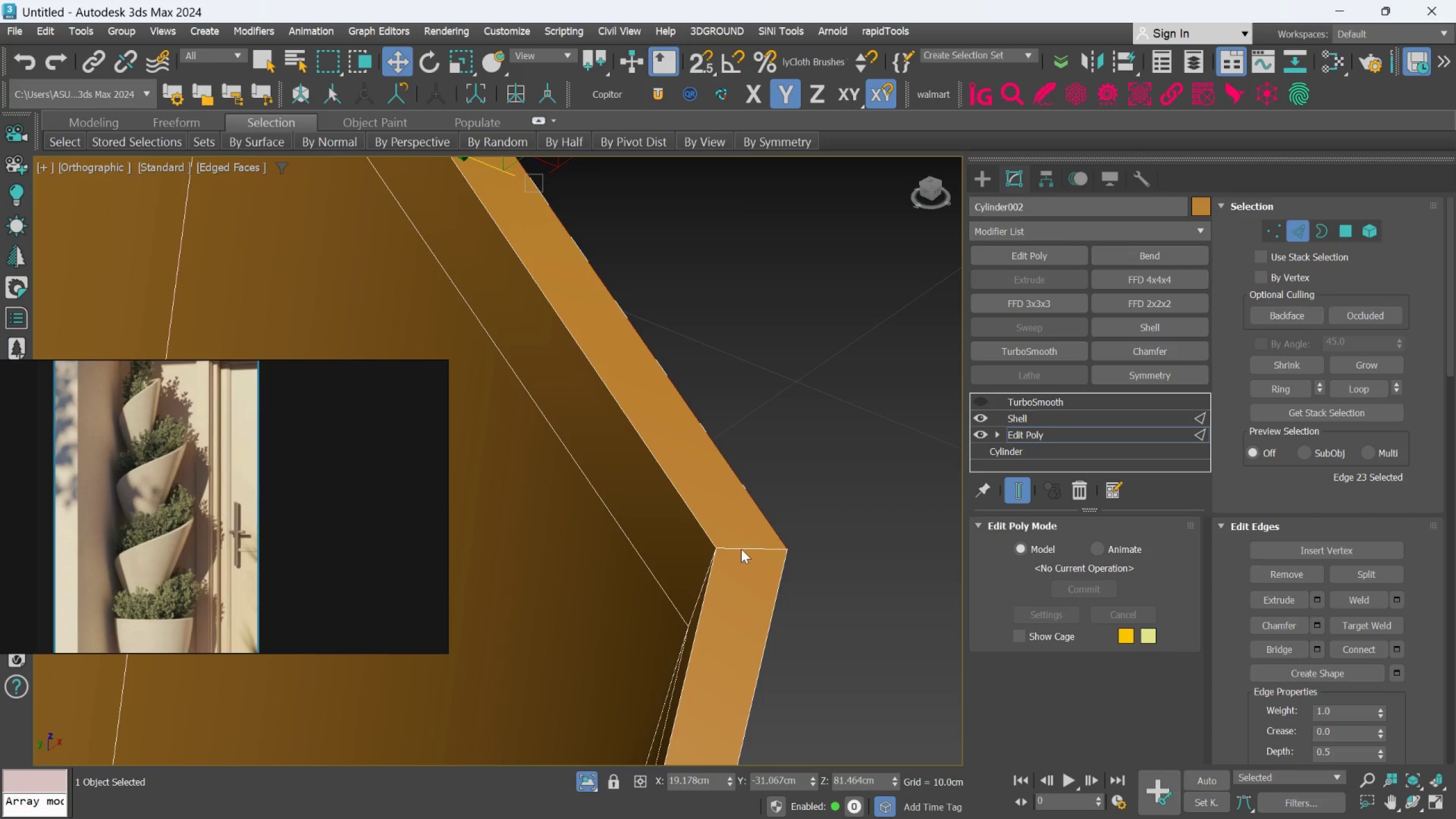 
scroll: coordinate [791, 388], scroll_direction: up, amount: 1.0
 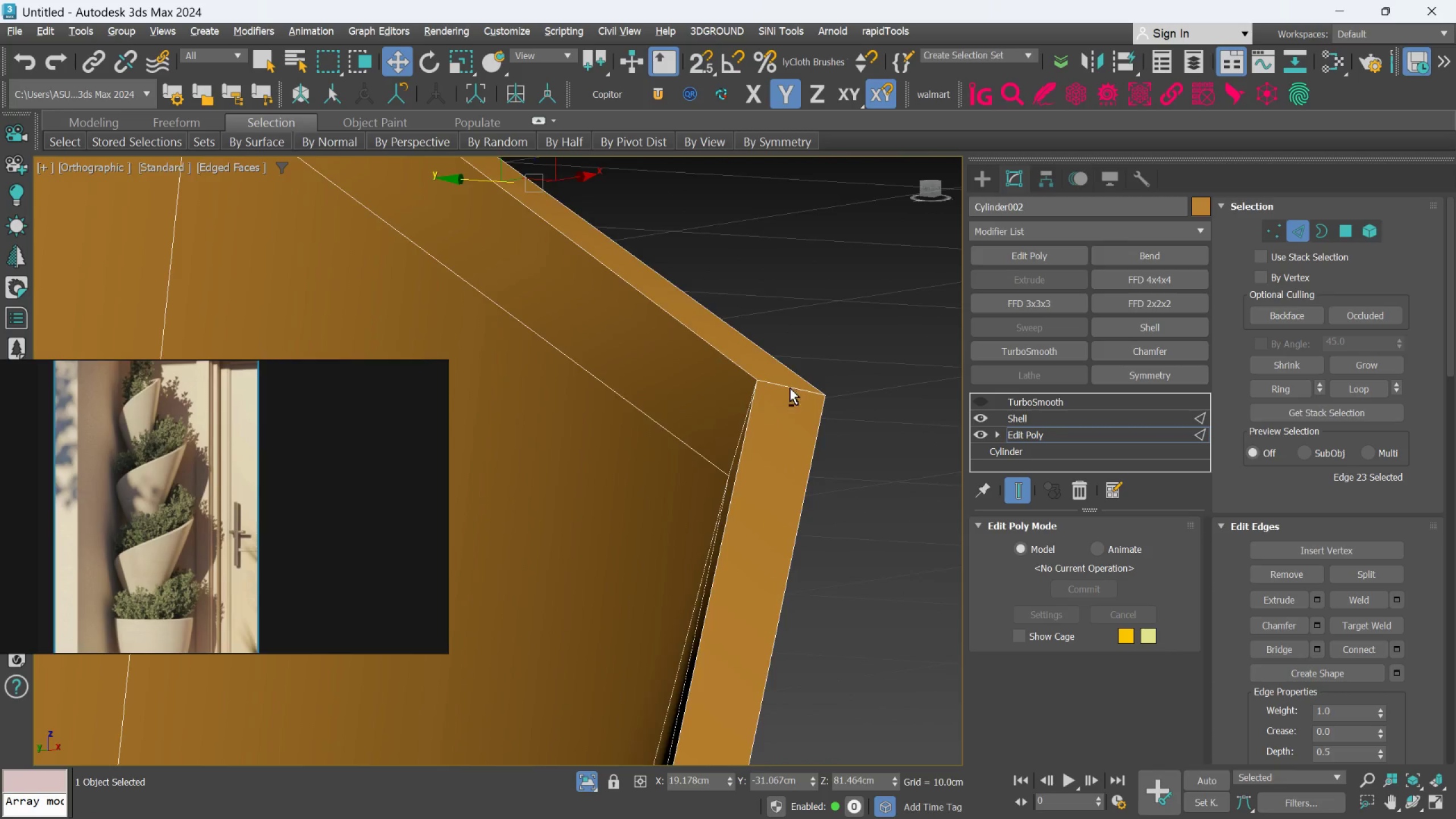 
hold_key(key=AltLeft, duration=0.42)
 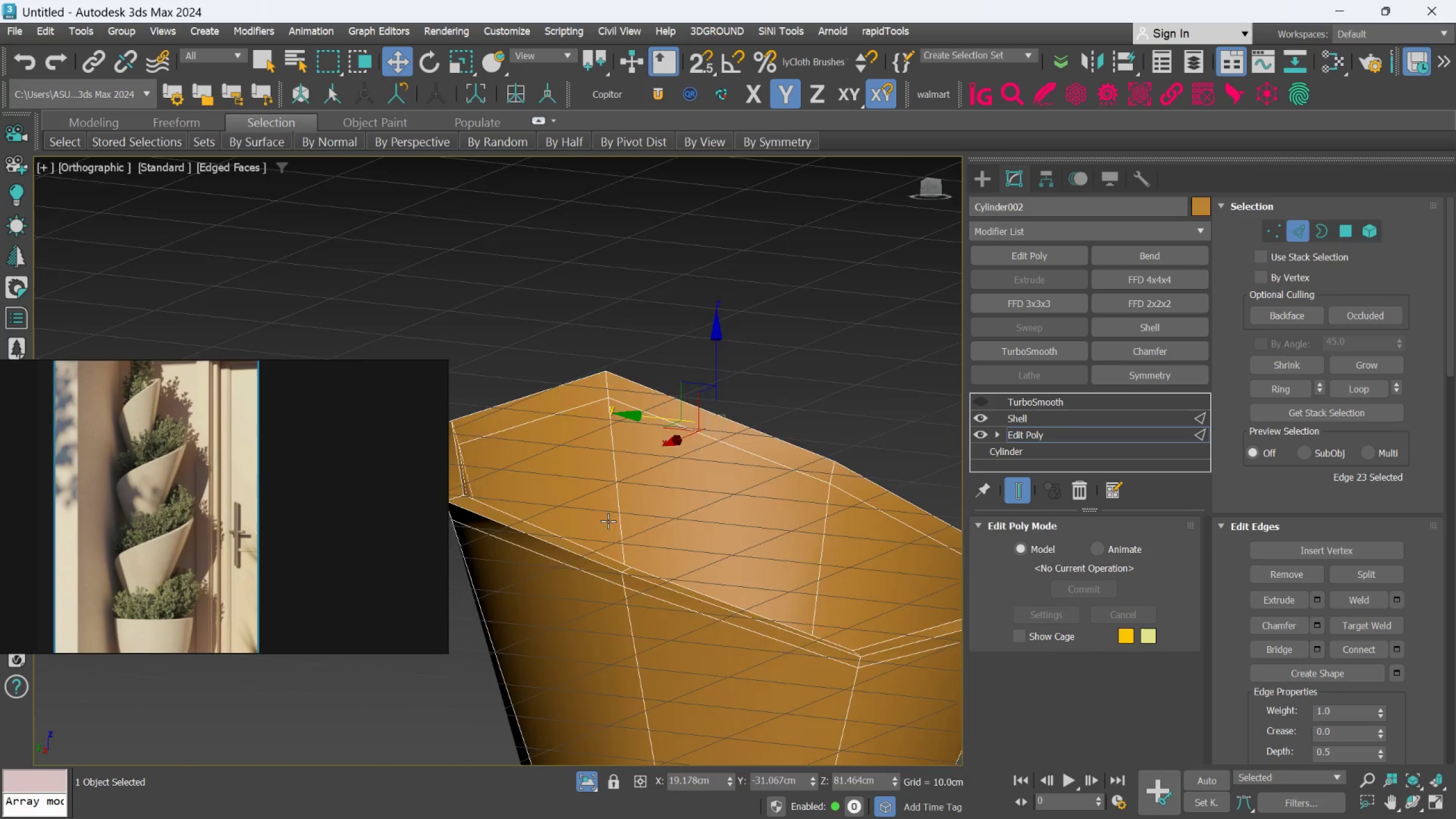 
scroll: coordinate [782, 500], scroll_direction: down, amount: 4.0
 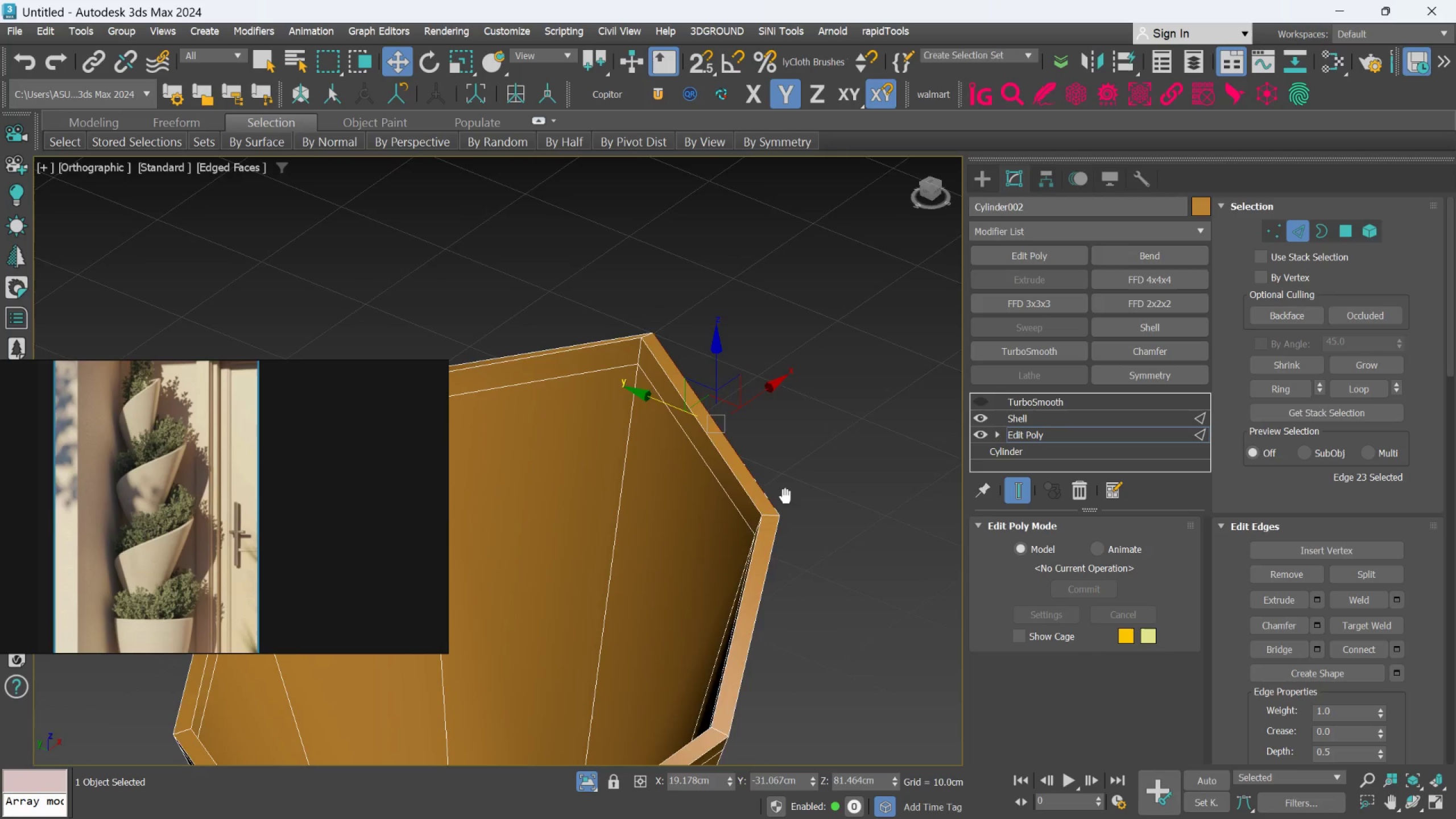 
hold_key(key=AltLeft, duration=0.34)
 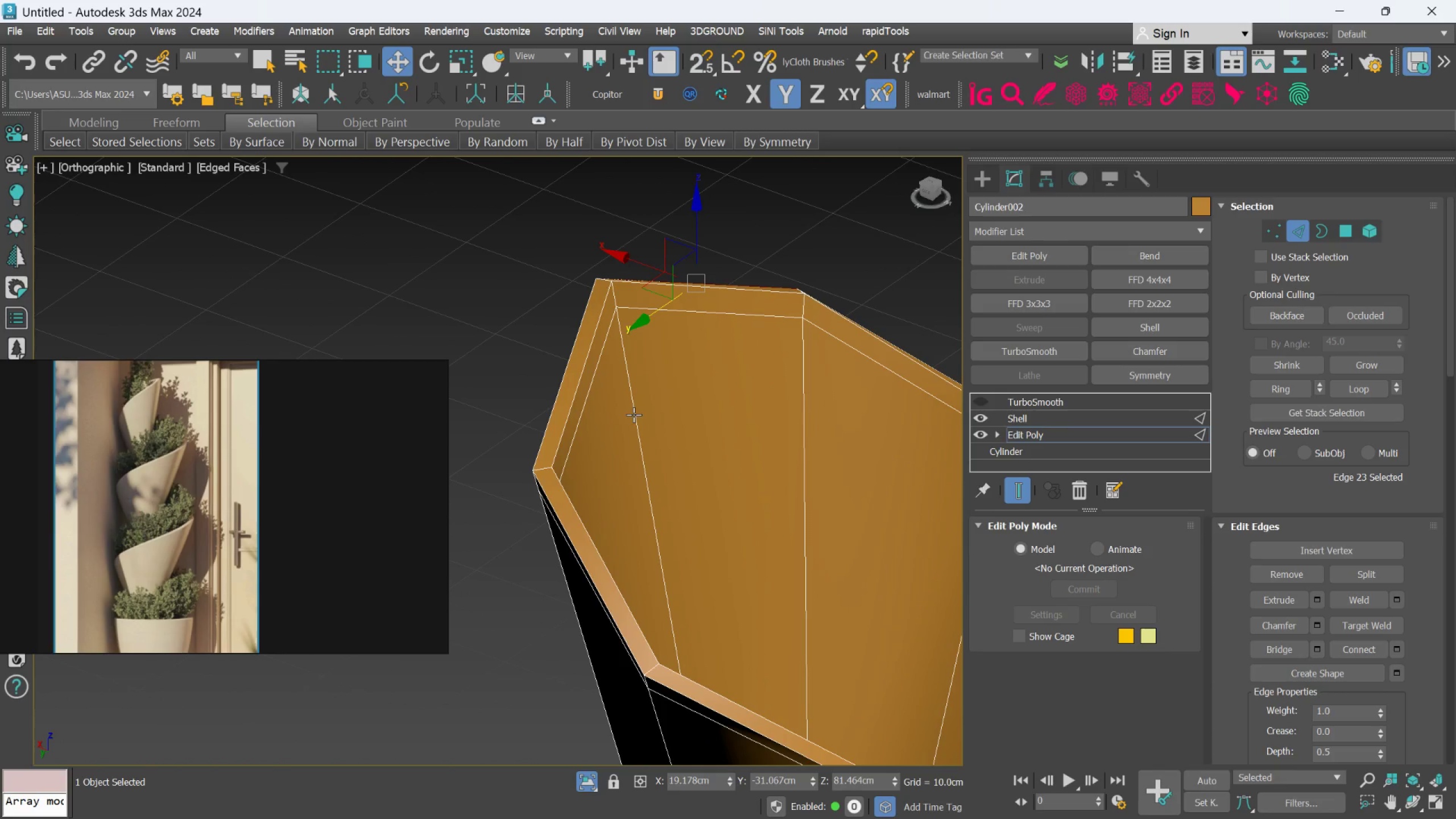 
scroll: coordinate [550, 466], scroll_direction: up, amount: 1.0
 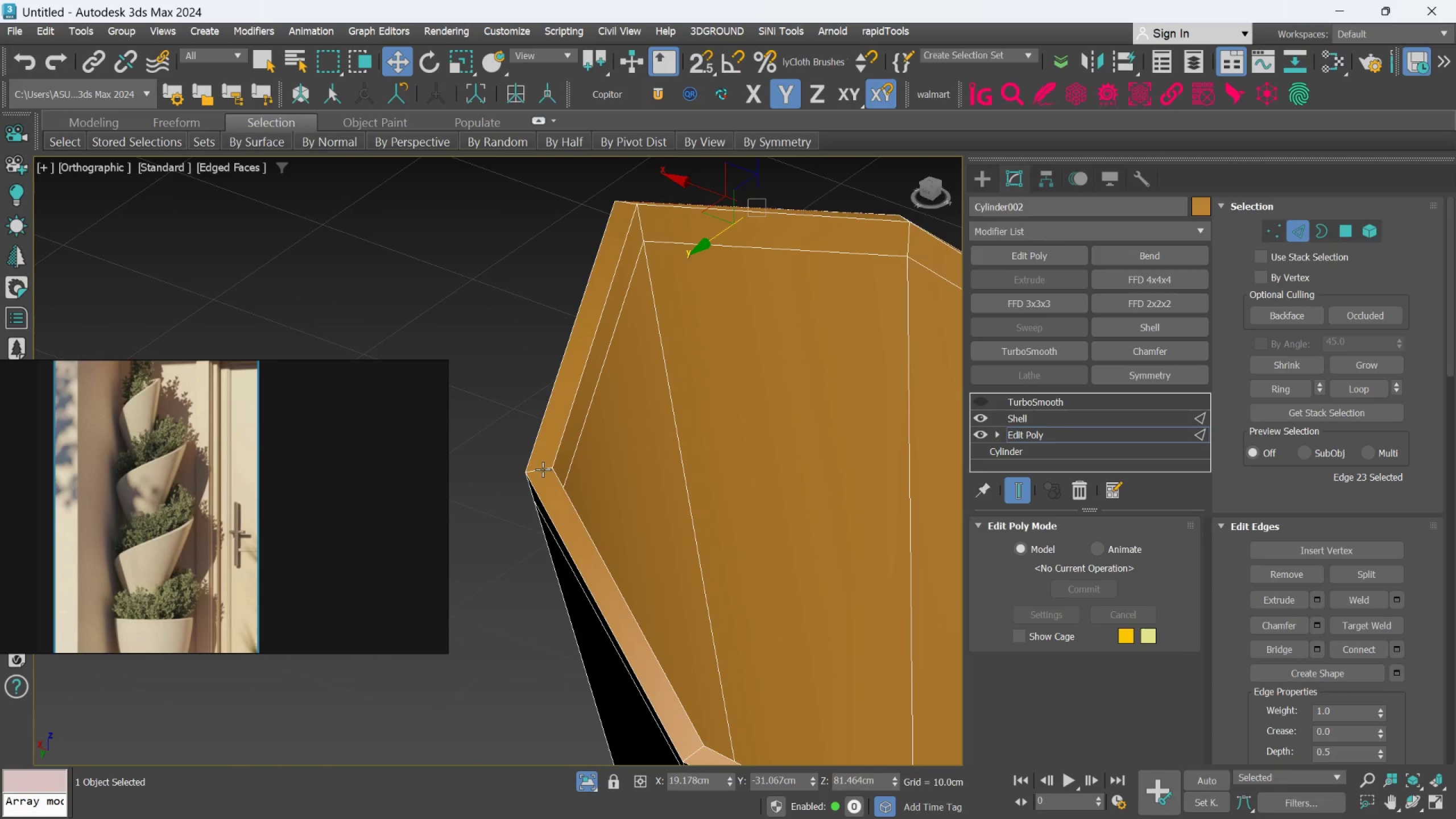 
left_click([543, 469])
 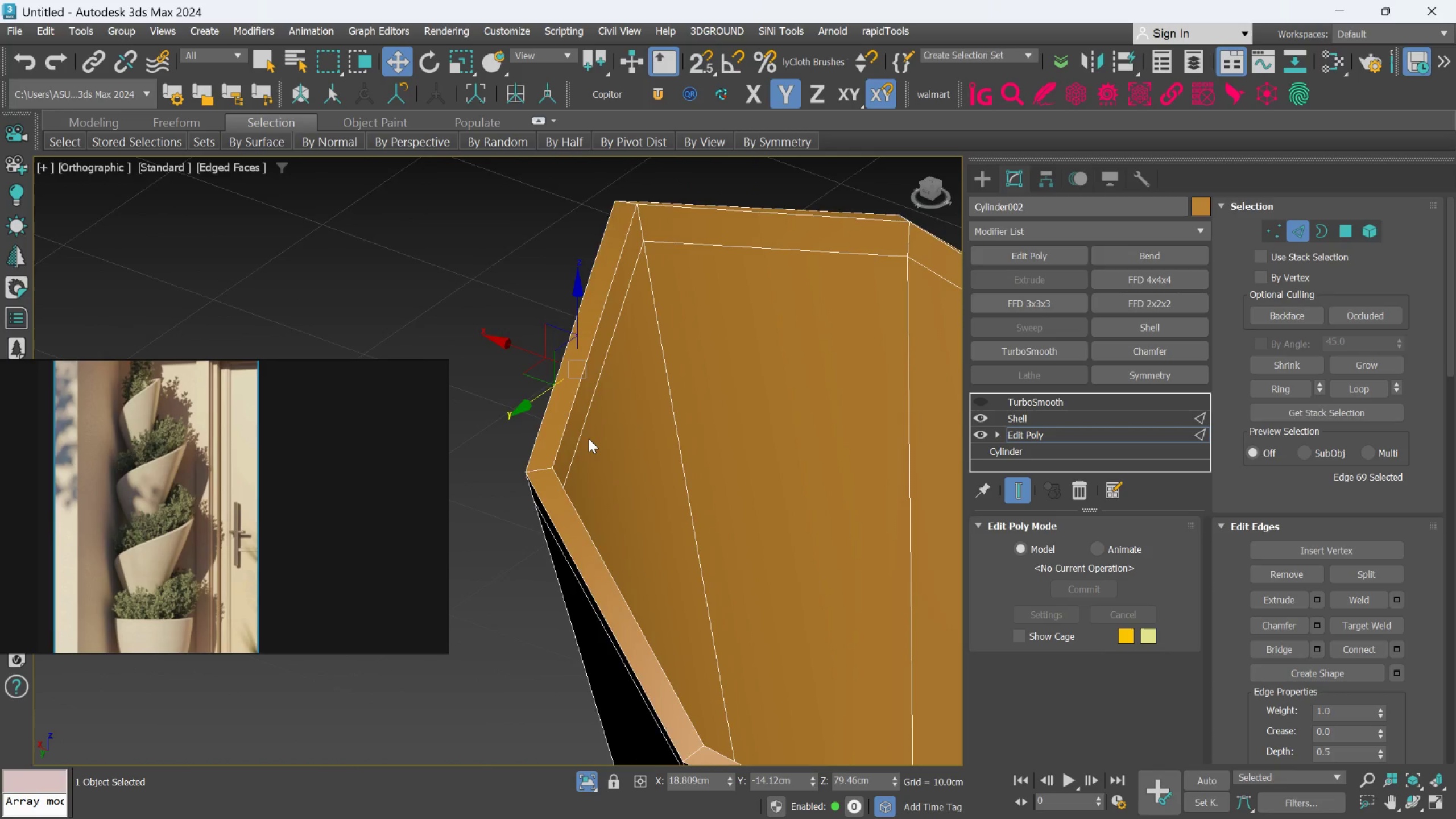 
scroll: coordinate [593, 432], scroll_direction: down, amount: 2.0
 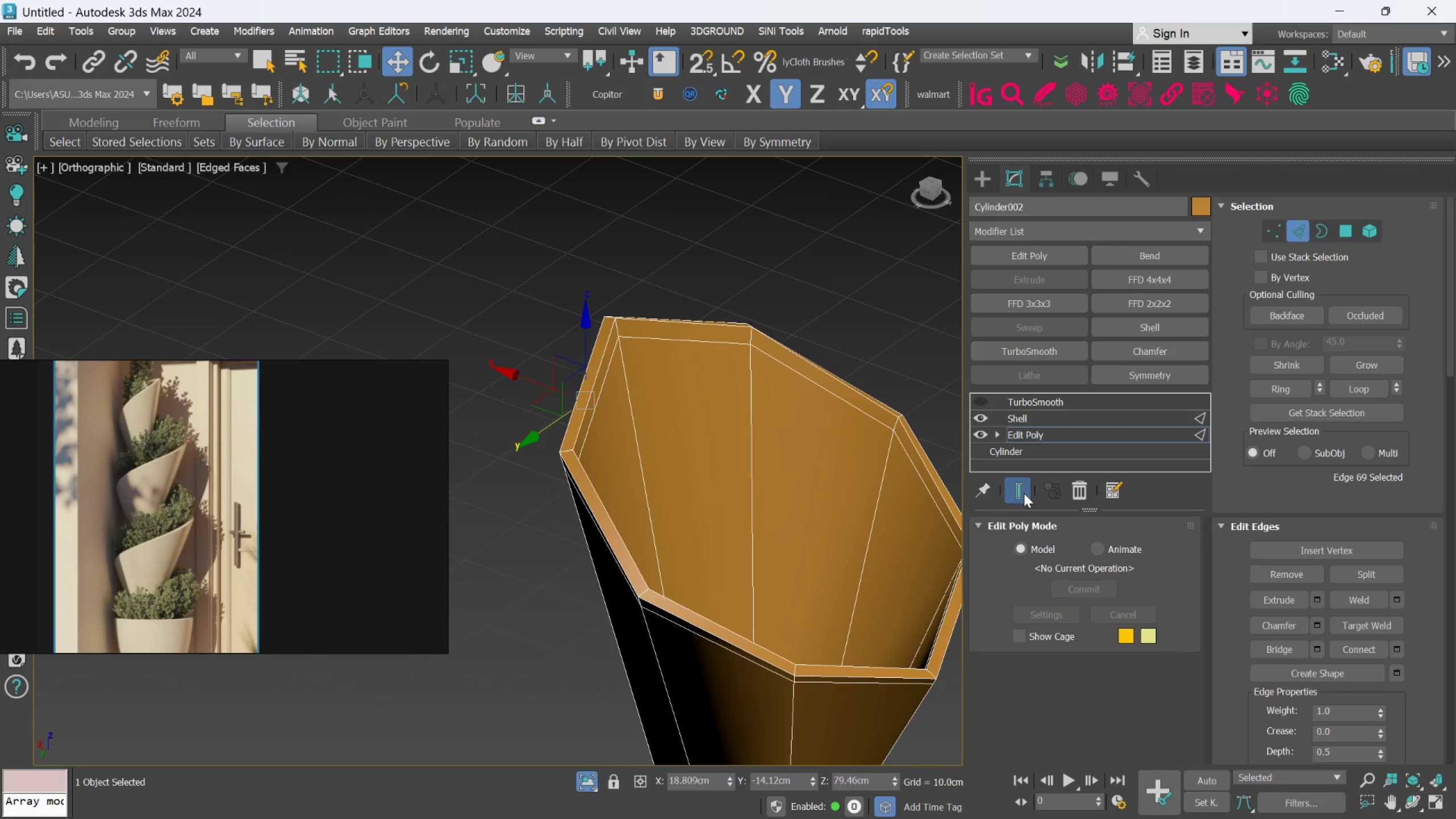 
left_click([1023, 493])
 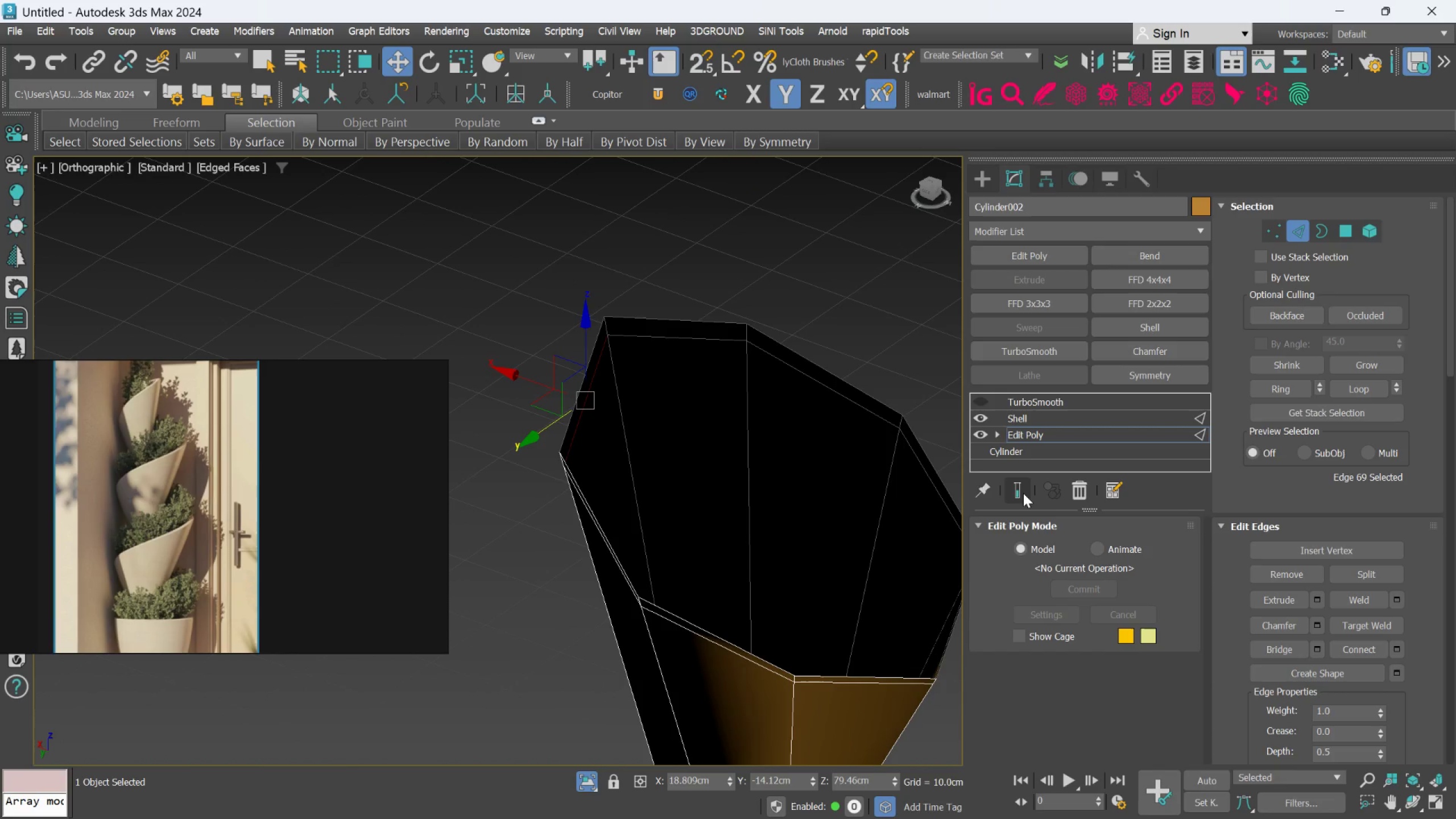 
left_click([1023, 493])
 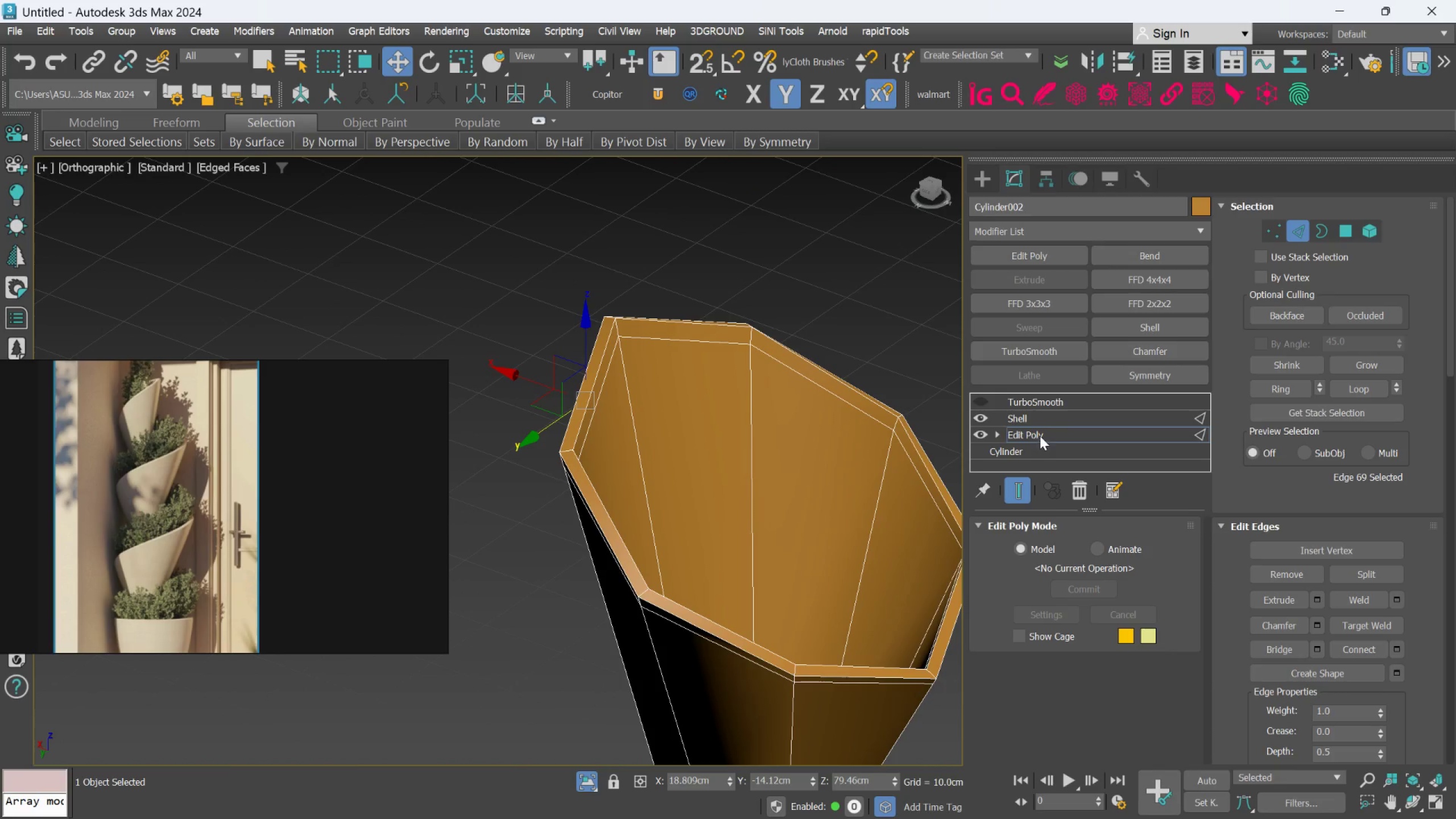 
left_click([1041, 432])
 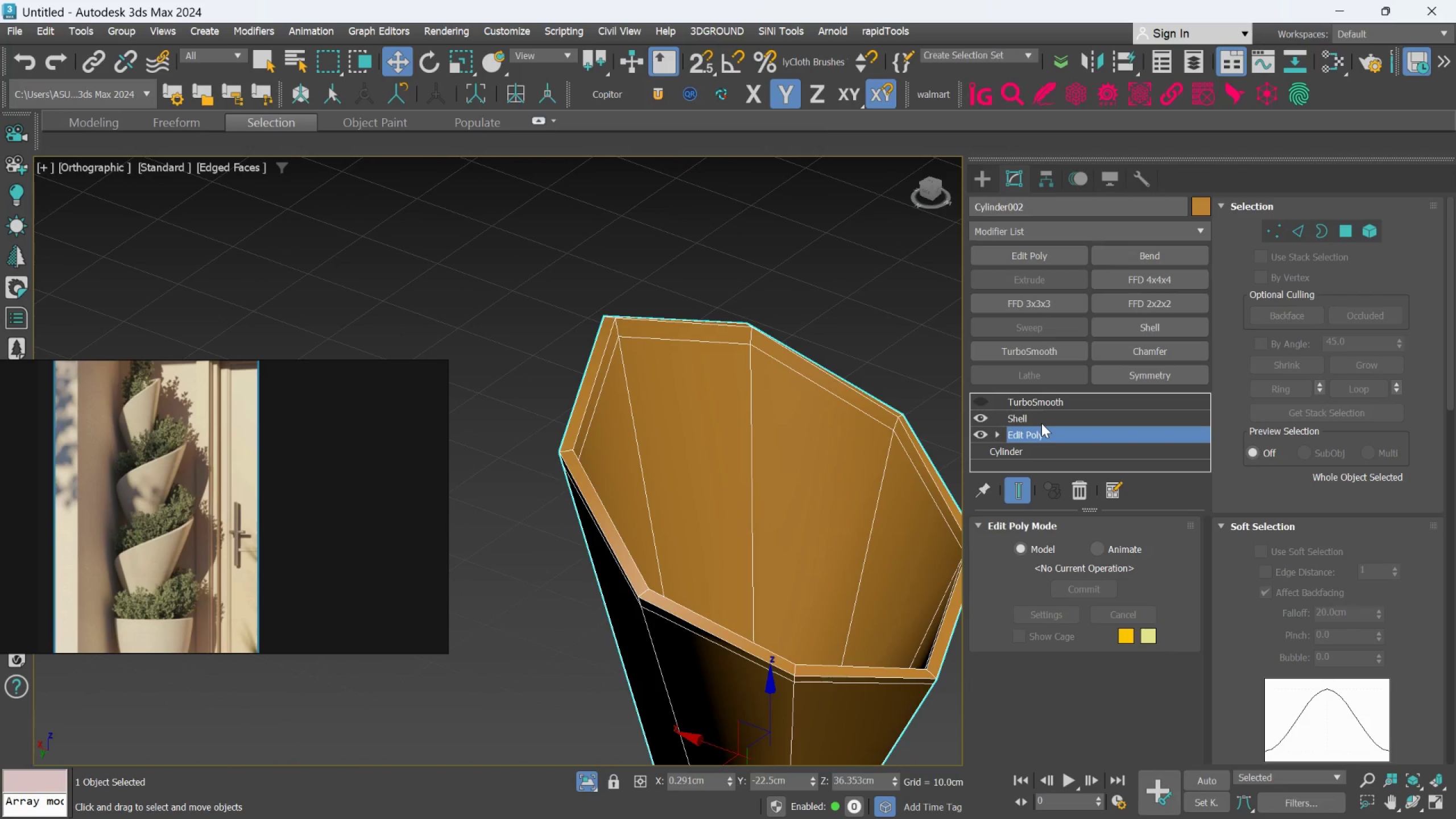 
left_click([1041, 421])
 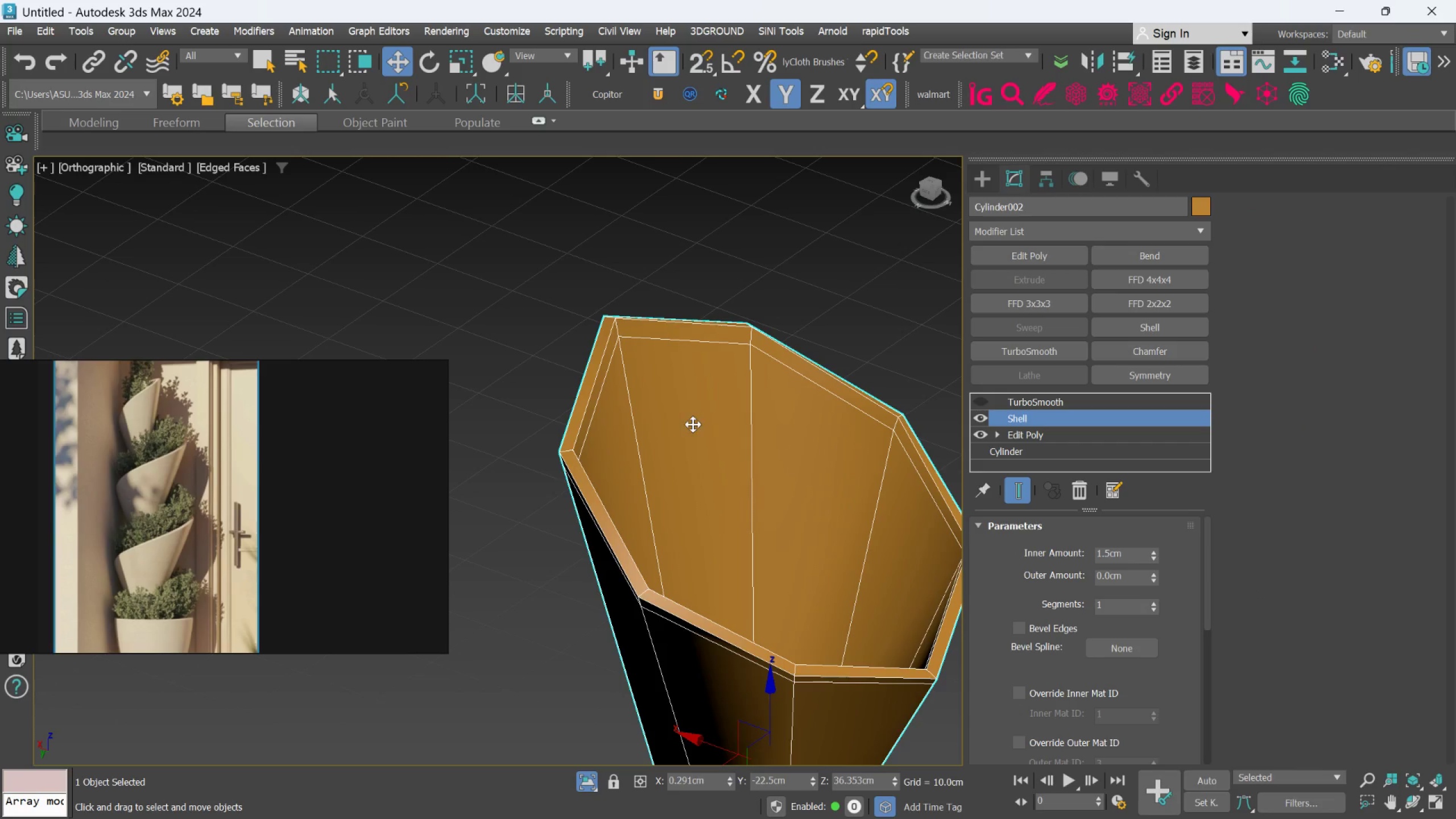 
hold_key(key=AltLeft, duration=1.49)
 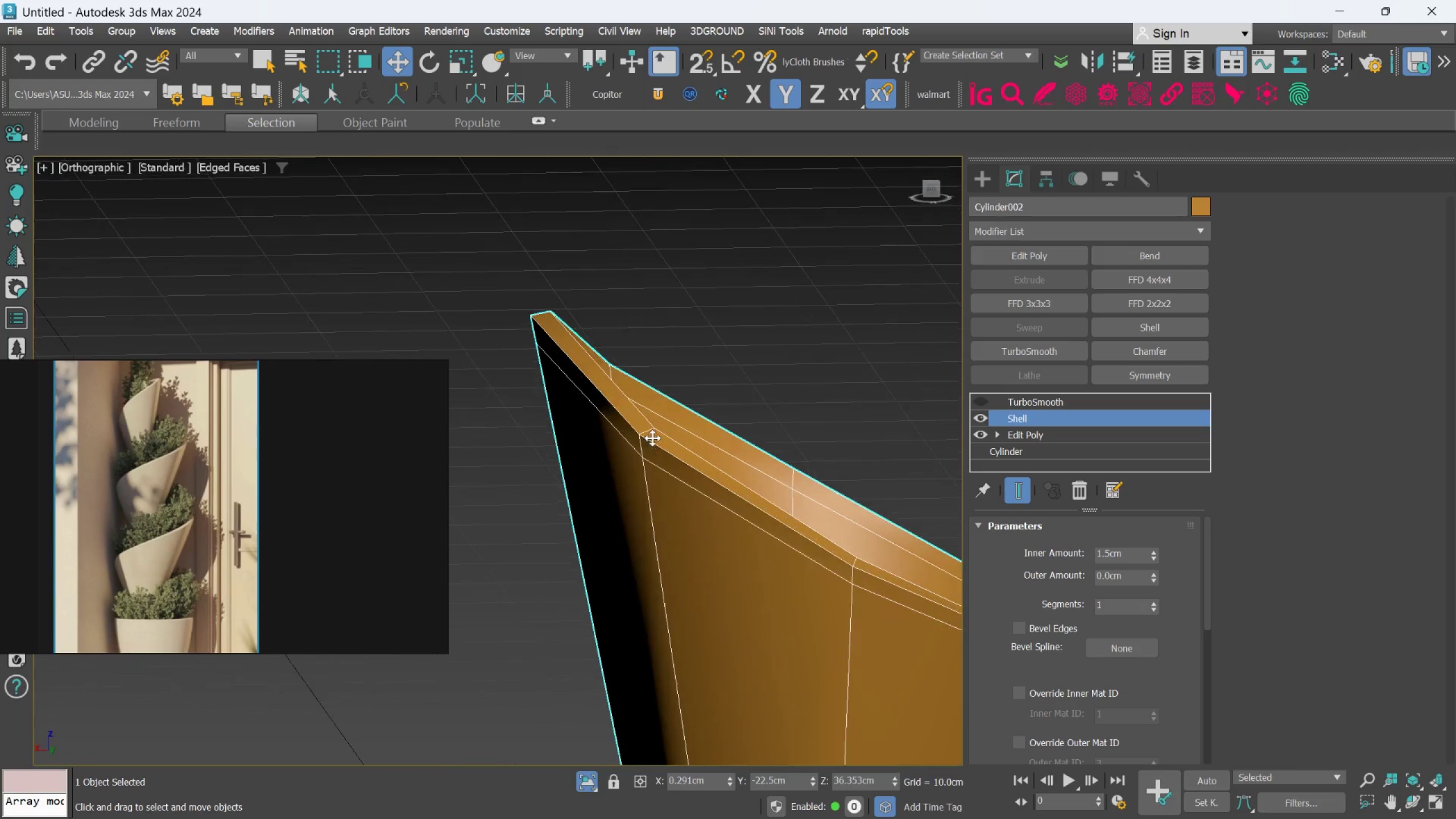 
hold_key(key=AltLeft, duration=1.55)
 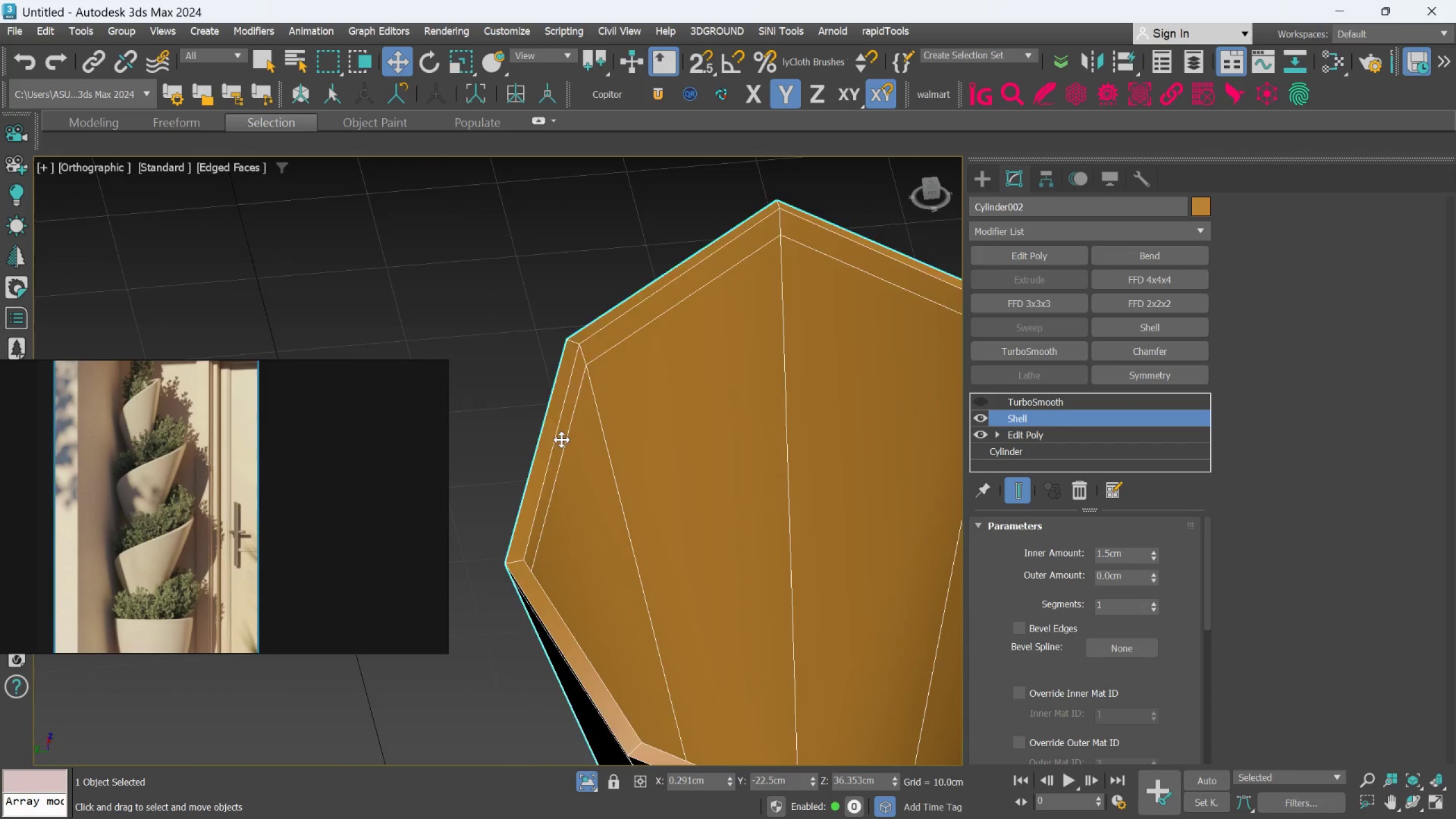 
scroll: coordinate [651, 441], scroll_direction: up, amount: 1.0
 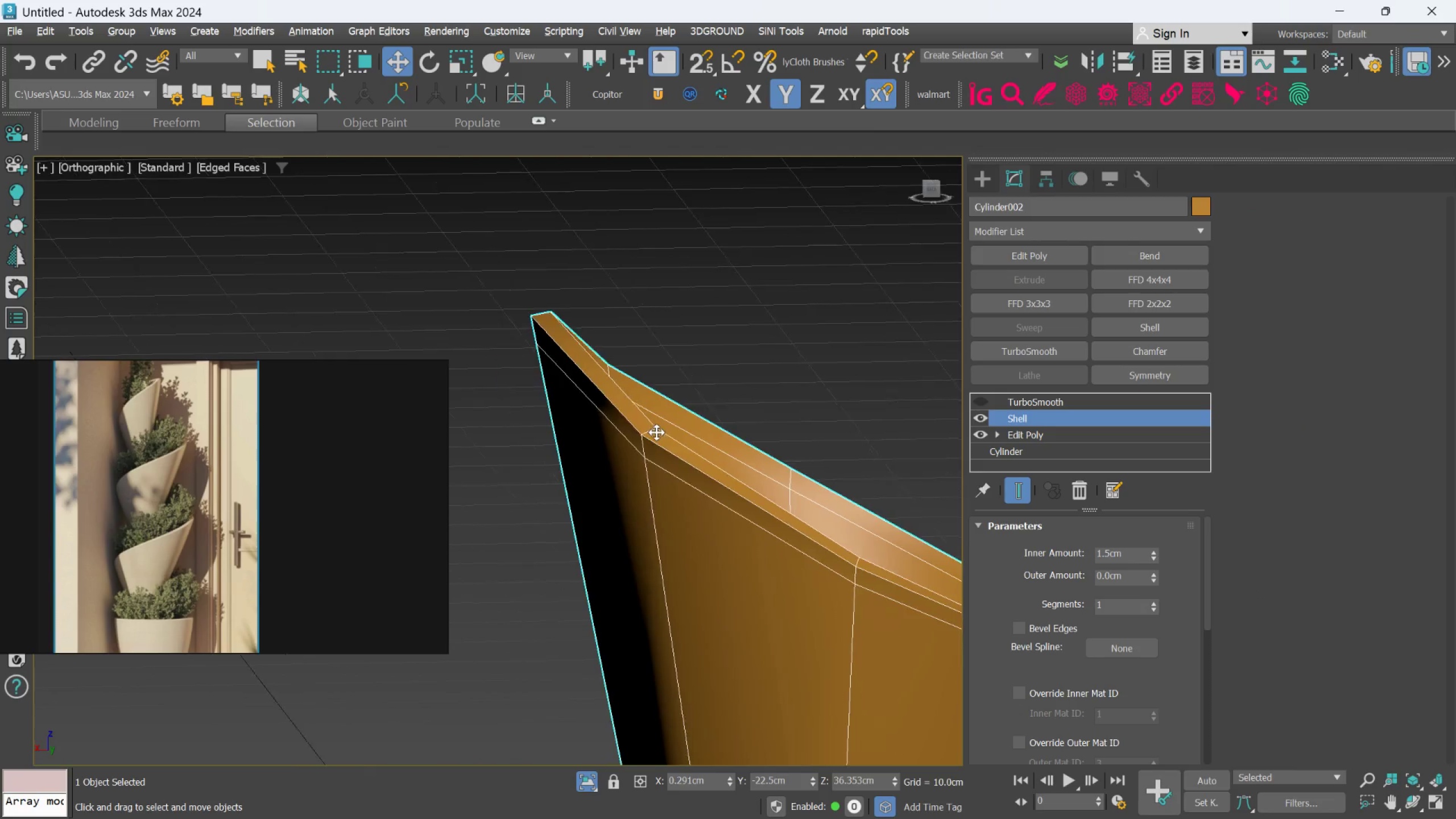 
hold_key(key=AltLeft, duration=0.34)
 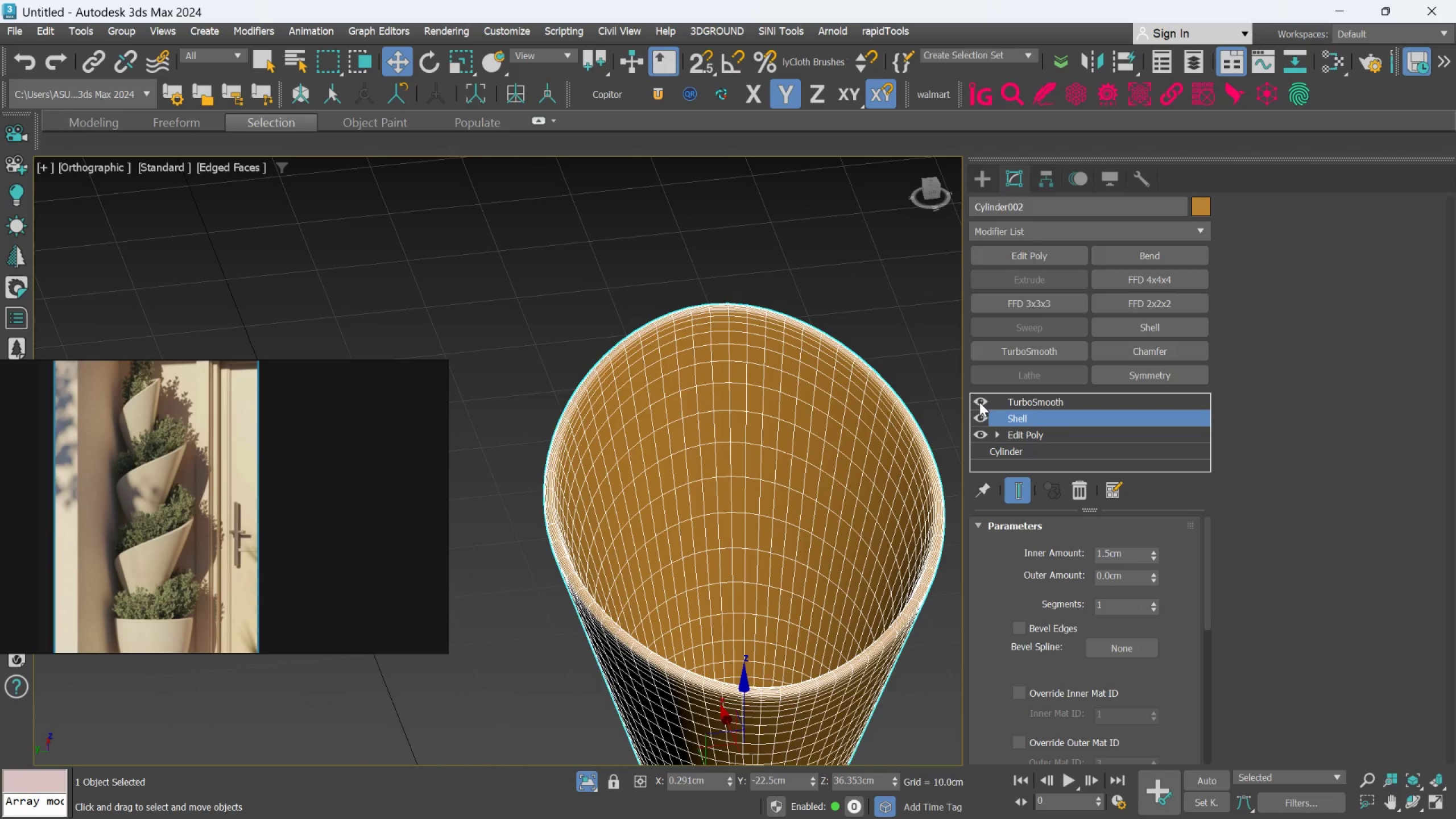 
scroll: coordinate [561, 440], scroll_direction: down, amount: 1.0
 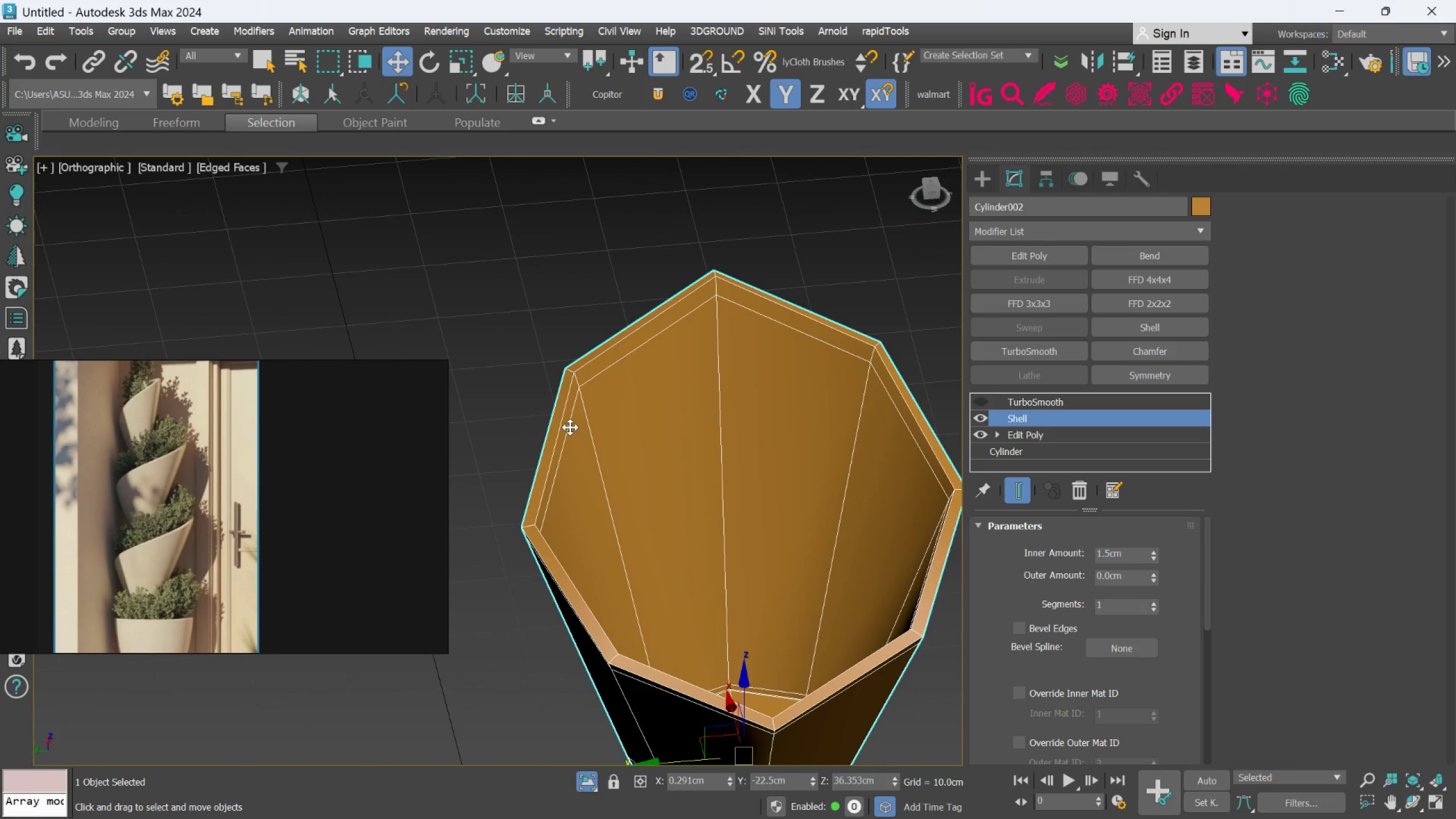 
double_click([1015, 399])
 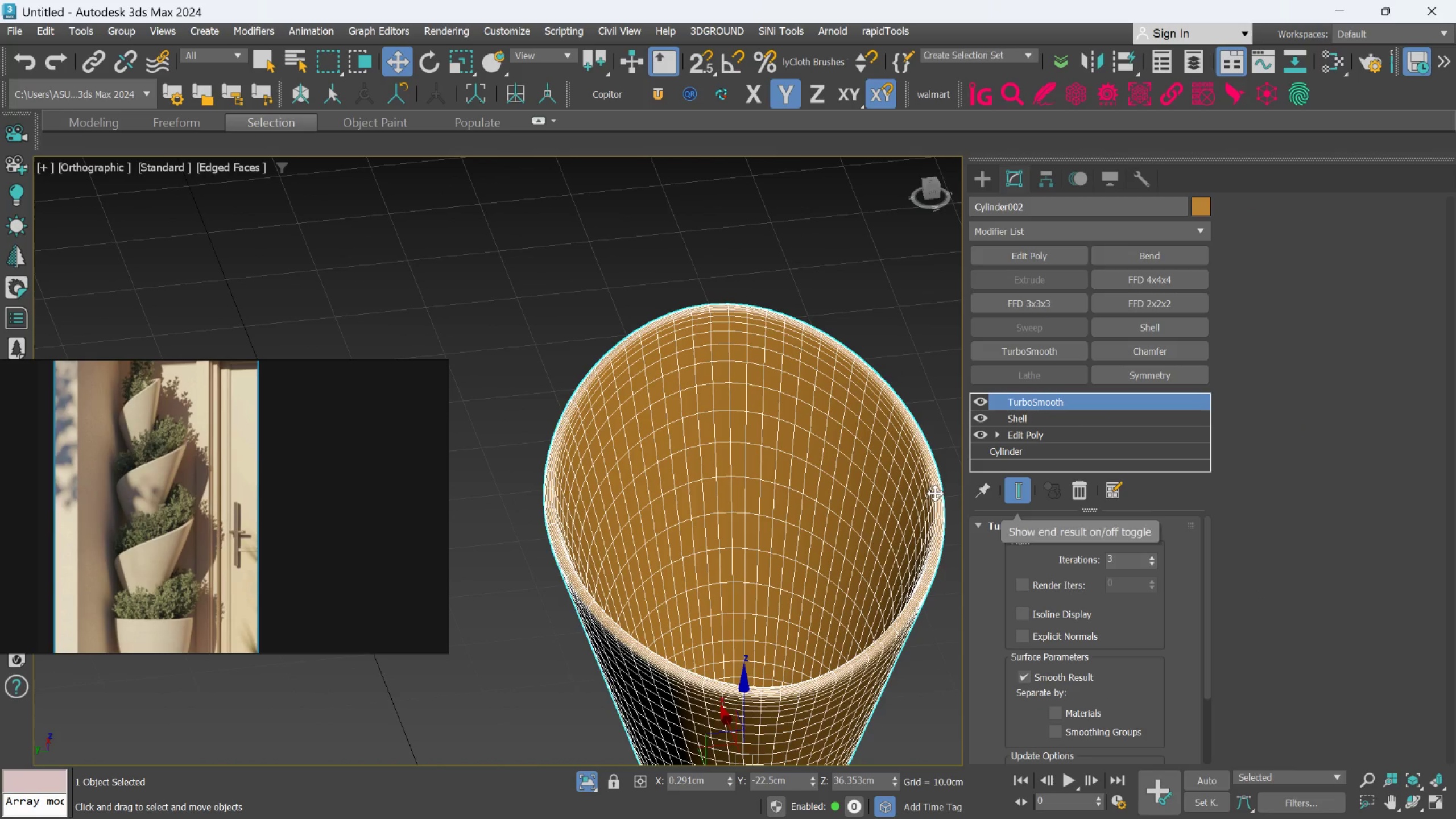 
key(F4)
 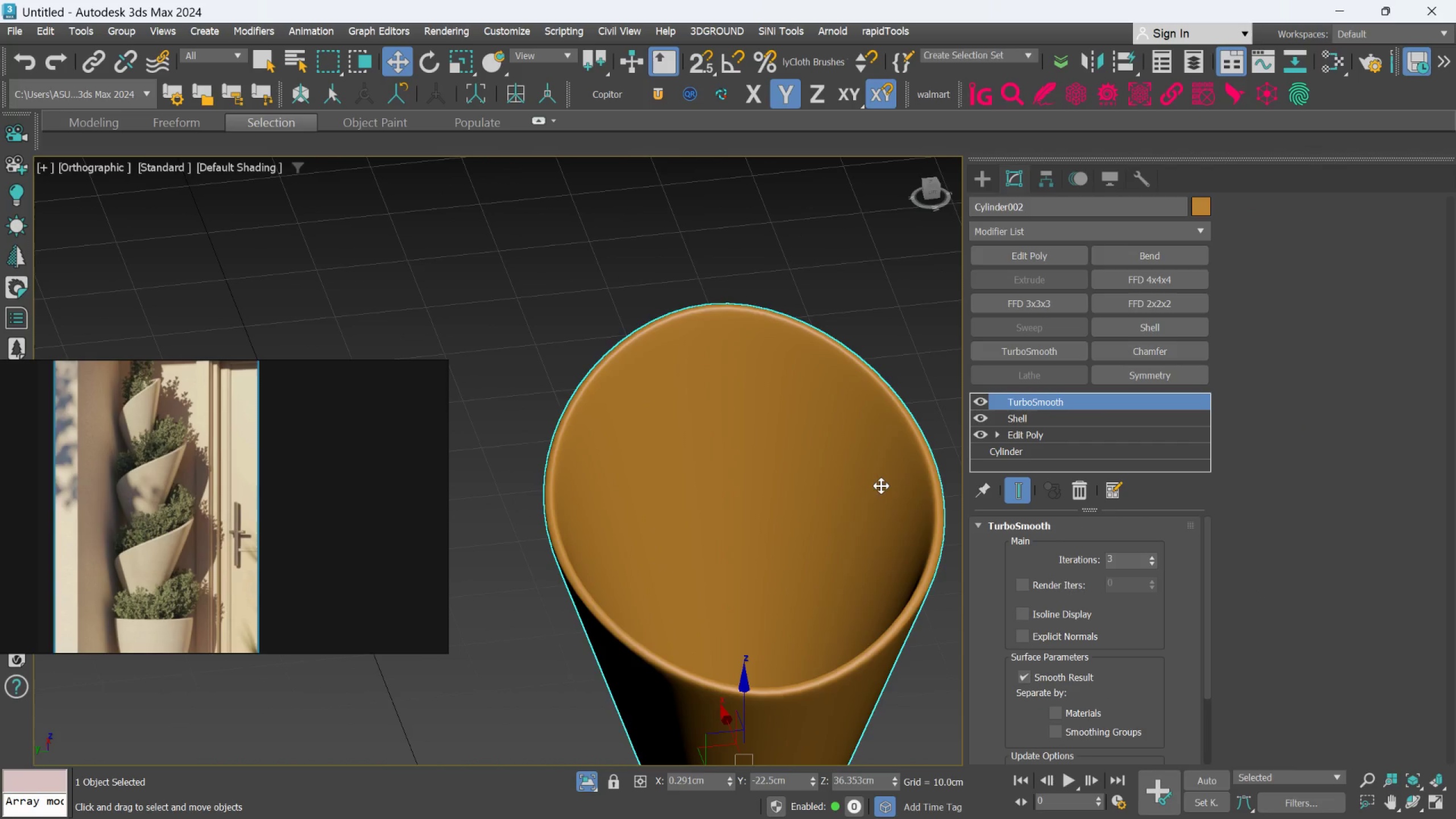 
hold_key(key=AltLeft, duration=0.62)
 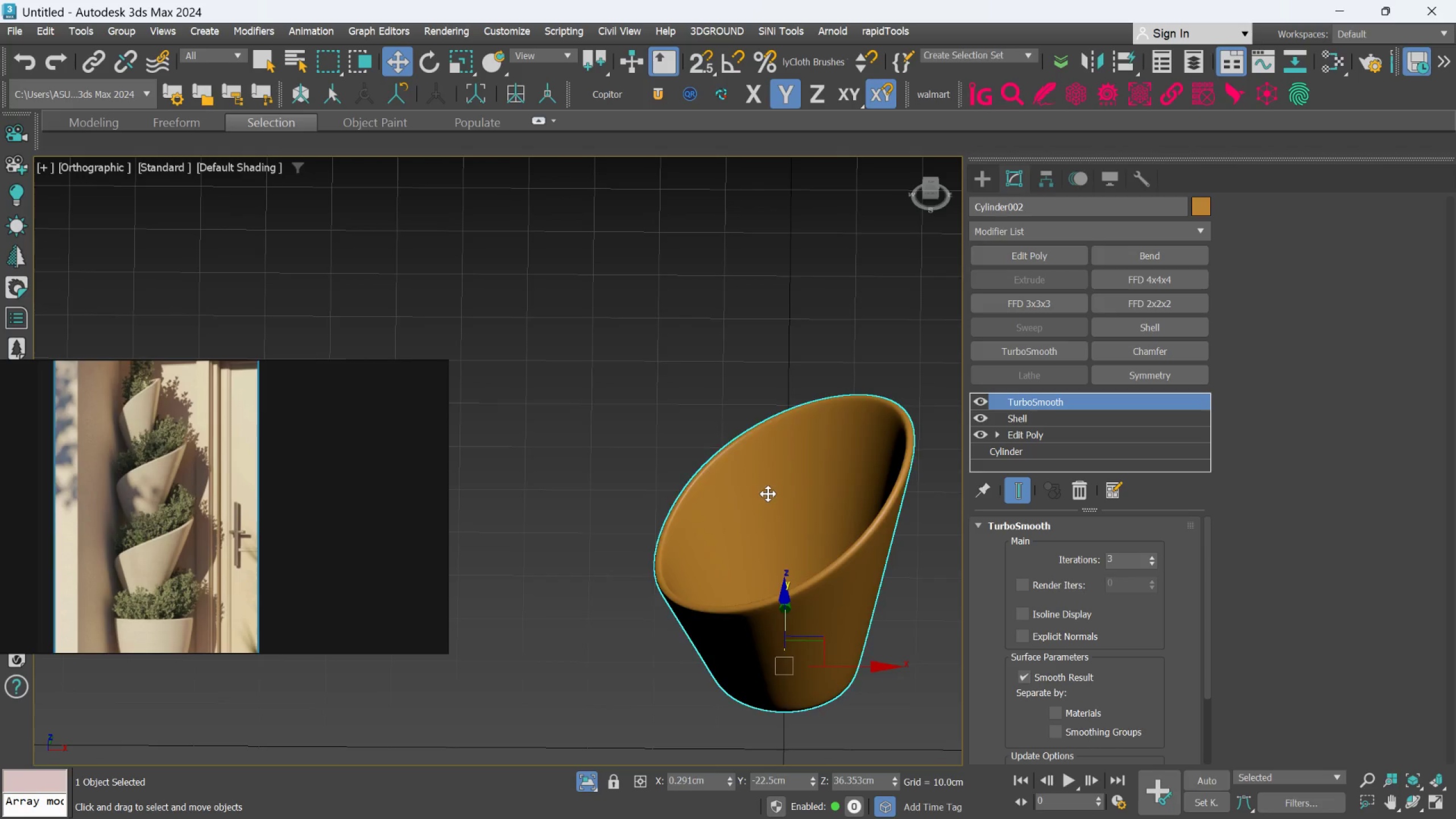 
scroll: coordinate [767, 494], scroll_direction: down, amount: 2.0
 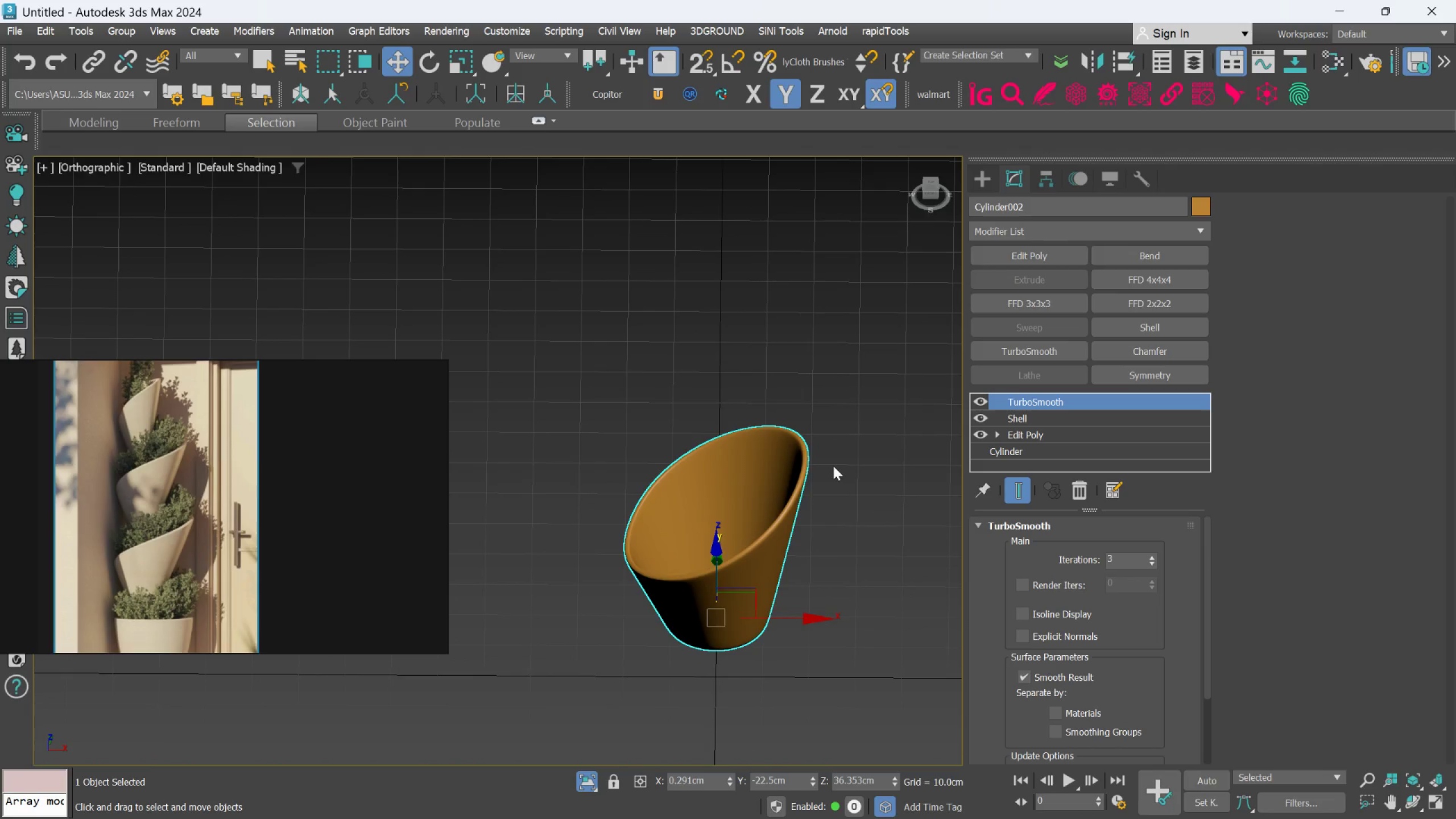 
key(L)
 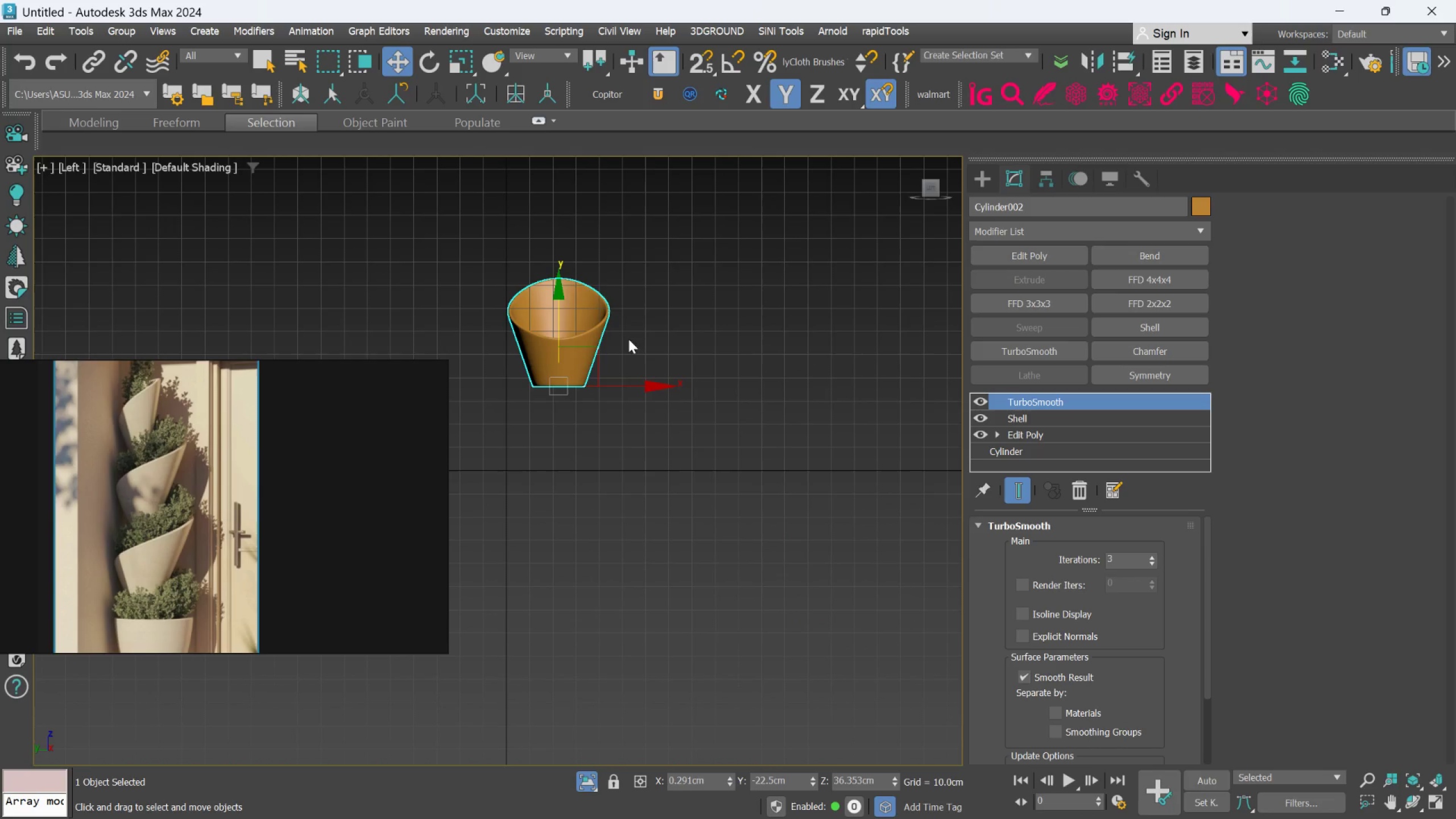 
scroll: coordinate [566, 345], scroll_direction: up, amount: 3.0
 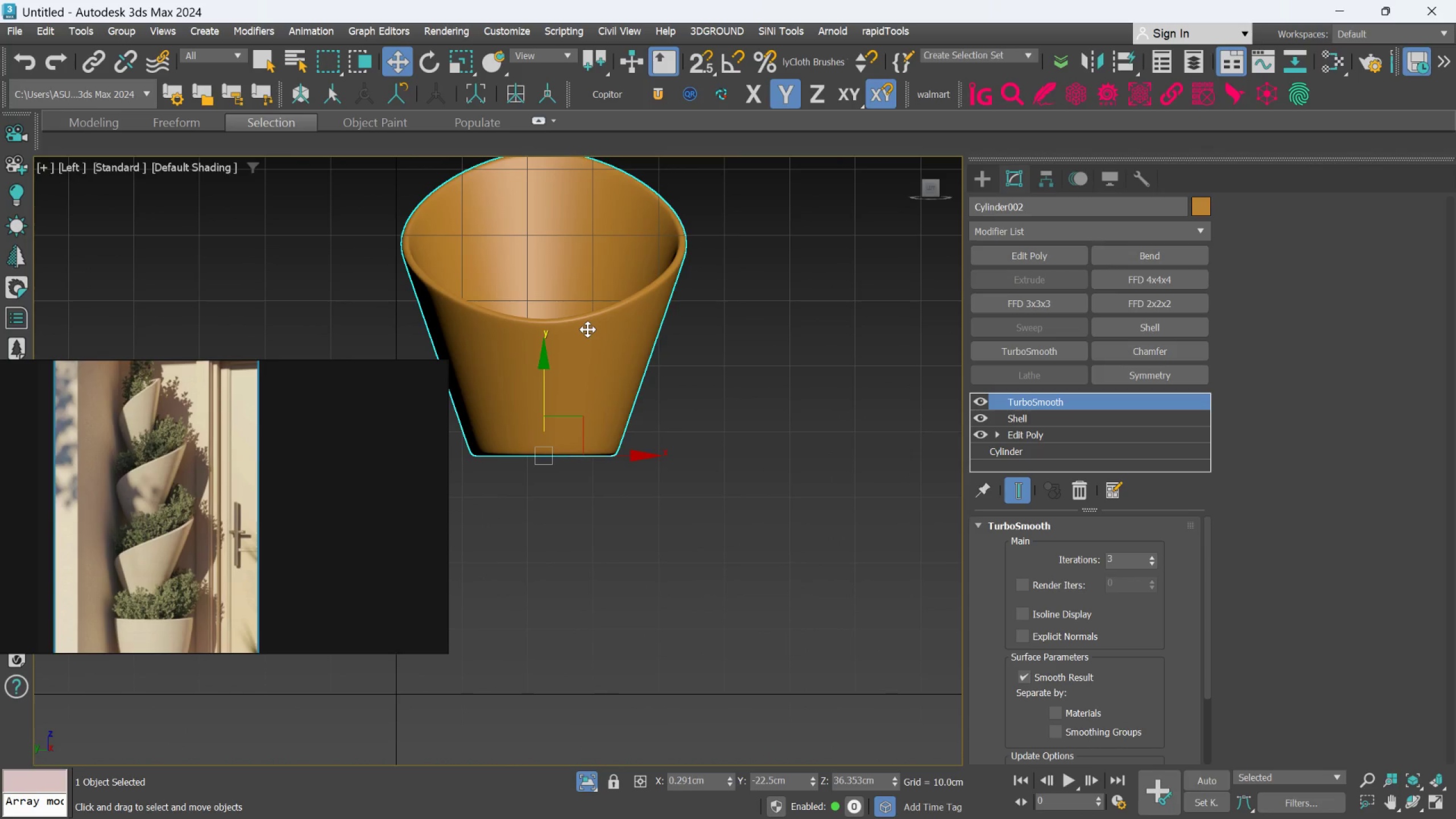 
scroll: coordinate [588, 329], scroll_direction: down, amount: 2.0
 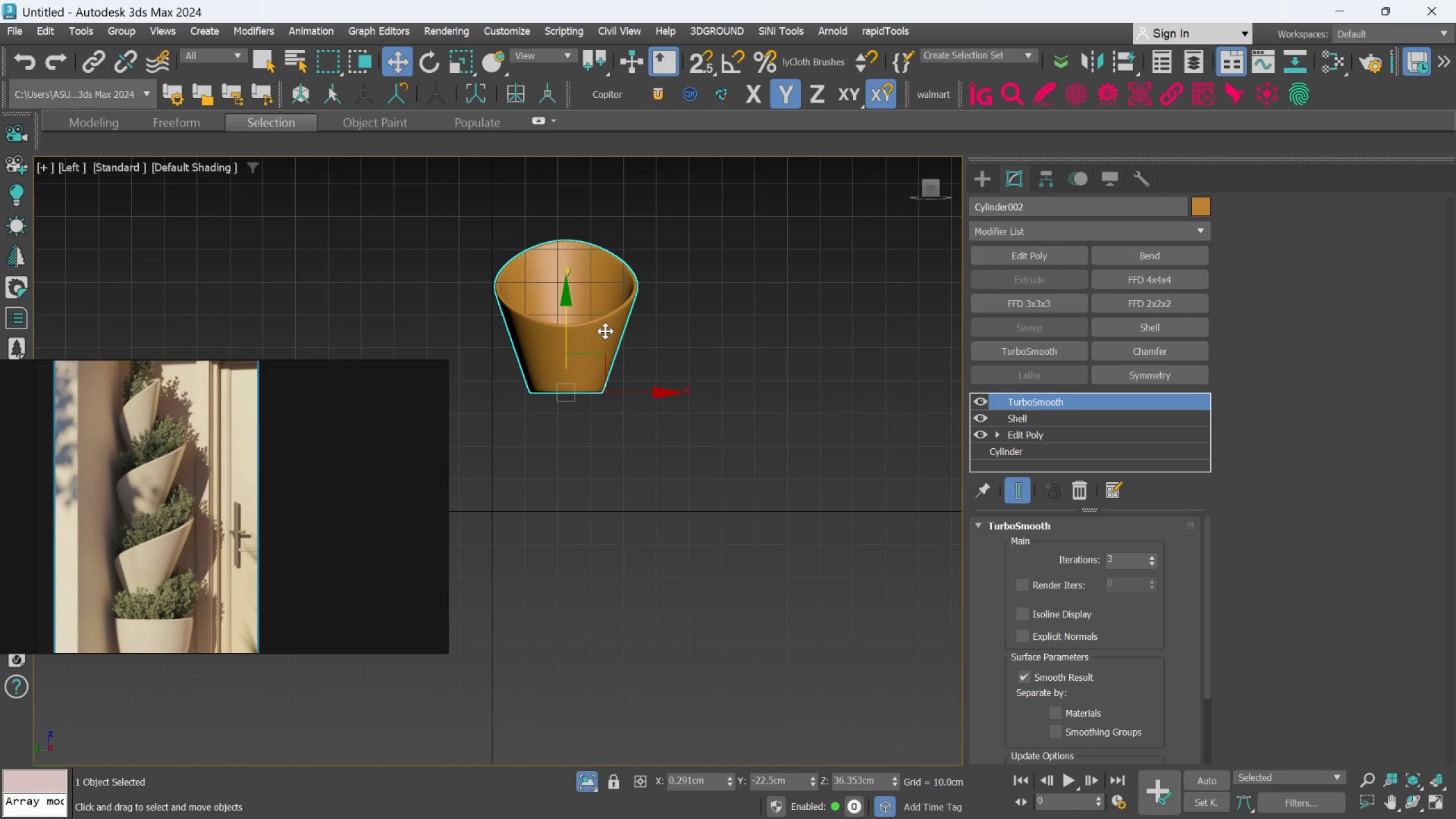 
key(L)
 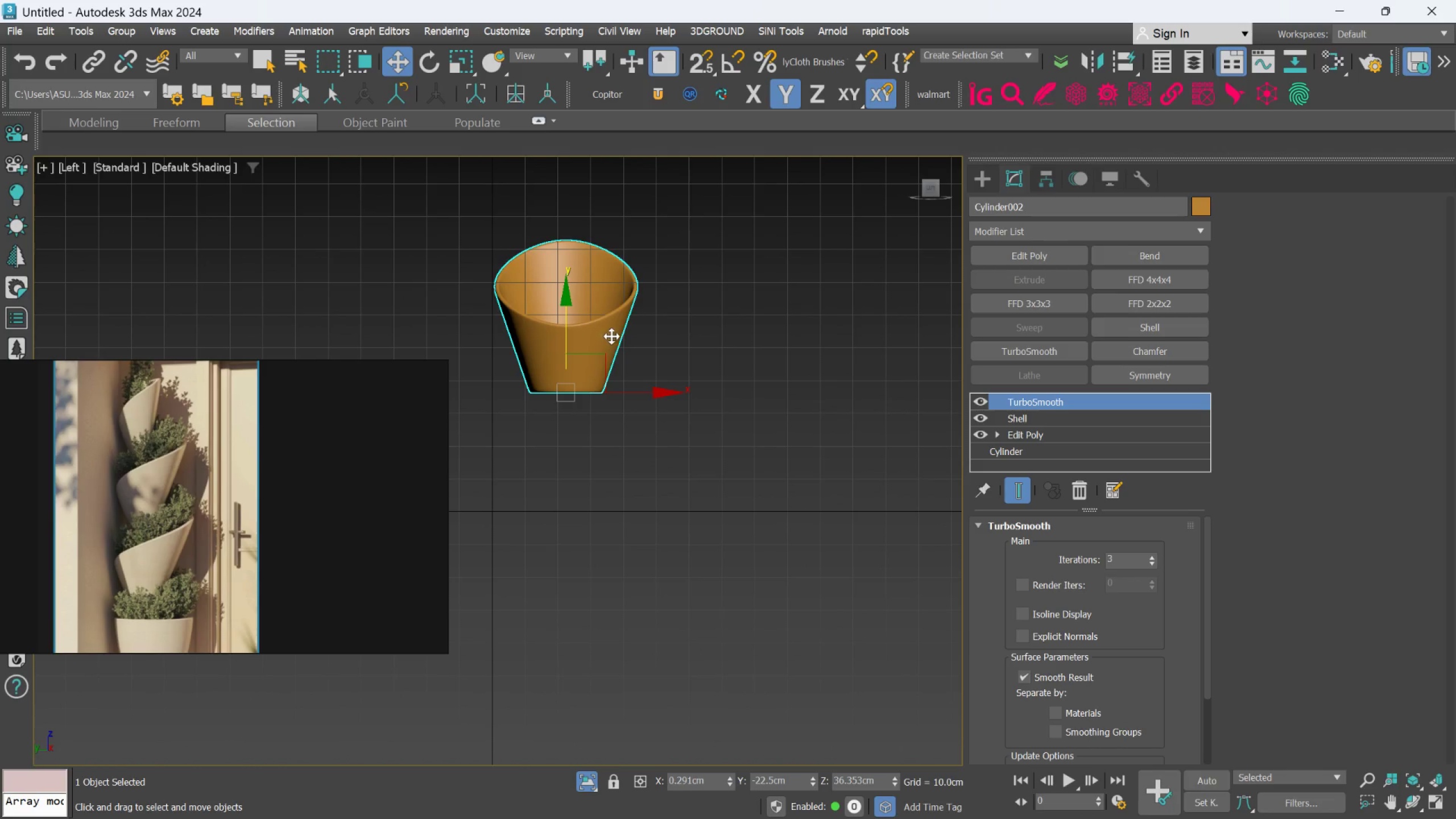 
scroll: coordinate [611, 336], scroll_direction: down, amount: 1.0
 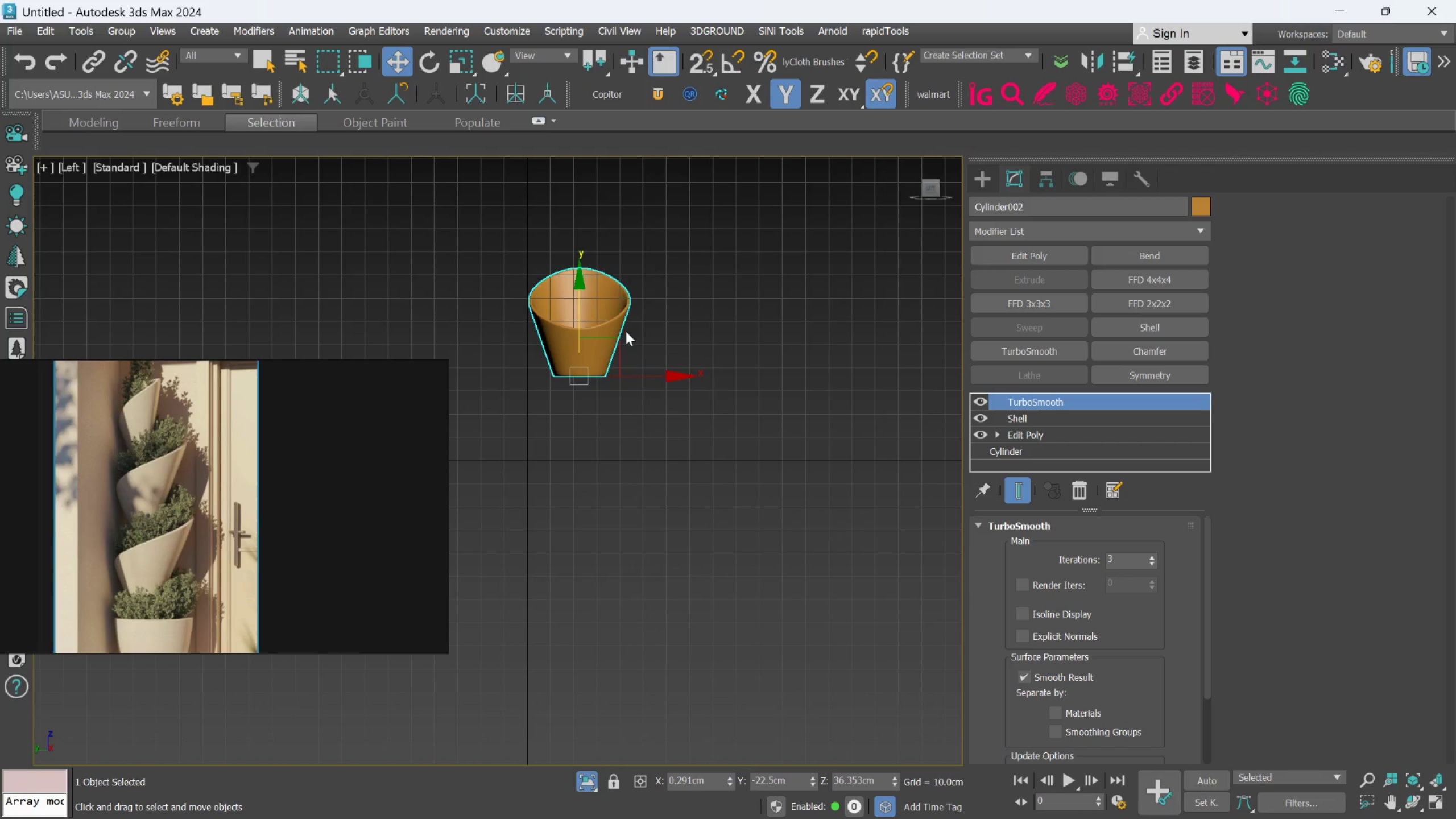 
hold_key(key=AltLeft, duration=0.94)
 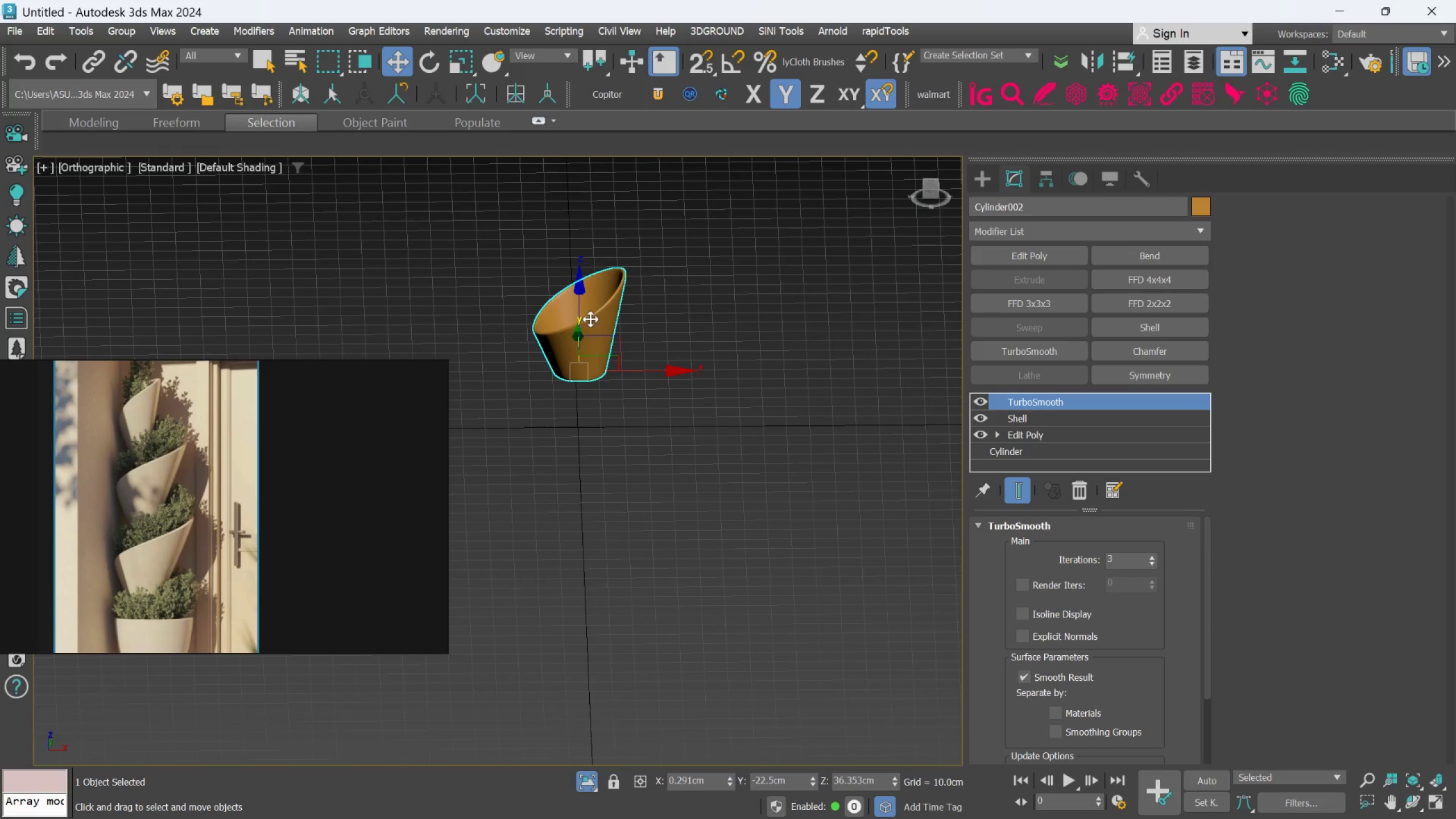 
scroll: coordinate [604, 286], scroll_direction: up, amount: 4.0
 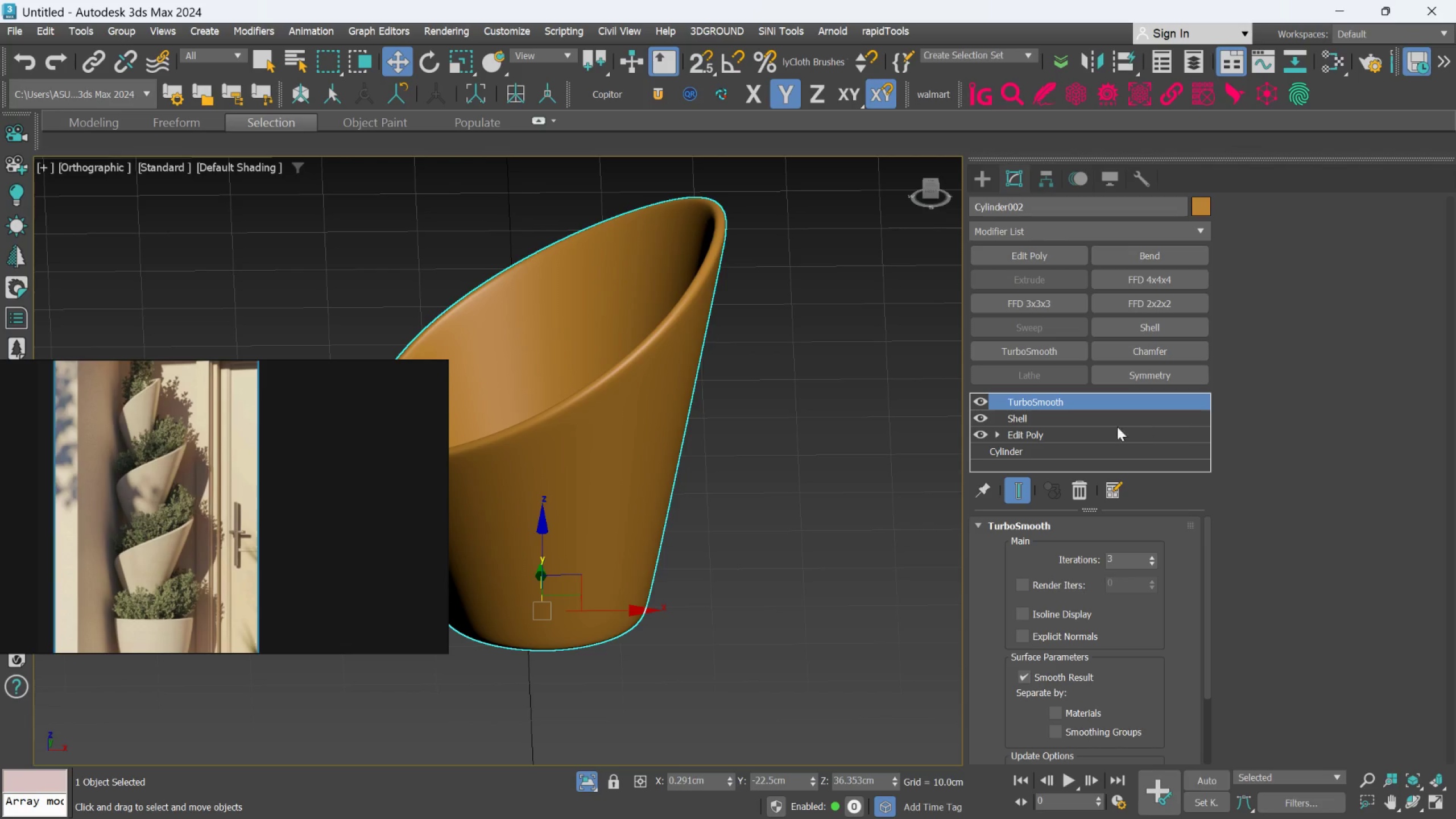 
left_click([1093, 419])
 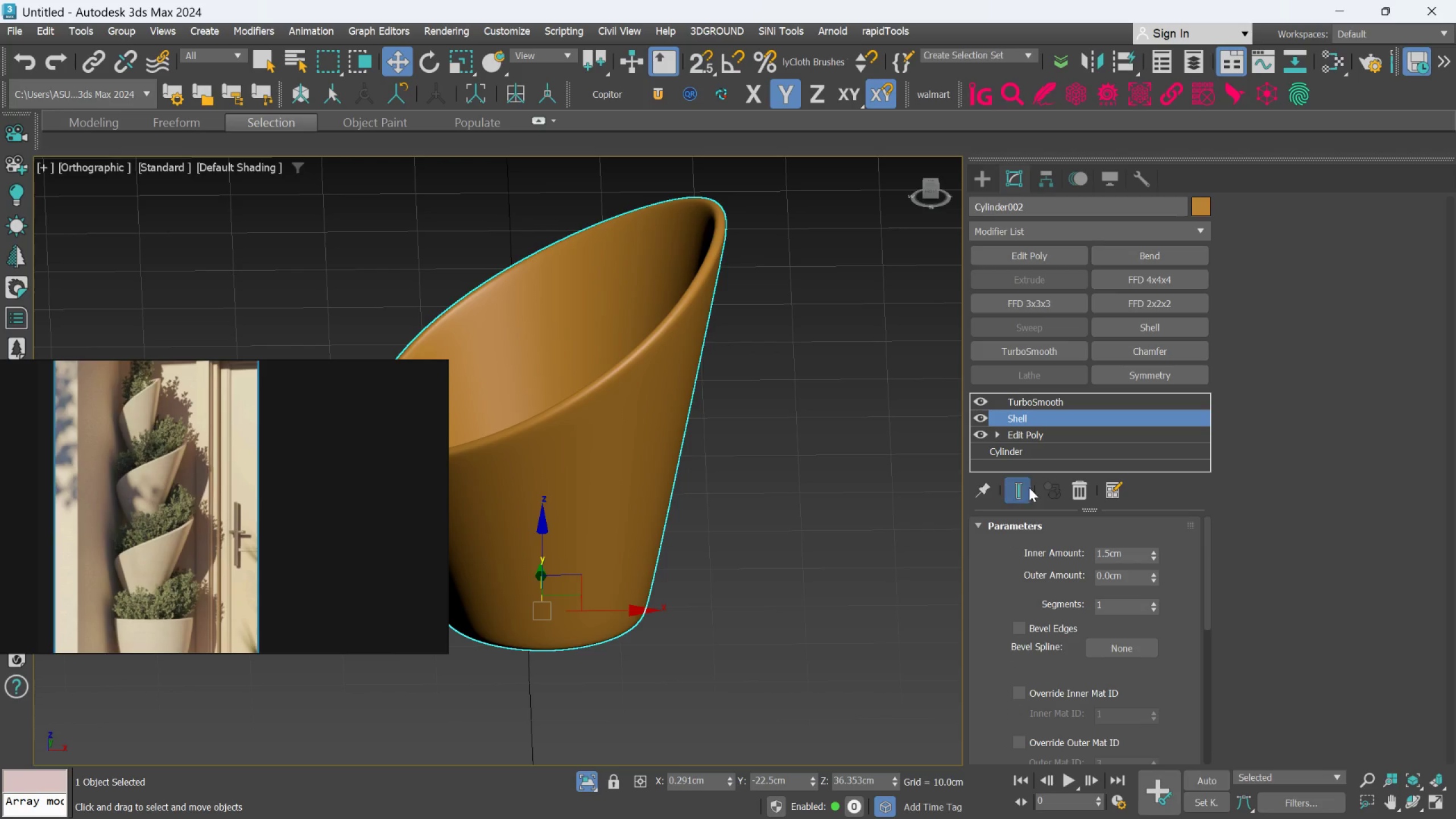 
left_click([1025, 490])
 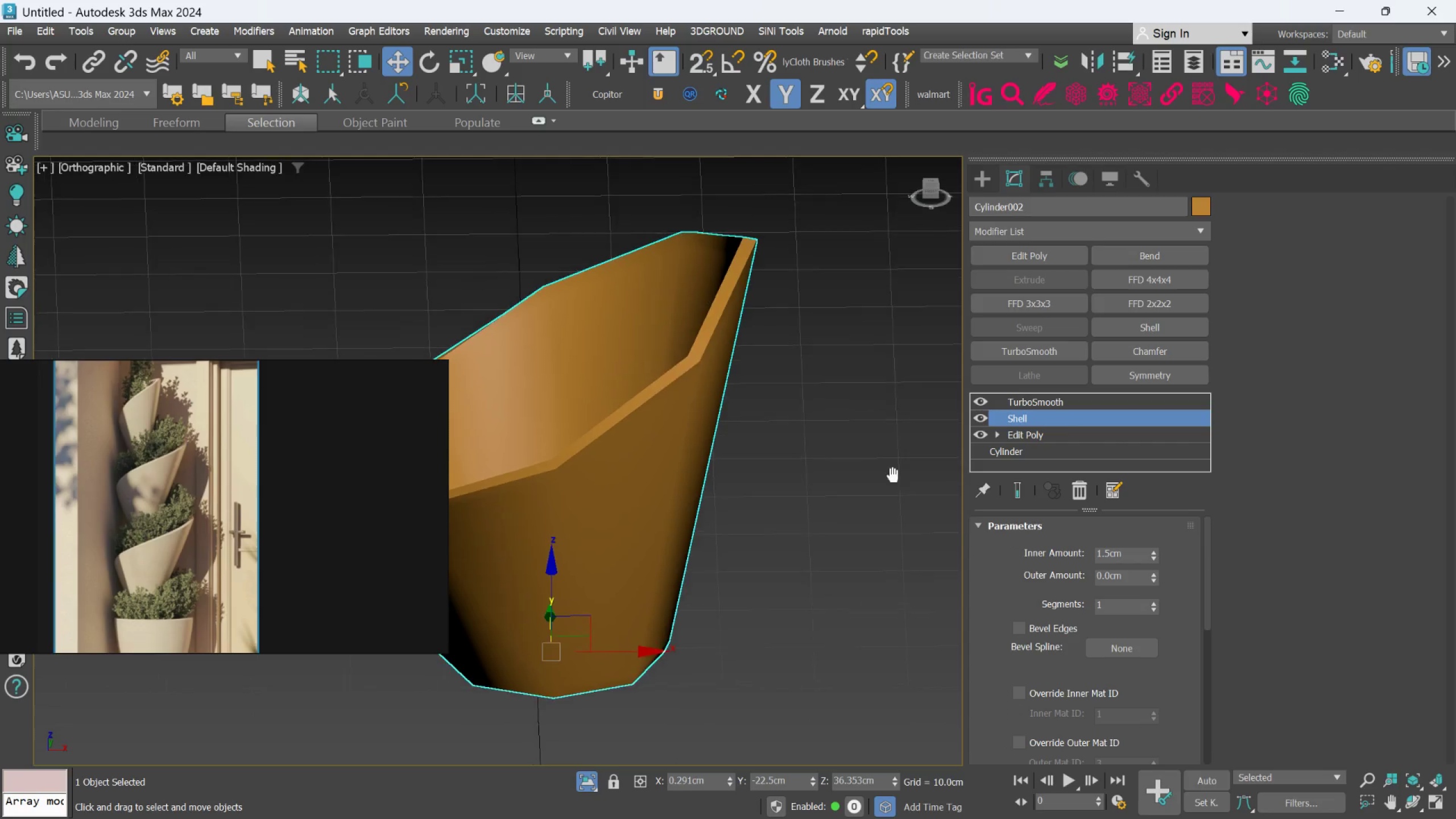 
key(F4)
 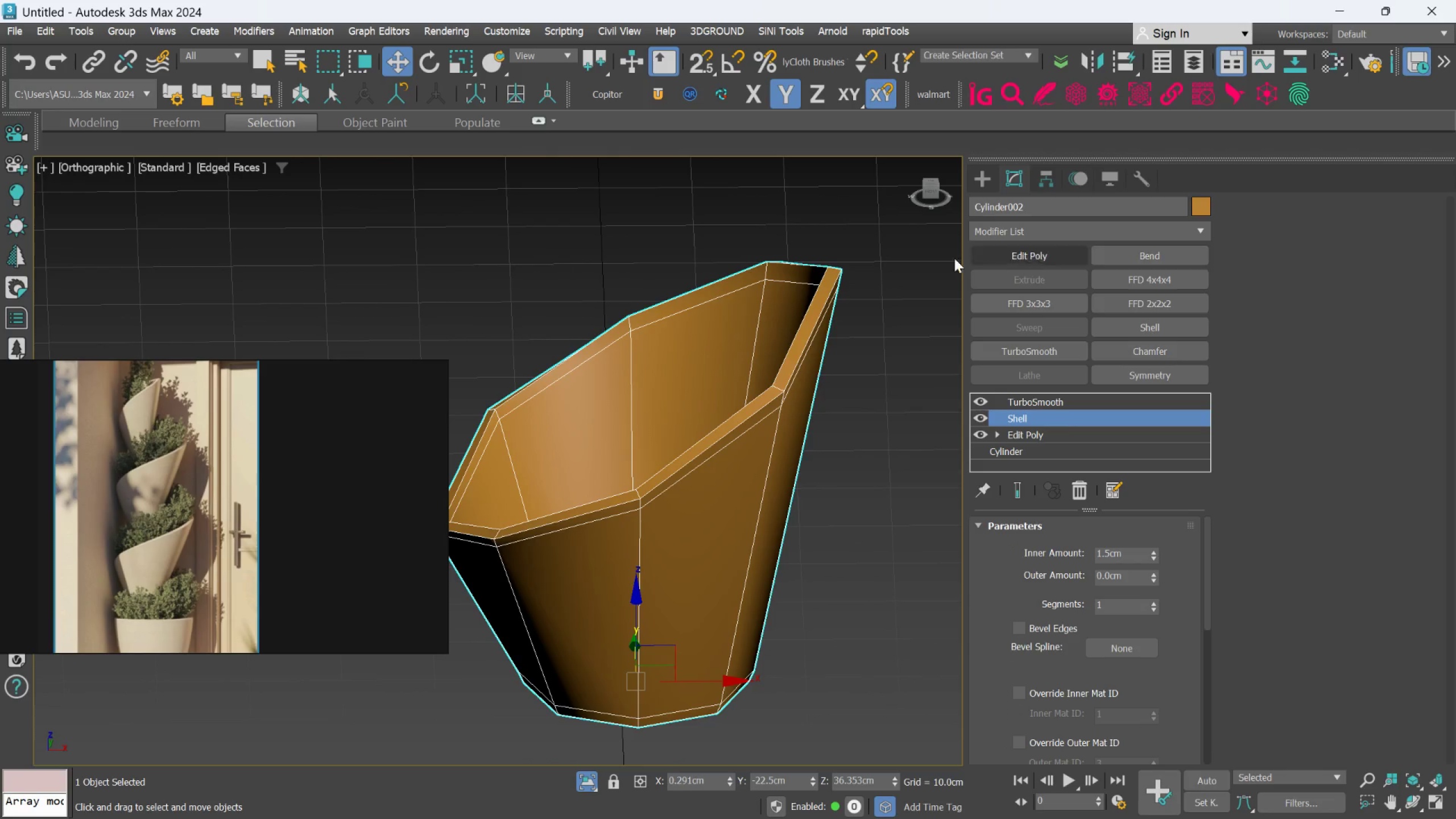 
scroll: coordinate [784, 382], scroll_direction: up, amount: 3.0
 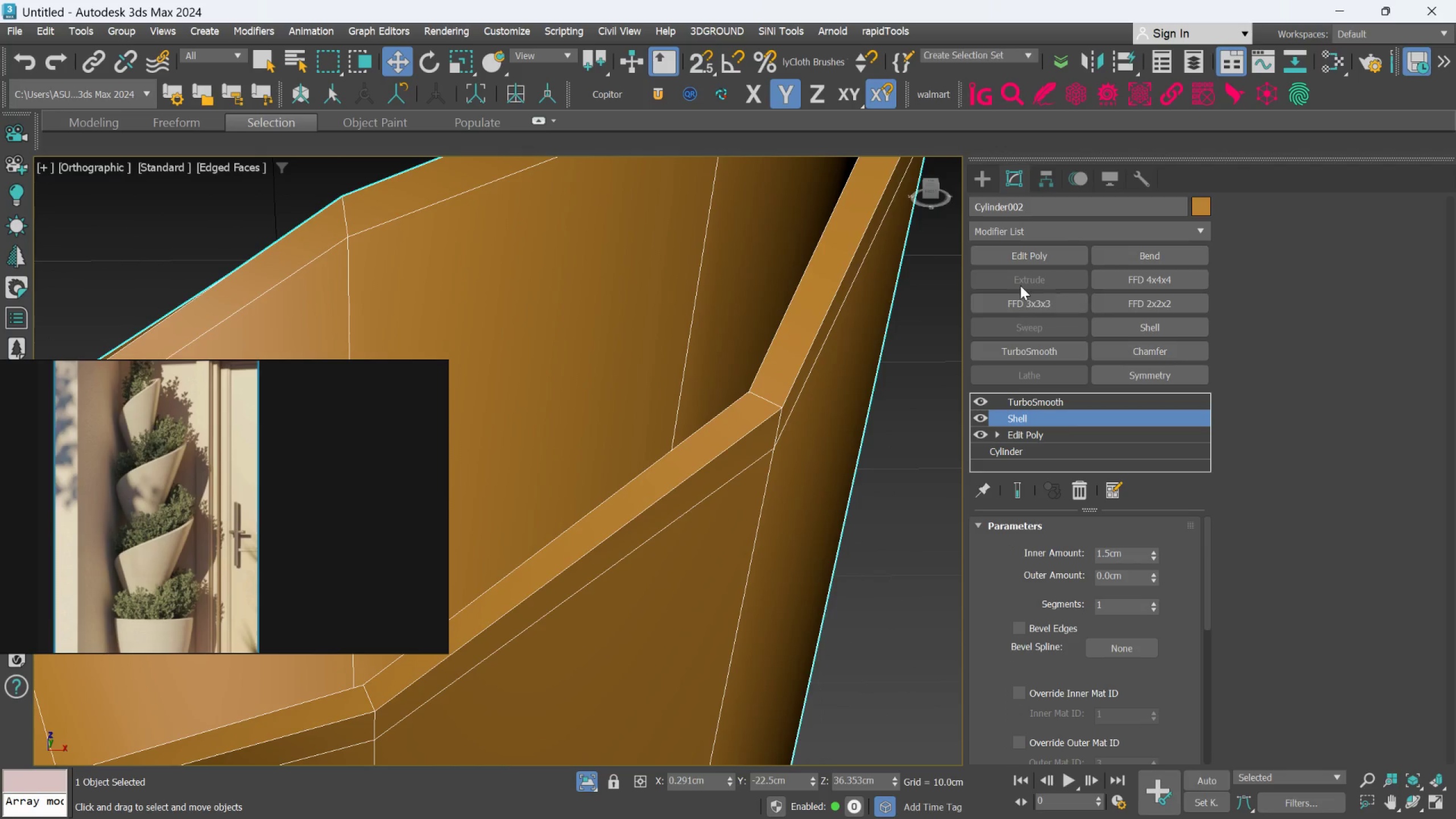 
left_click([1025, 253])
 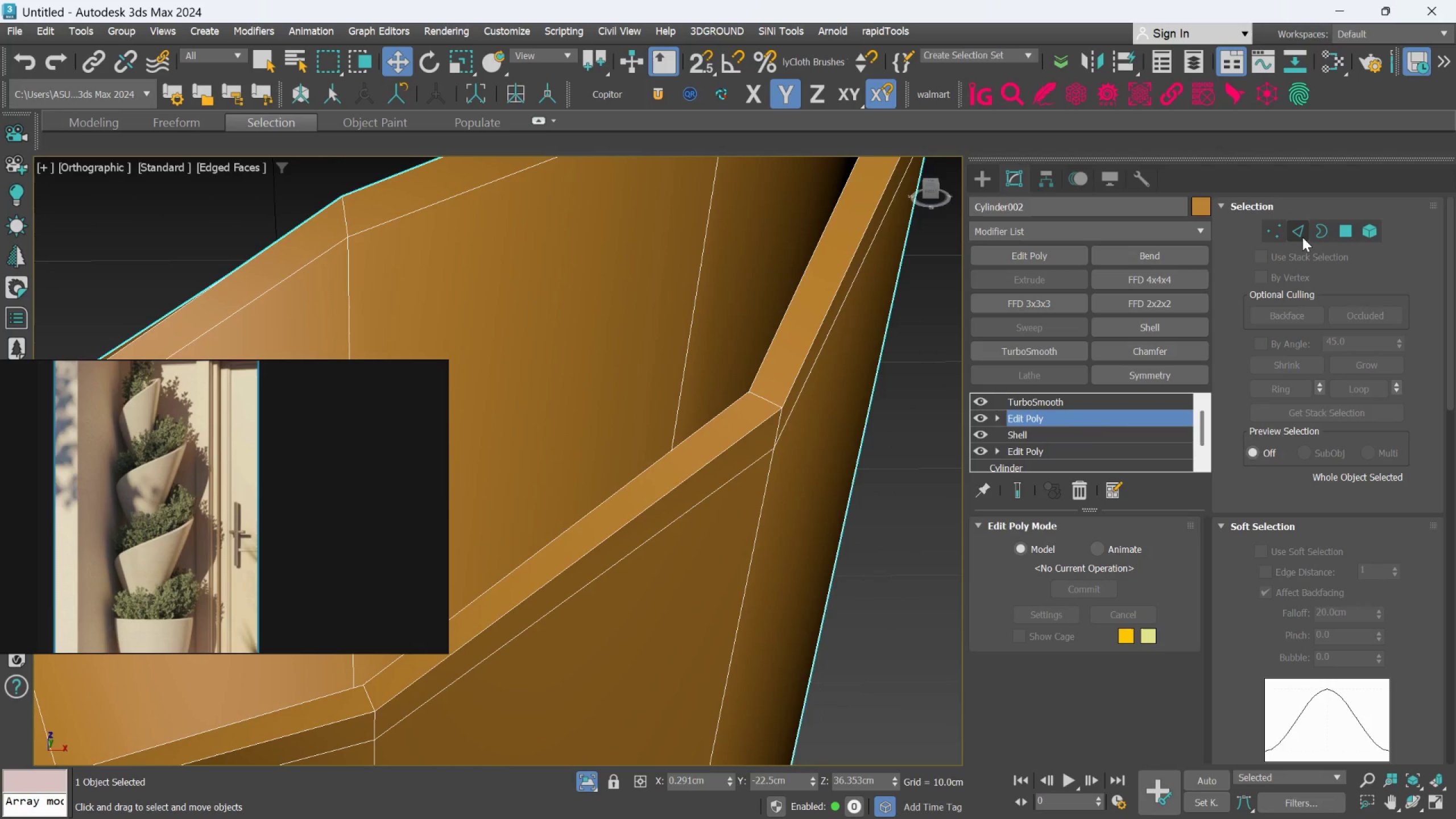 
left_click([1302, 234])
 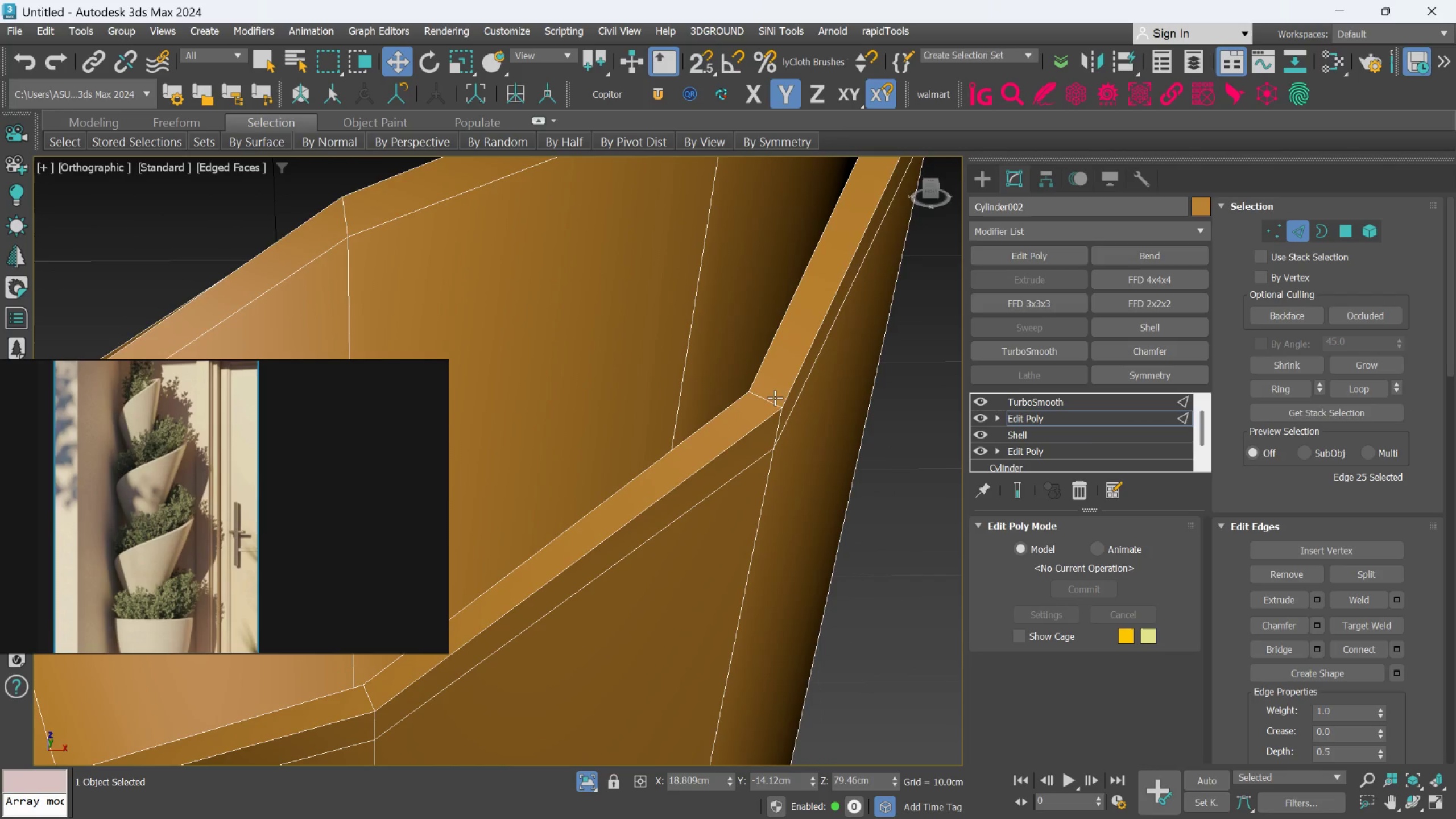 
left_click([772, 399])
 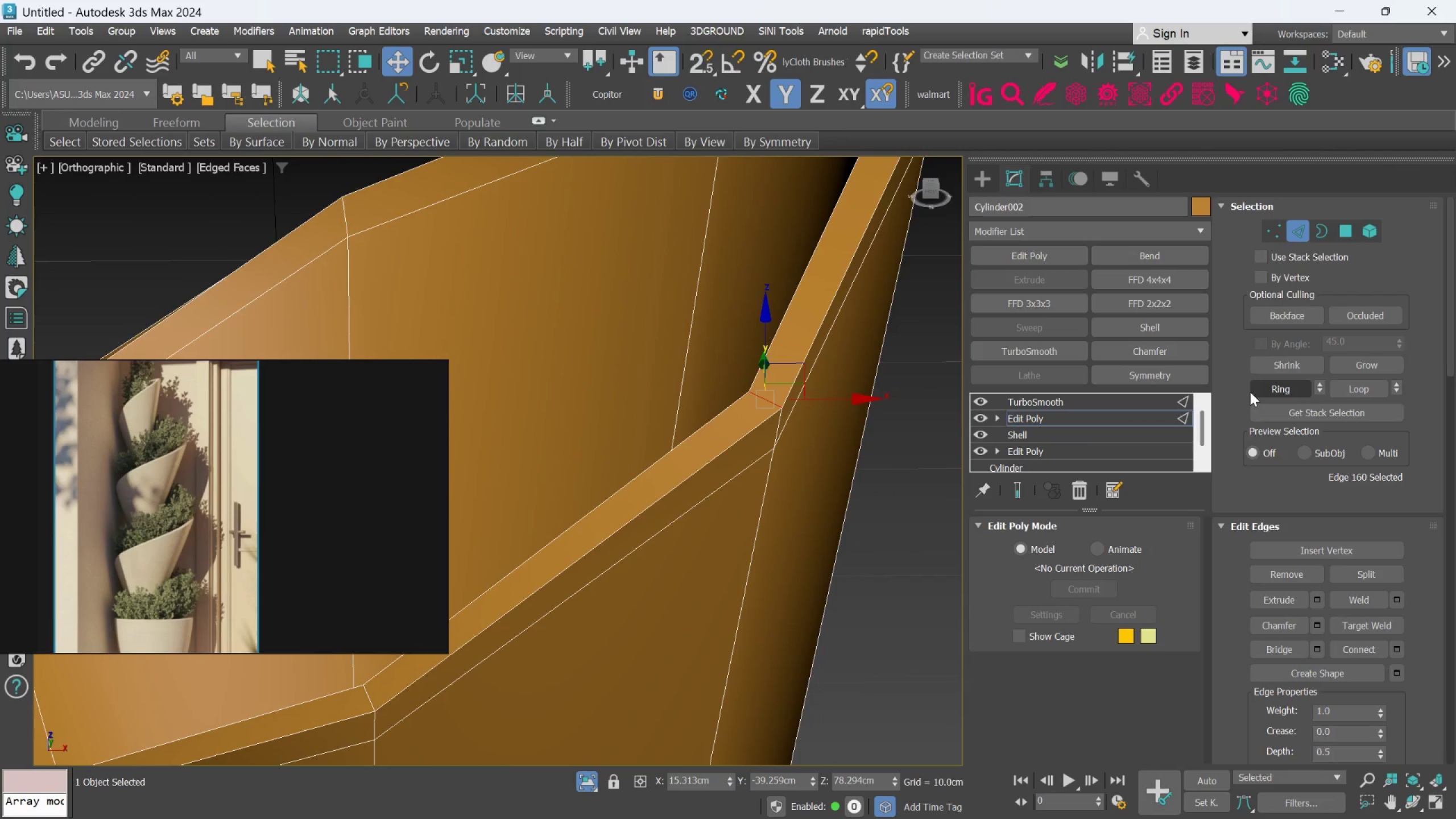 
left_click([1250, 392])
 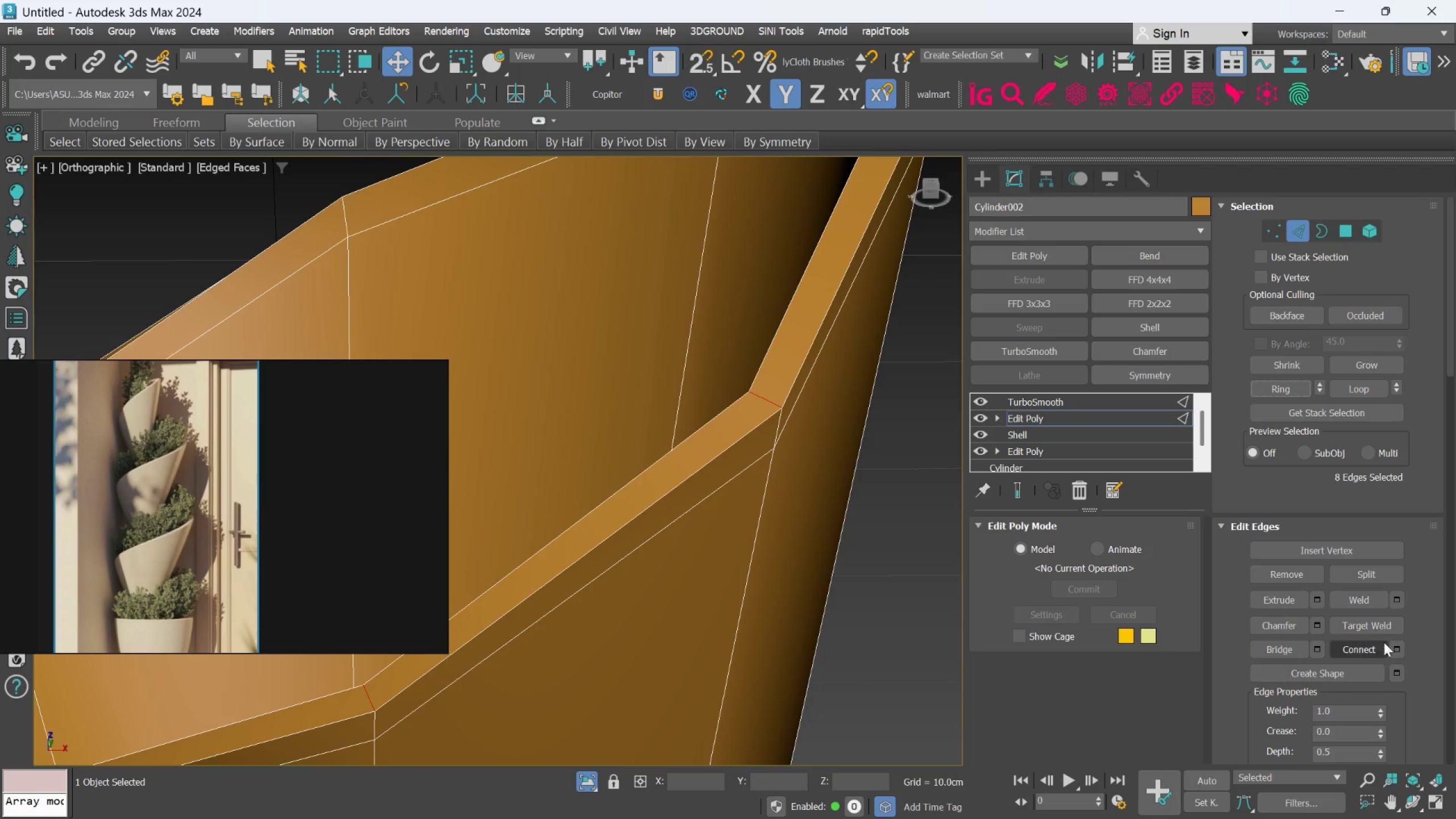 
left_click([1374, 648])
 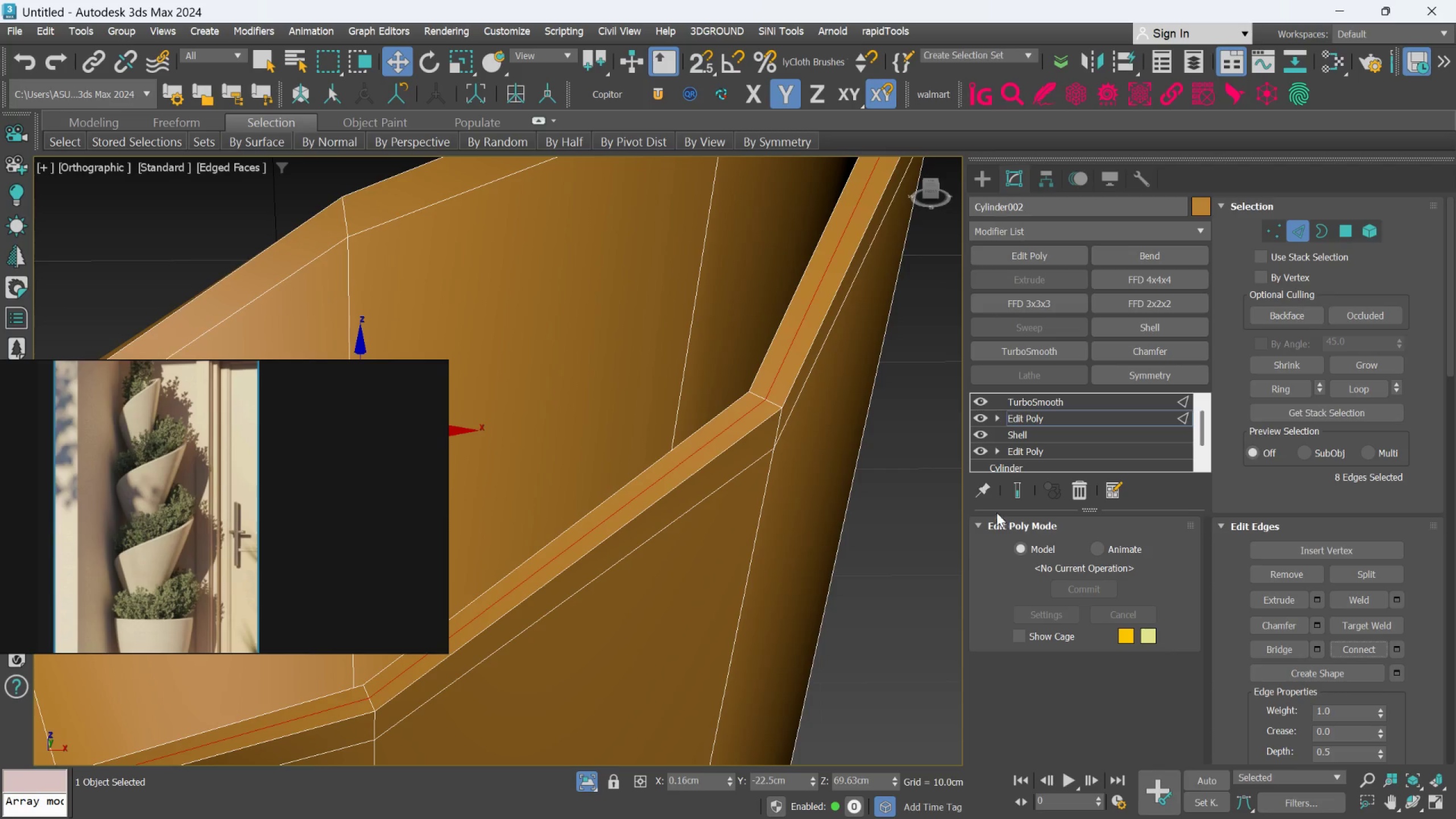 
scroll: coordinate [691, 486], scroll_direction: down, amount: 2.0
 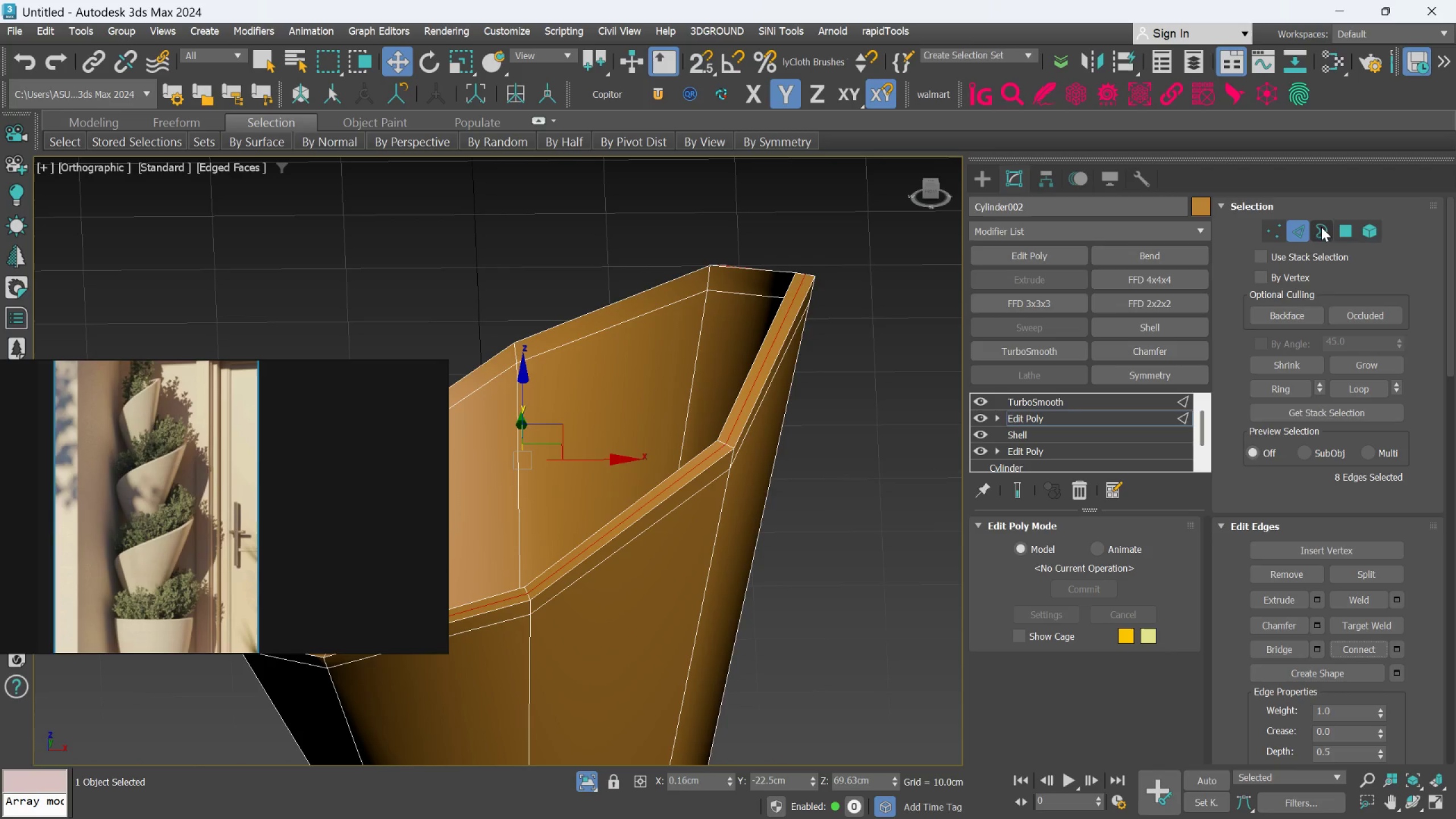 
left_click([1302, 230])
 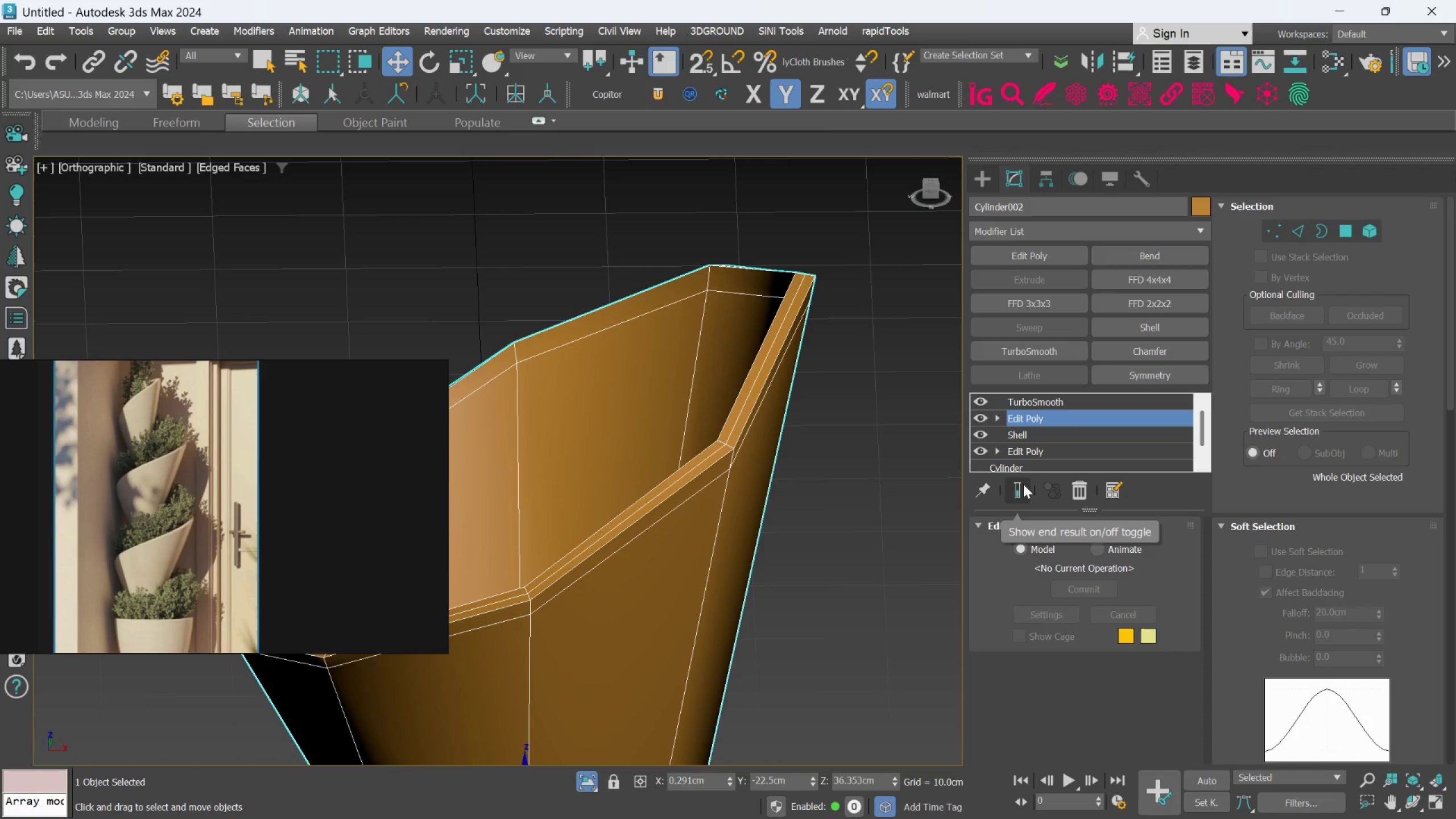 
left_click([1023, 484])
 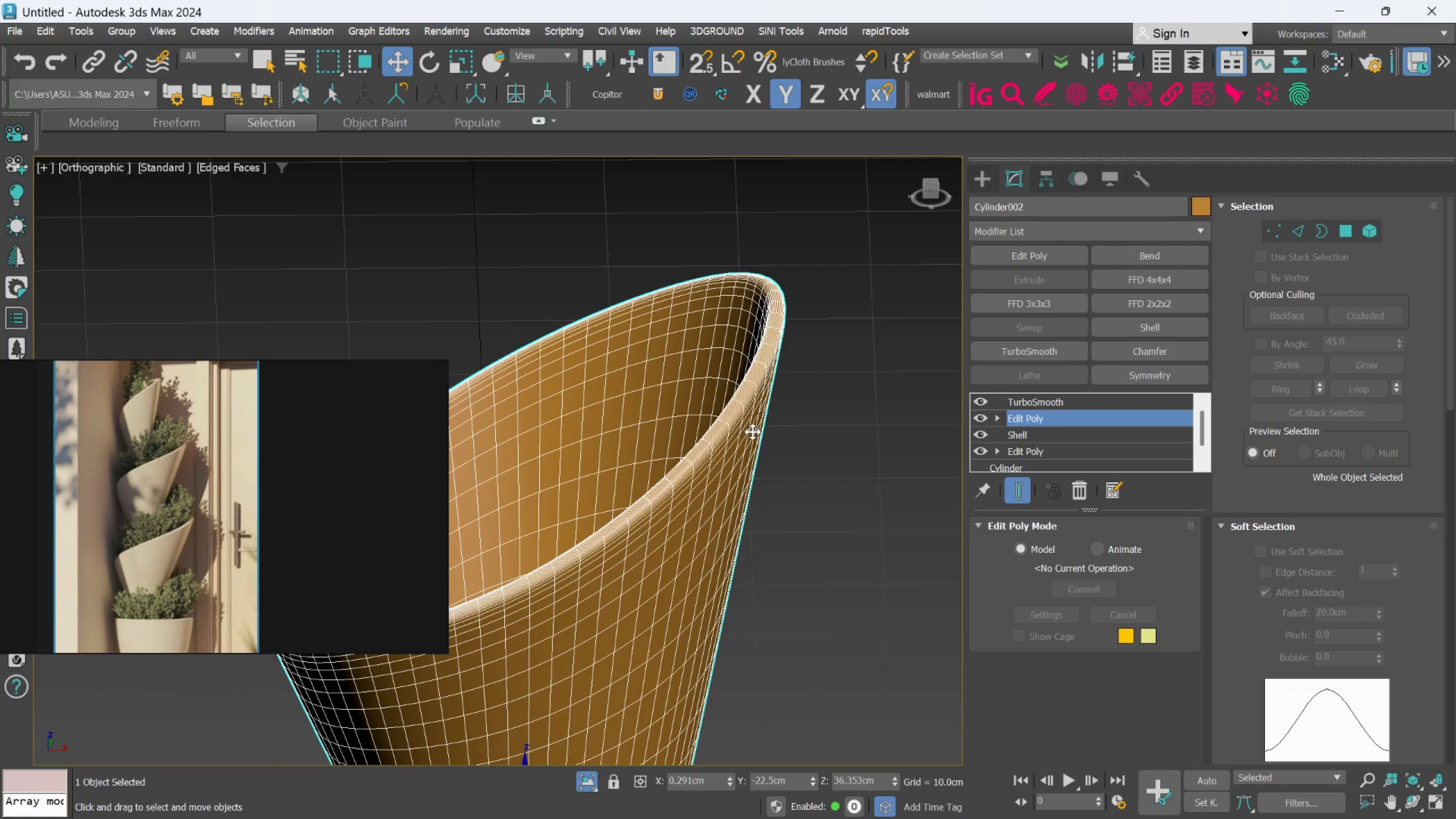 
scroll: coordinate [752, 429], scroll_direction: down, amount: 1.0
 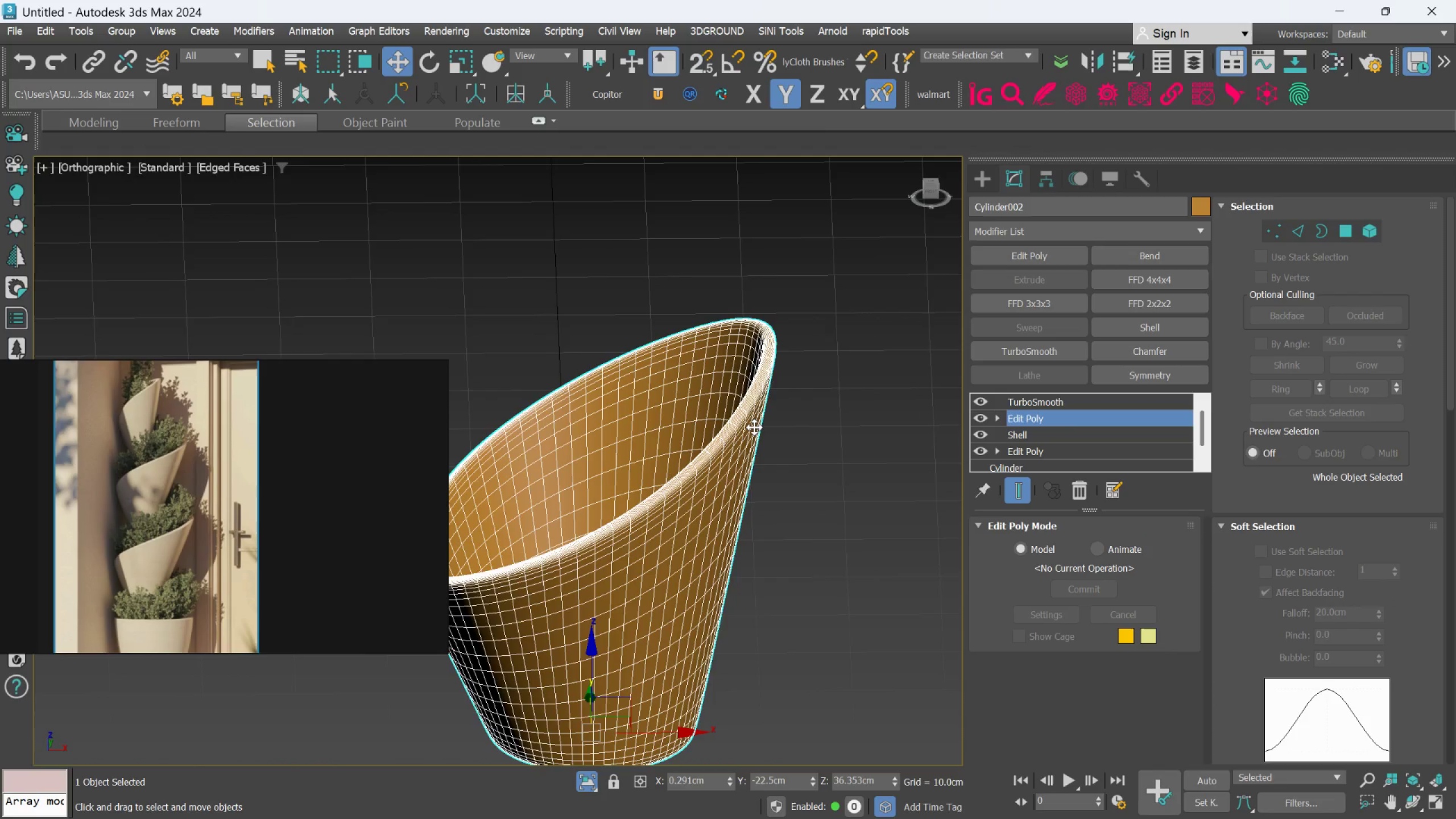 
hold_key(key=AltLeft, duration=0.72)
 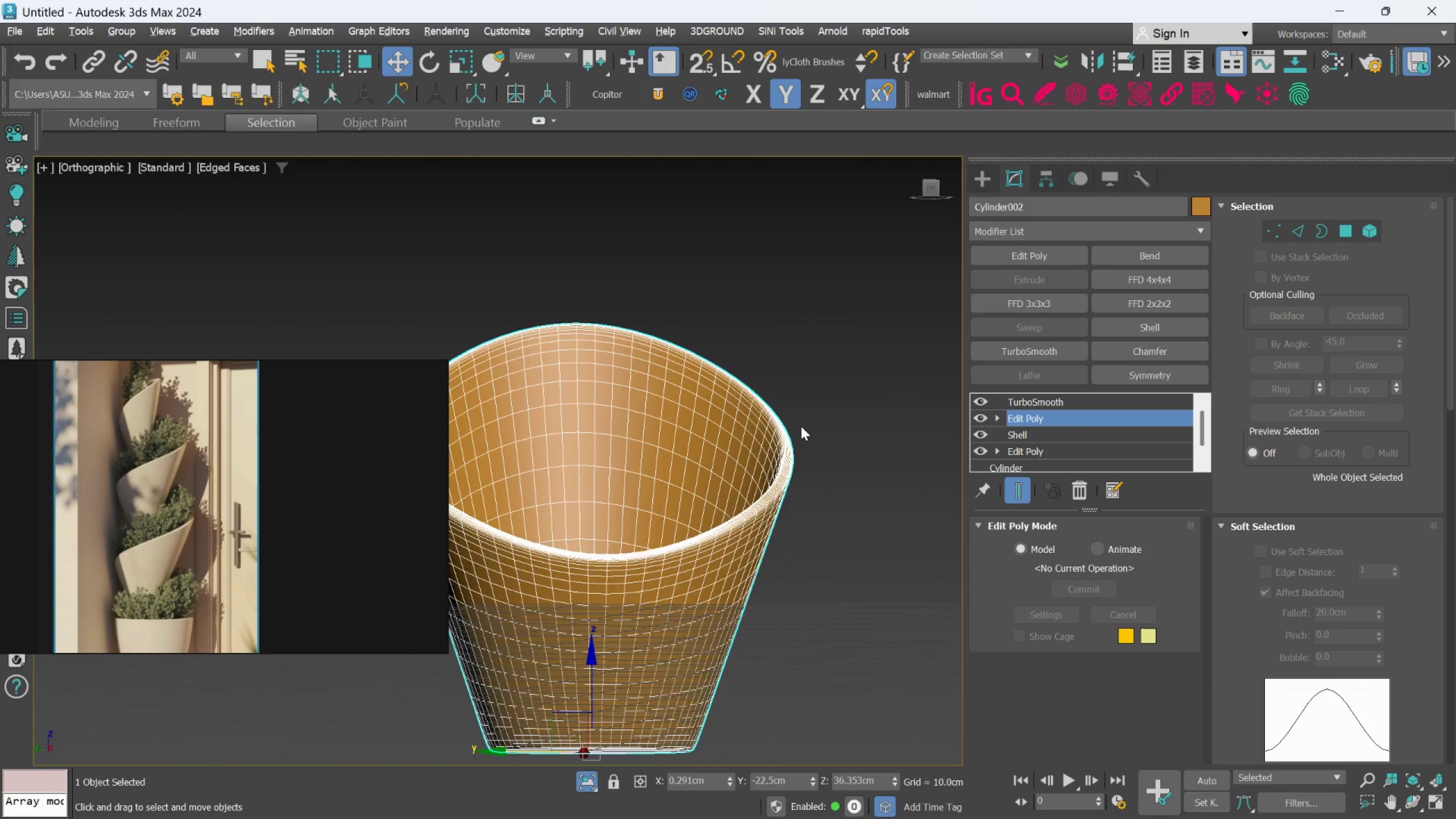 
hold_key(key=AltLeft, duration=1.26)
 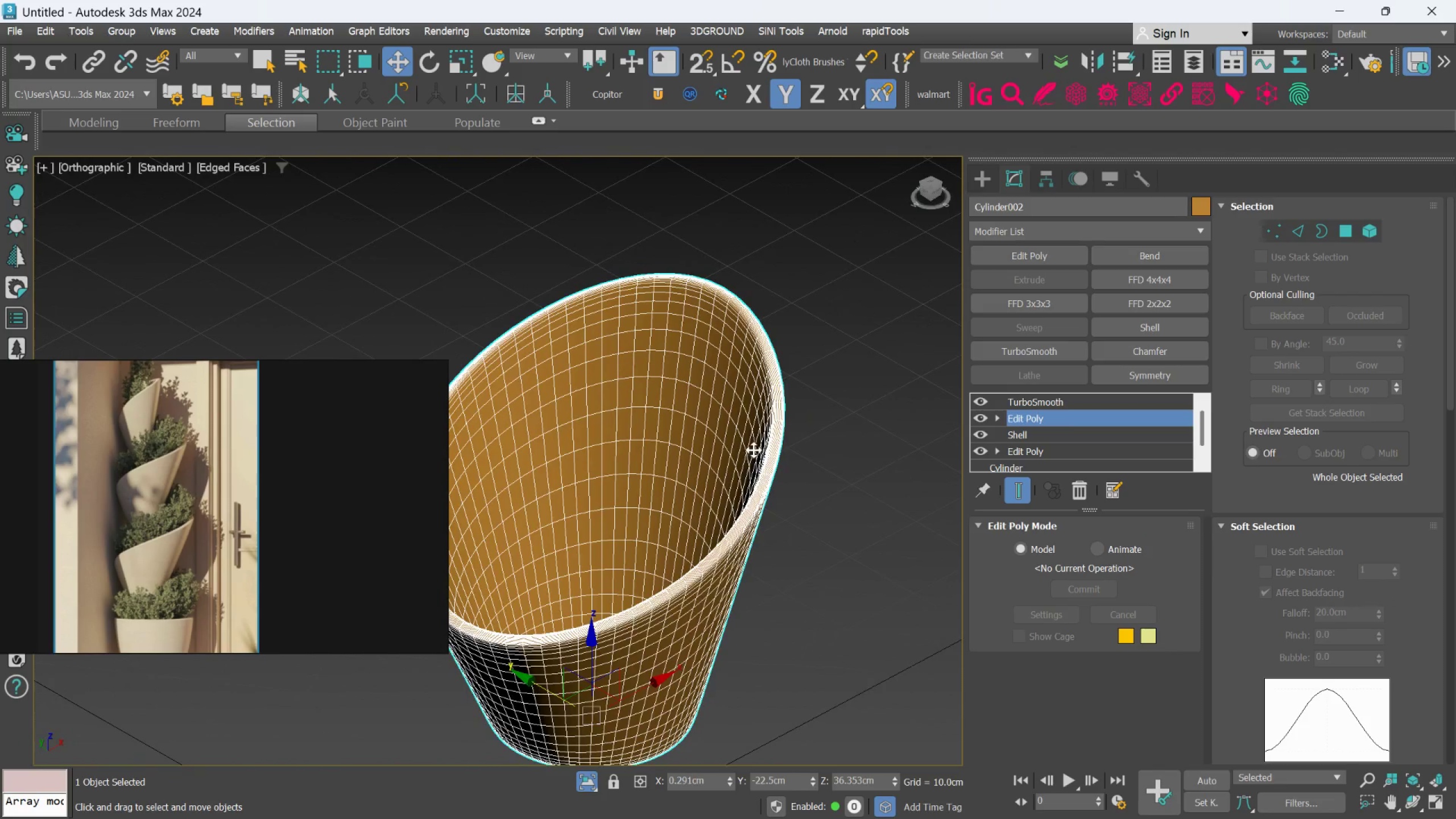 
hold_key(key=AltLeft, duration=0.77)
 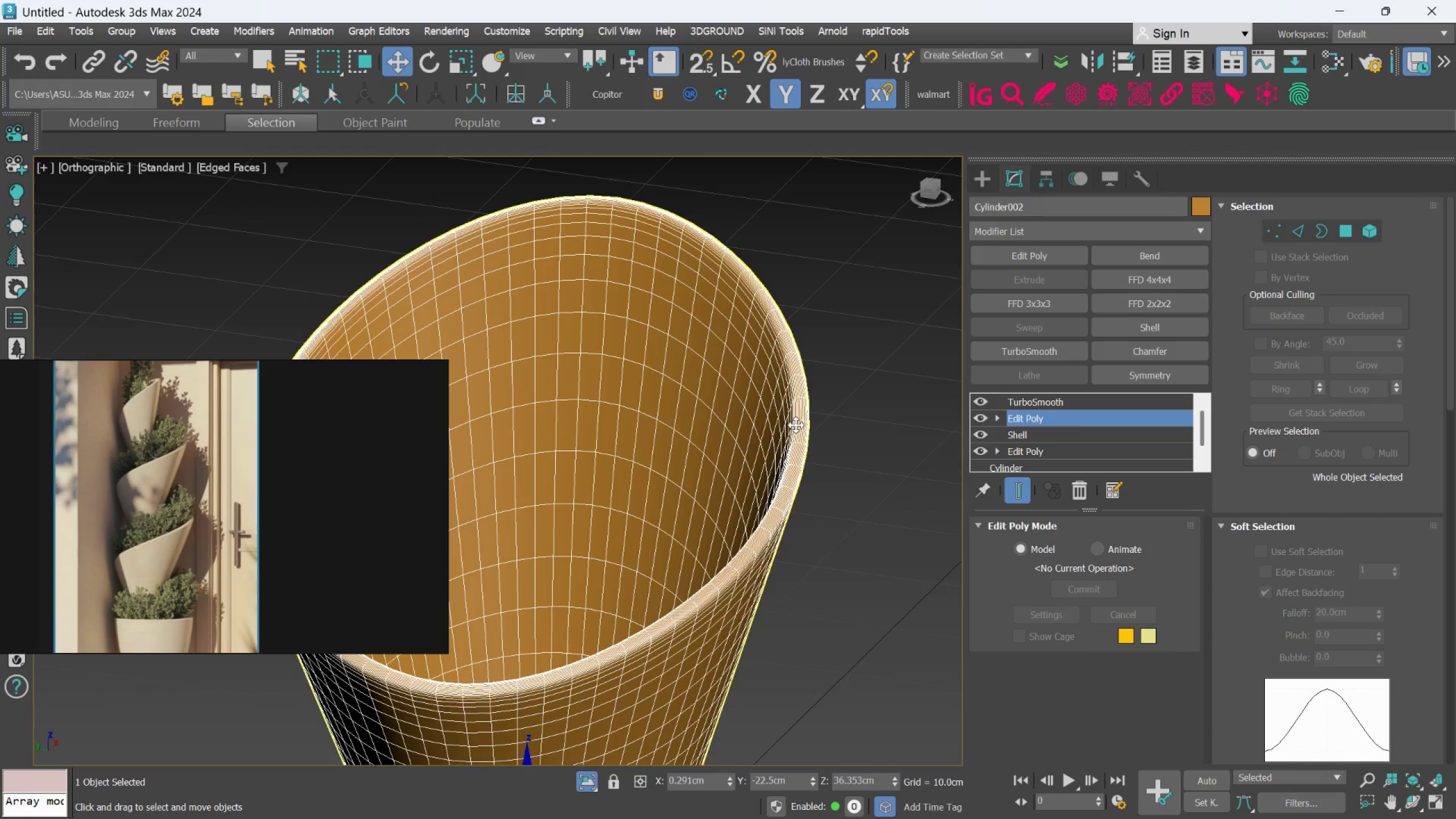 
scroll: coordinate [760, 442], scroll_direction: up, amount: 1.0
 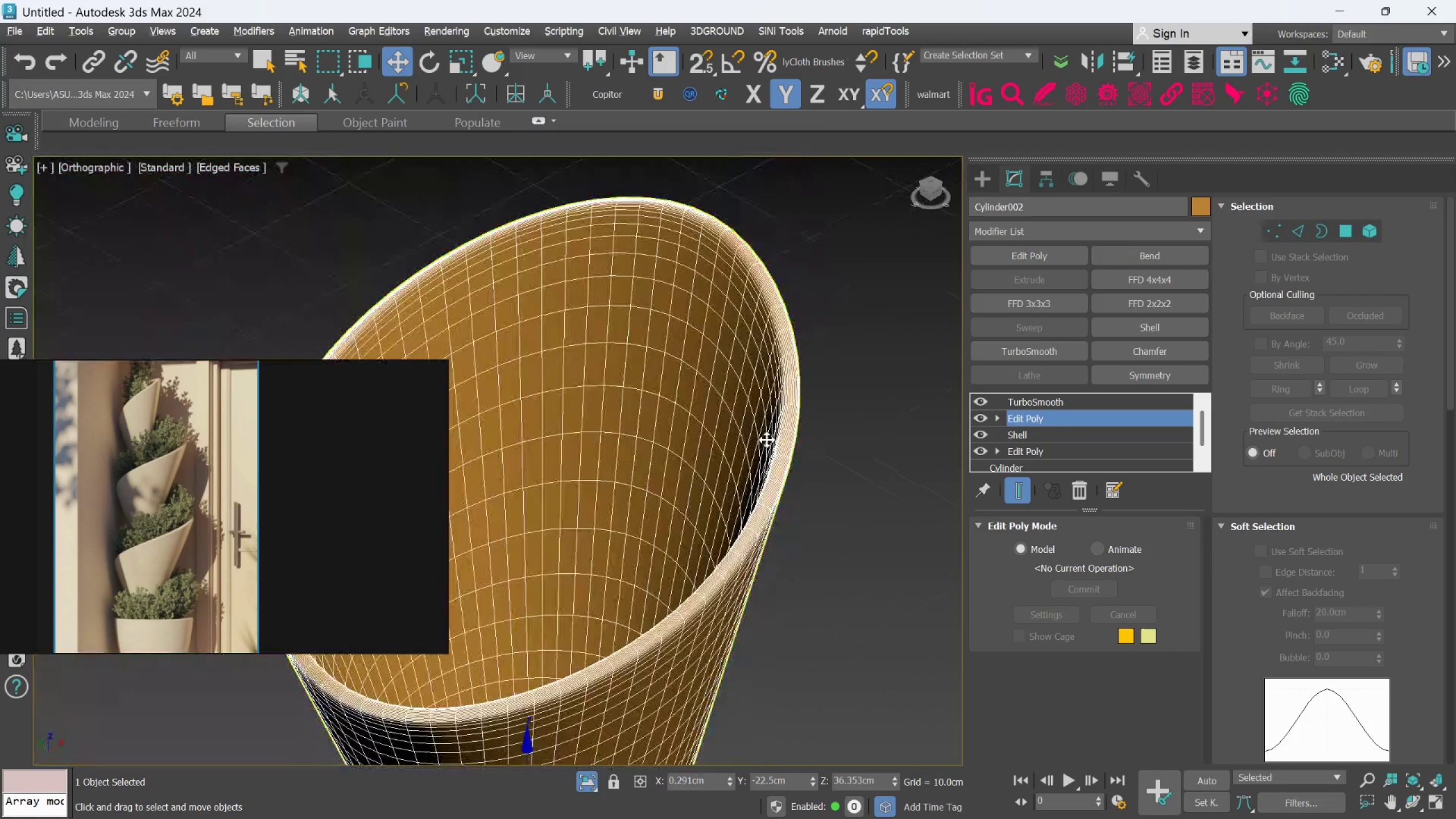 
hold_key(key=AltLeft, duration=0.47)
middle_click([796, 425])
 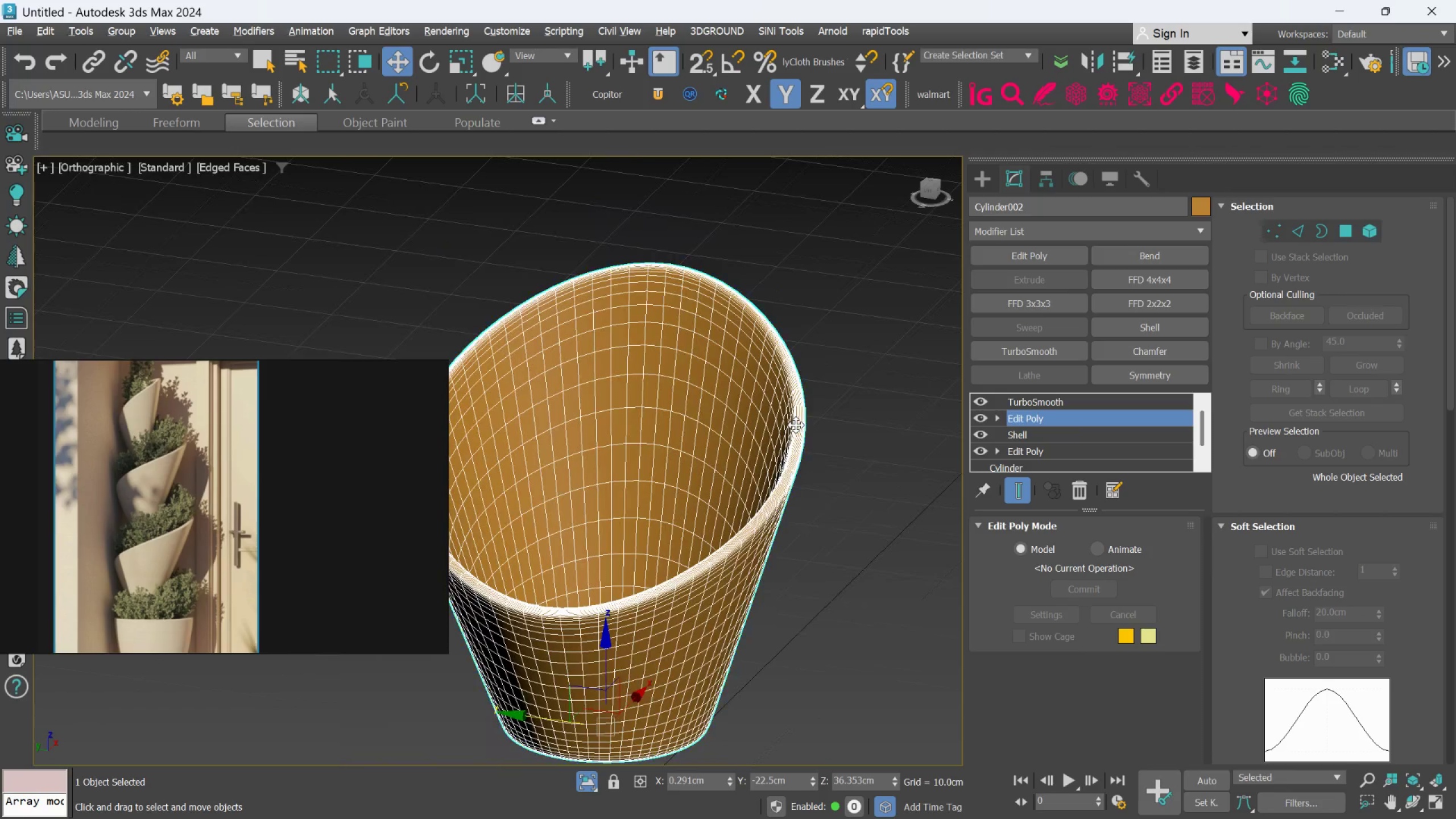 
scroll: coordinate [796, 425], scroll_direction: down, amount: 1.0
 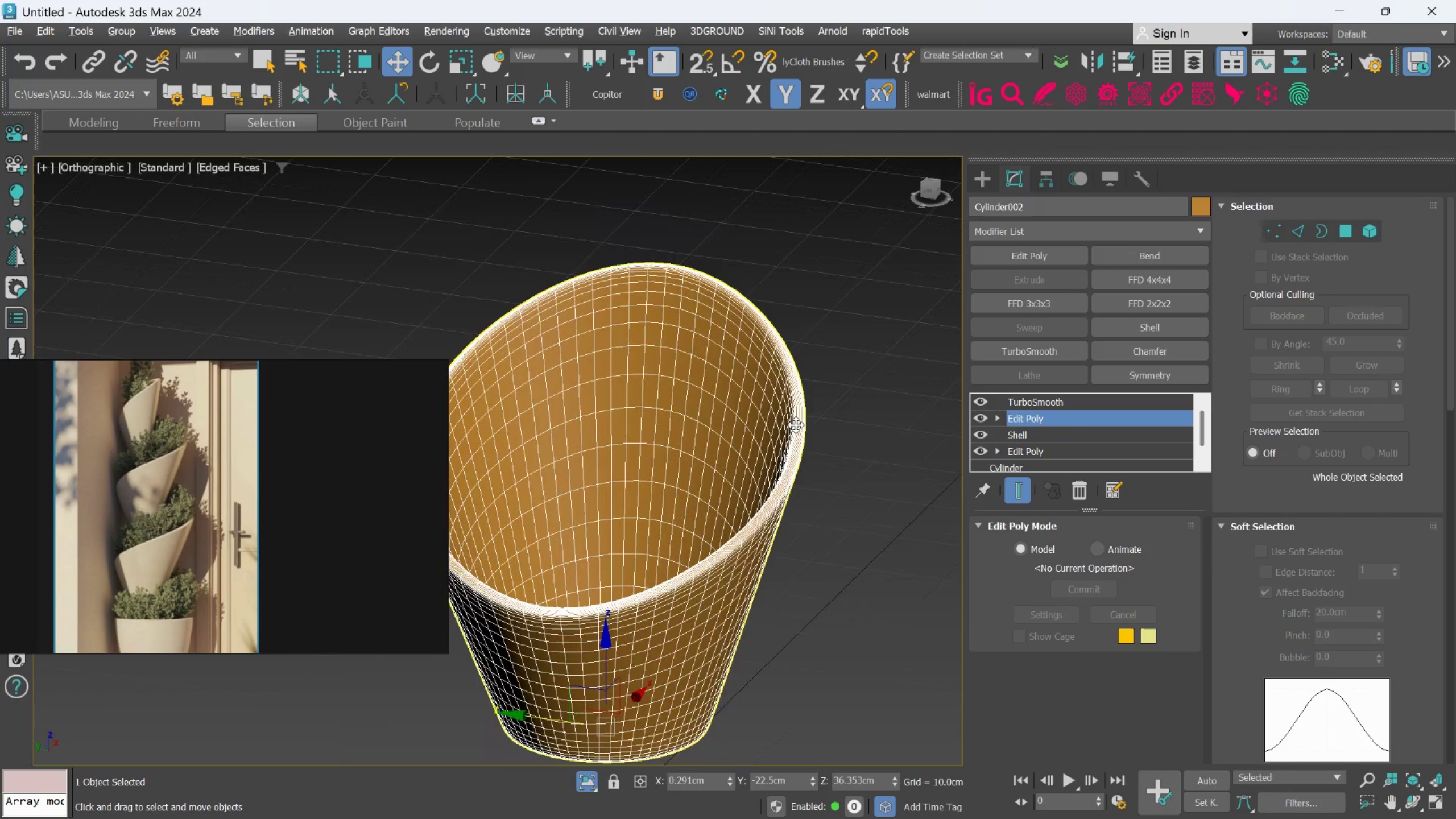 
hold_key(key=AltLeft, duration=0.61)
 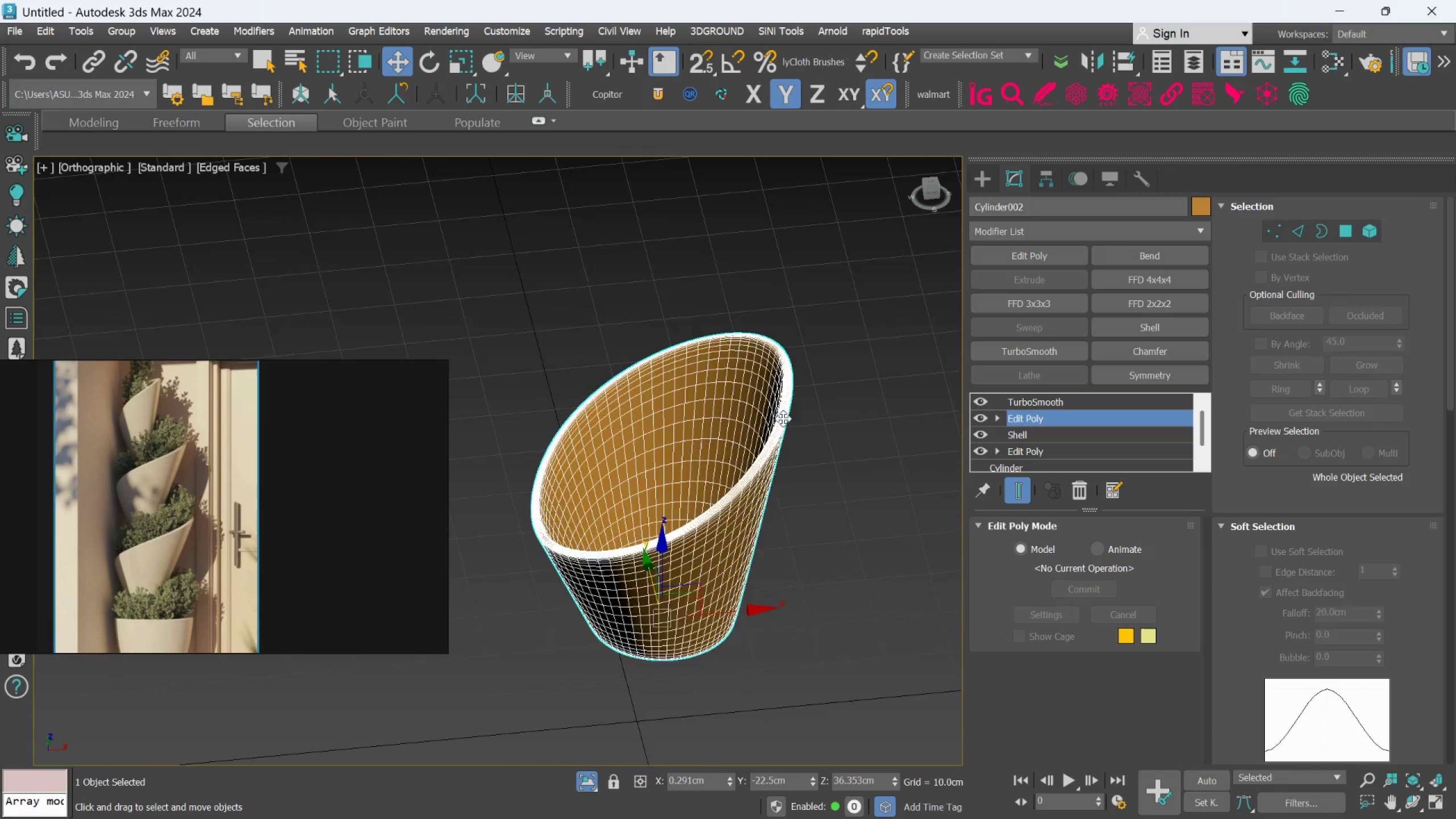 
scroll: coordinate [797, 425], scroll_direction: down, amount: 1.0
 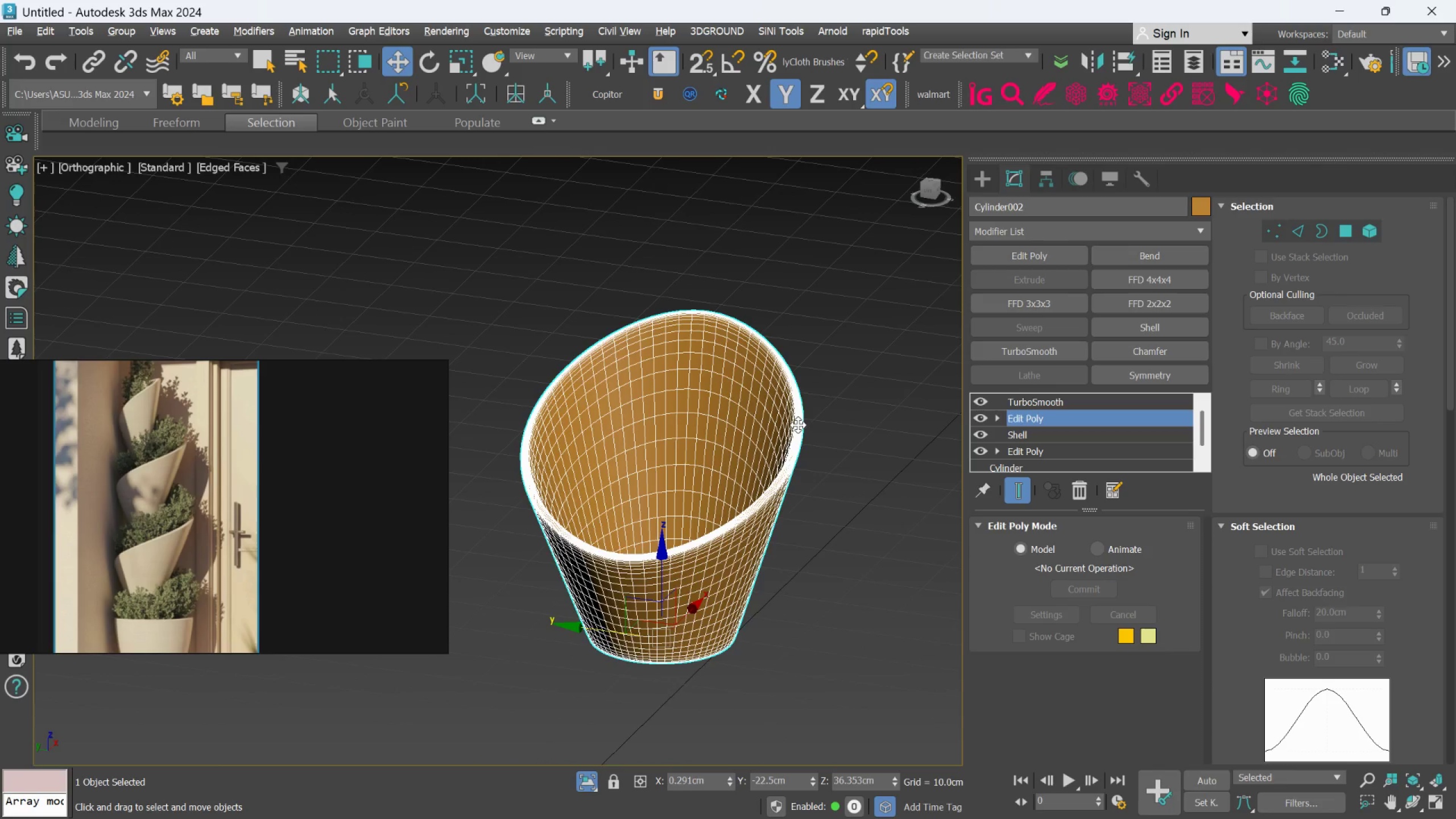 
hold_key(key=AltLeft, duration=1.12)
 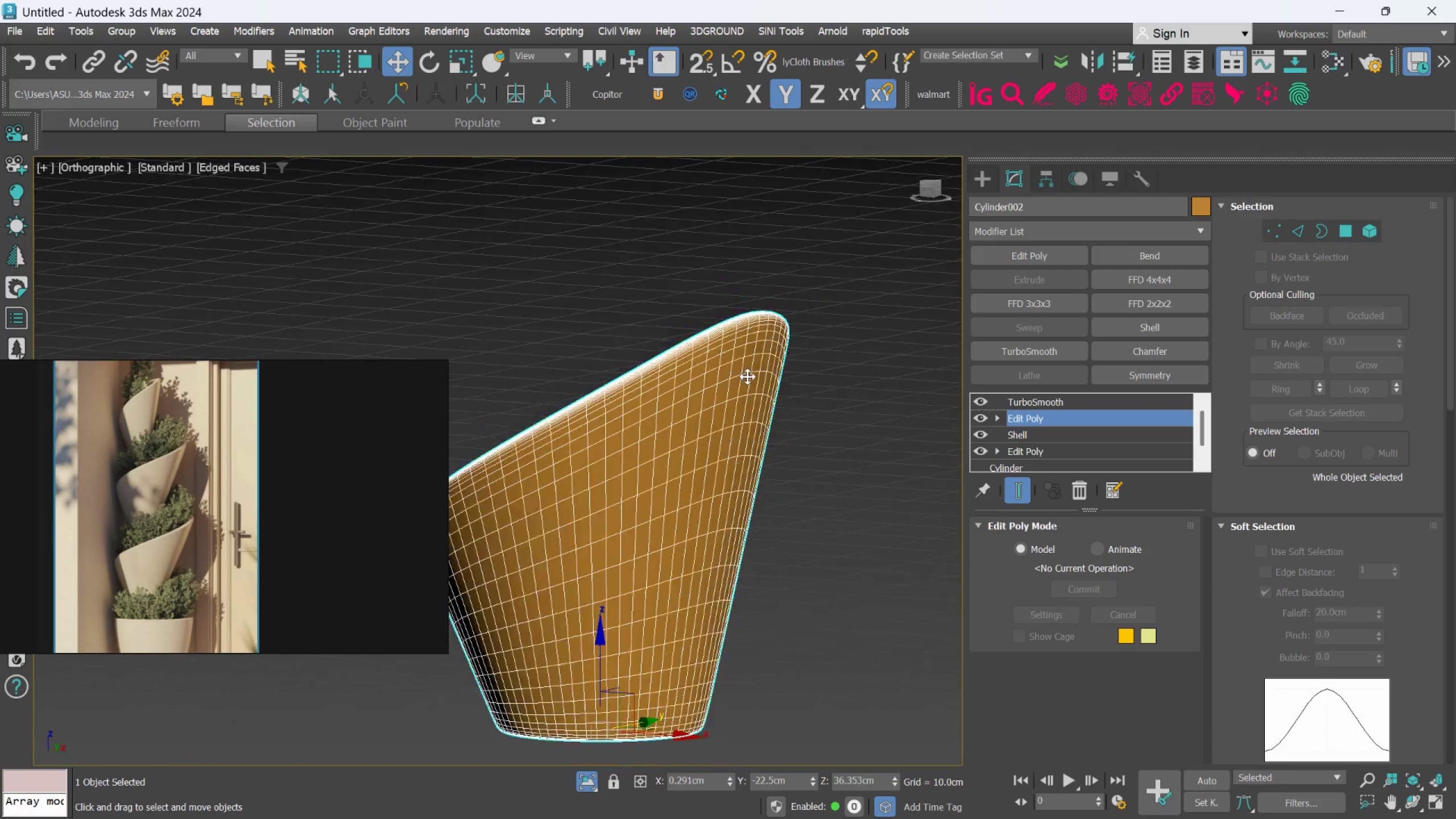 
scroll: coordinate [783, 419], scroll_direction: up, amount: 2.0
 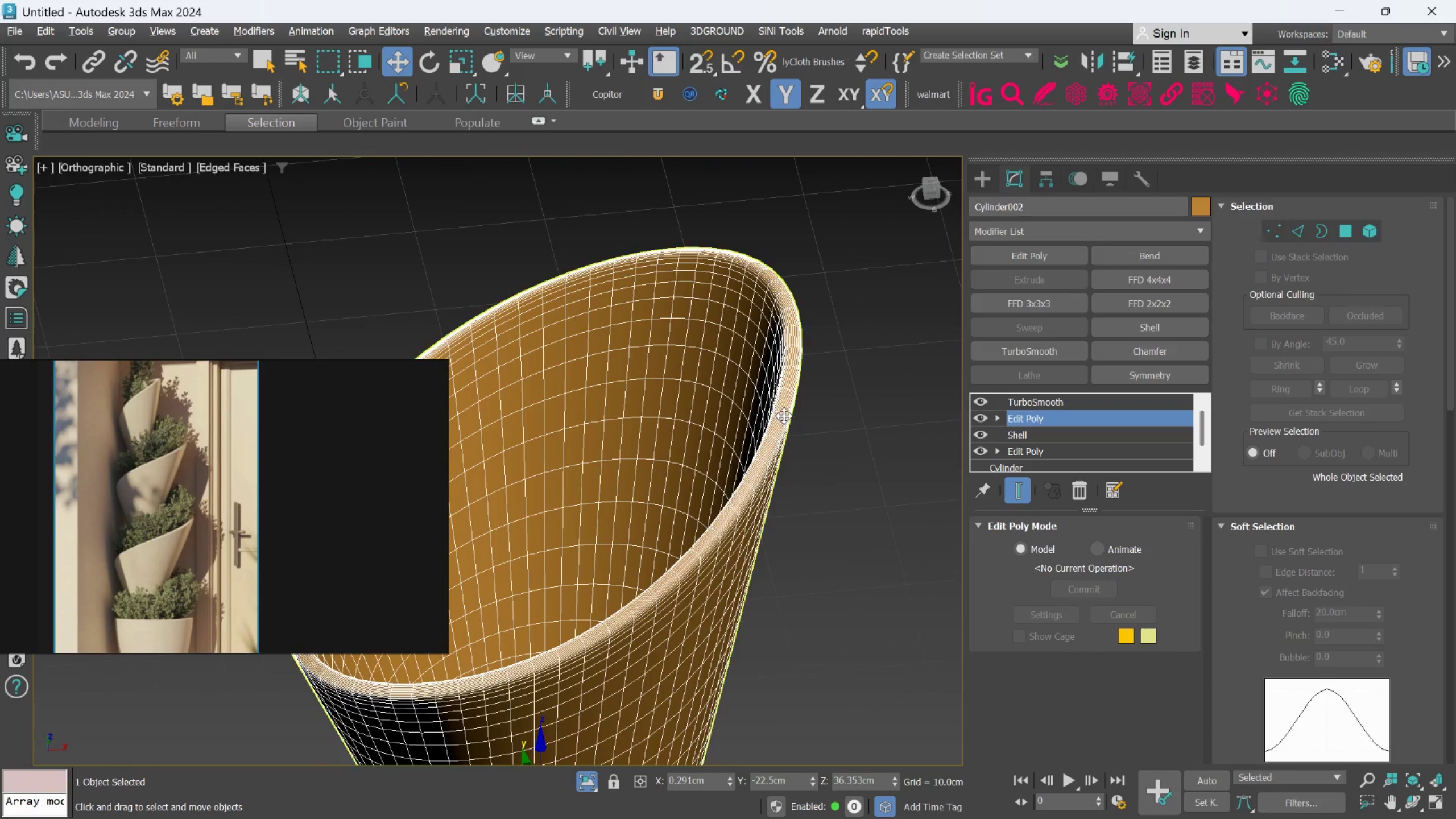 
key(Alt+AltLeft)
 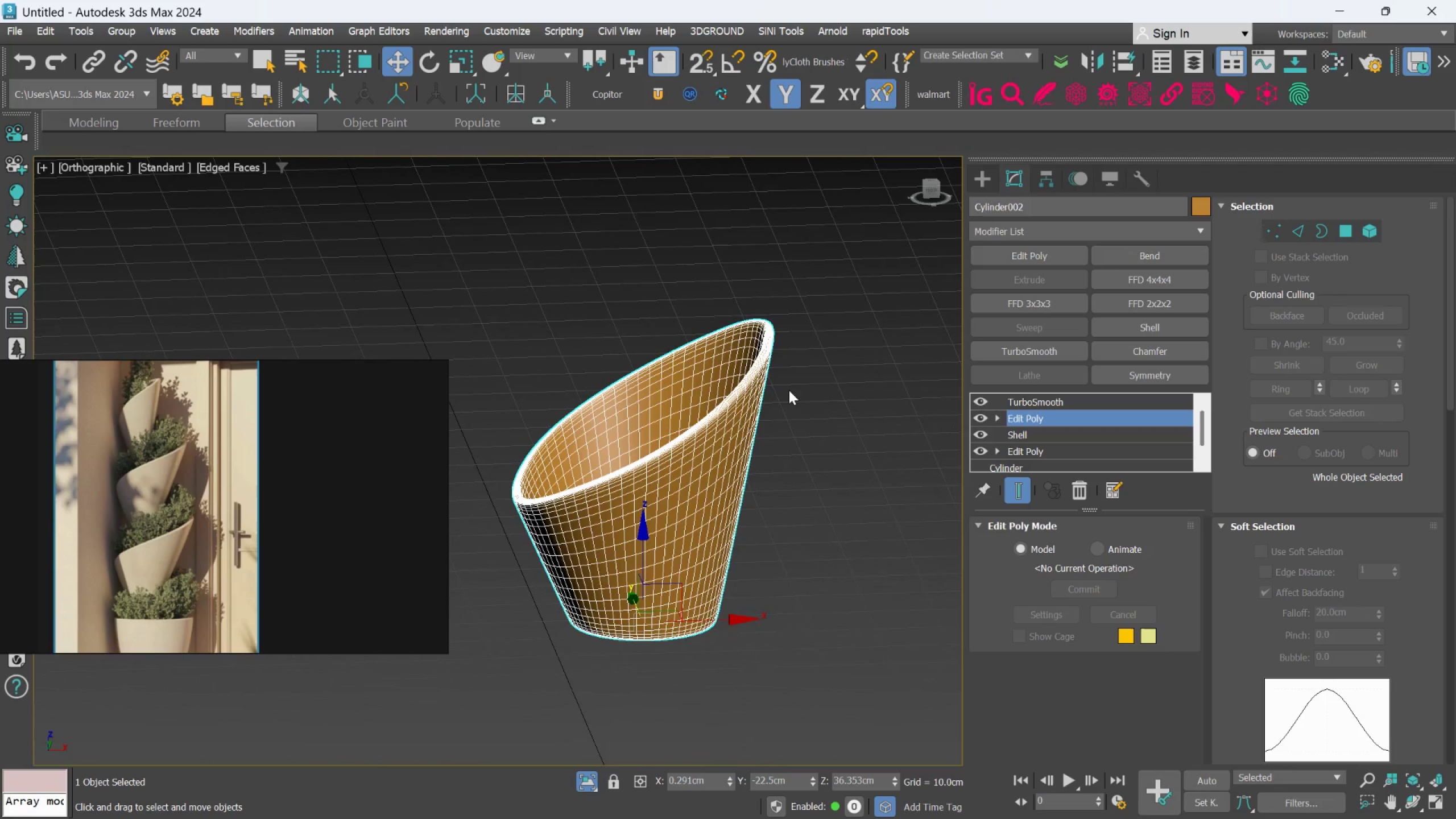 
scroll: coordinate [746, 376], scroll_direction: down, amount: 2.0
 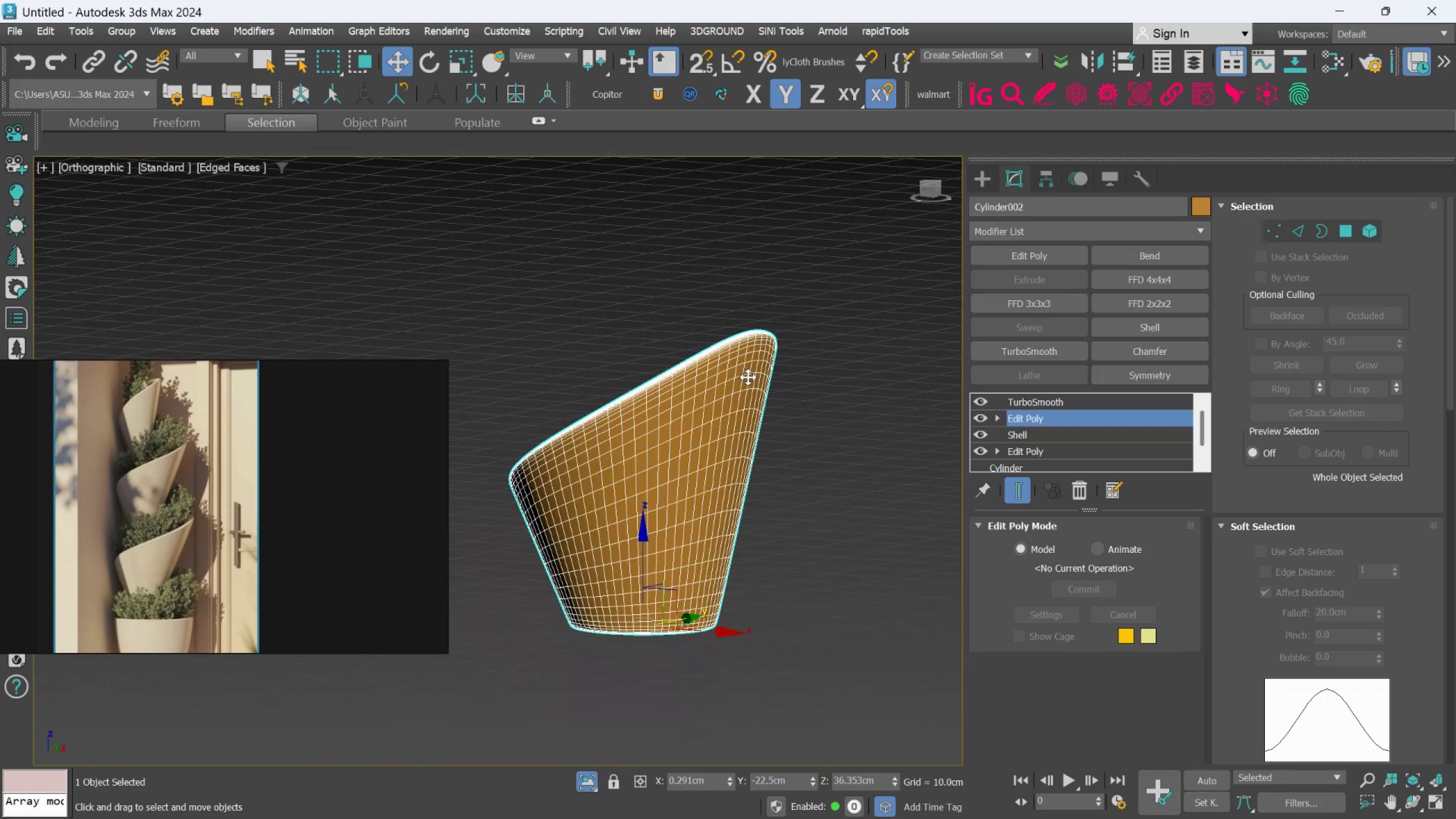 
hold_key(key=AltLeft, duration=0.34)
 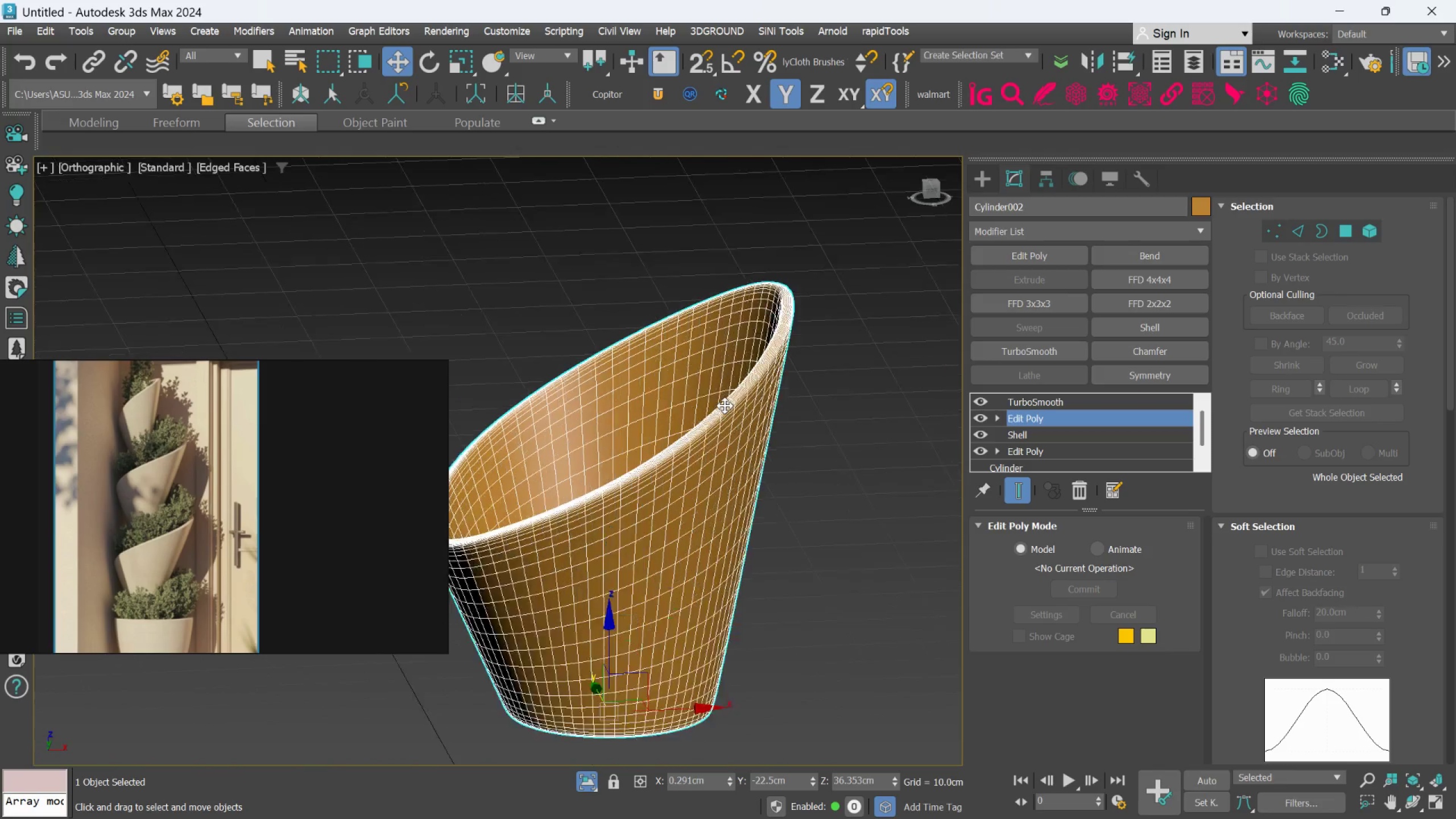 
hold_key(key=AltLeft, duration=0.84)
 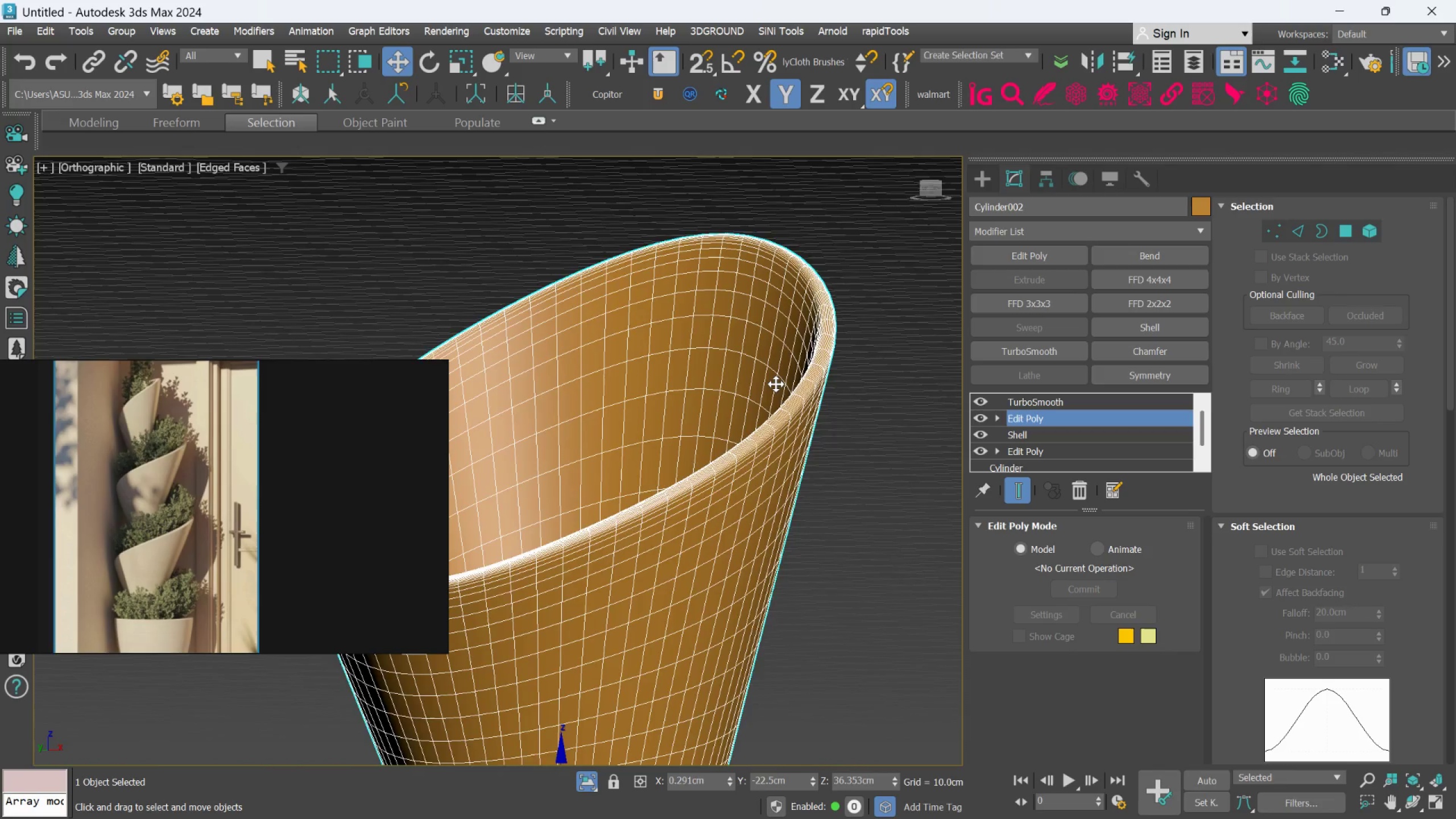 
scroll: coordinate [725, 406], scroll_direction: up, amount: 2.0
 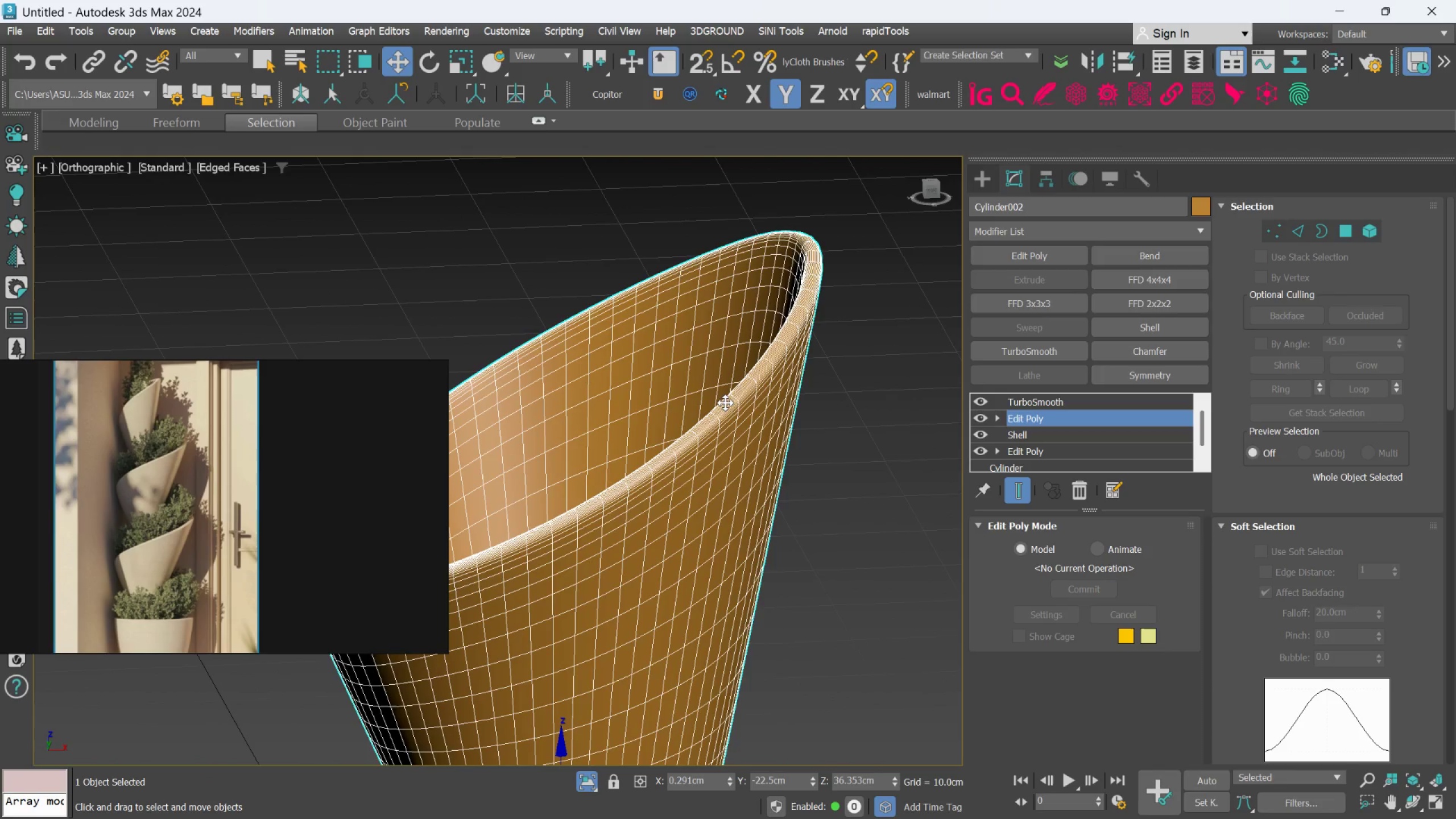 
hold_key(key=AltLeft, duration=0.45)
 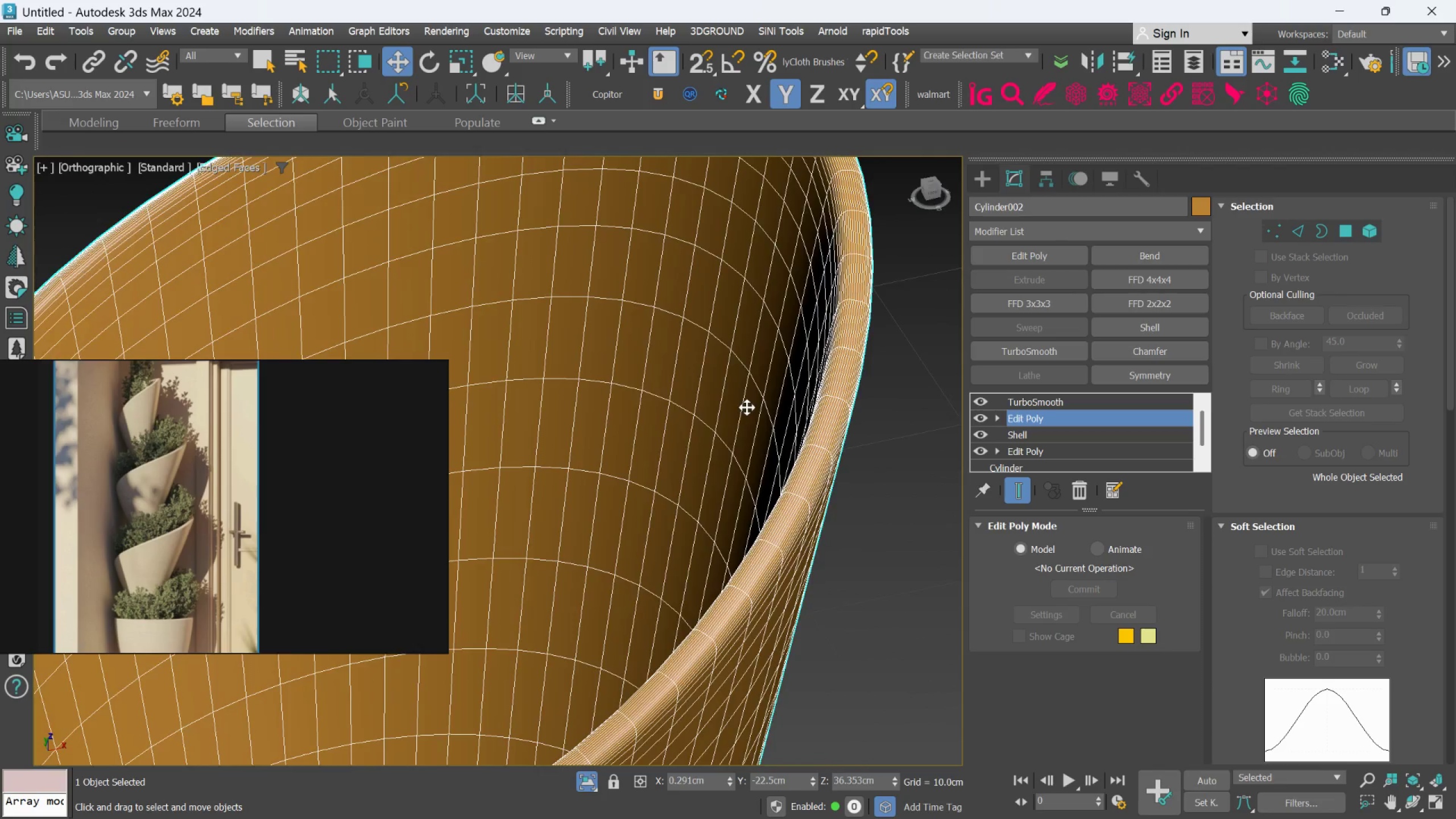 
scroll: coordinate [776, 384], scroll_direction: up, amount: 2.0
 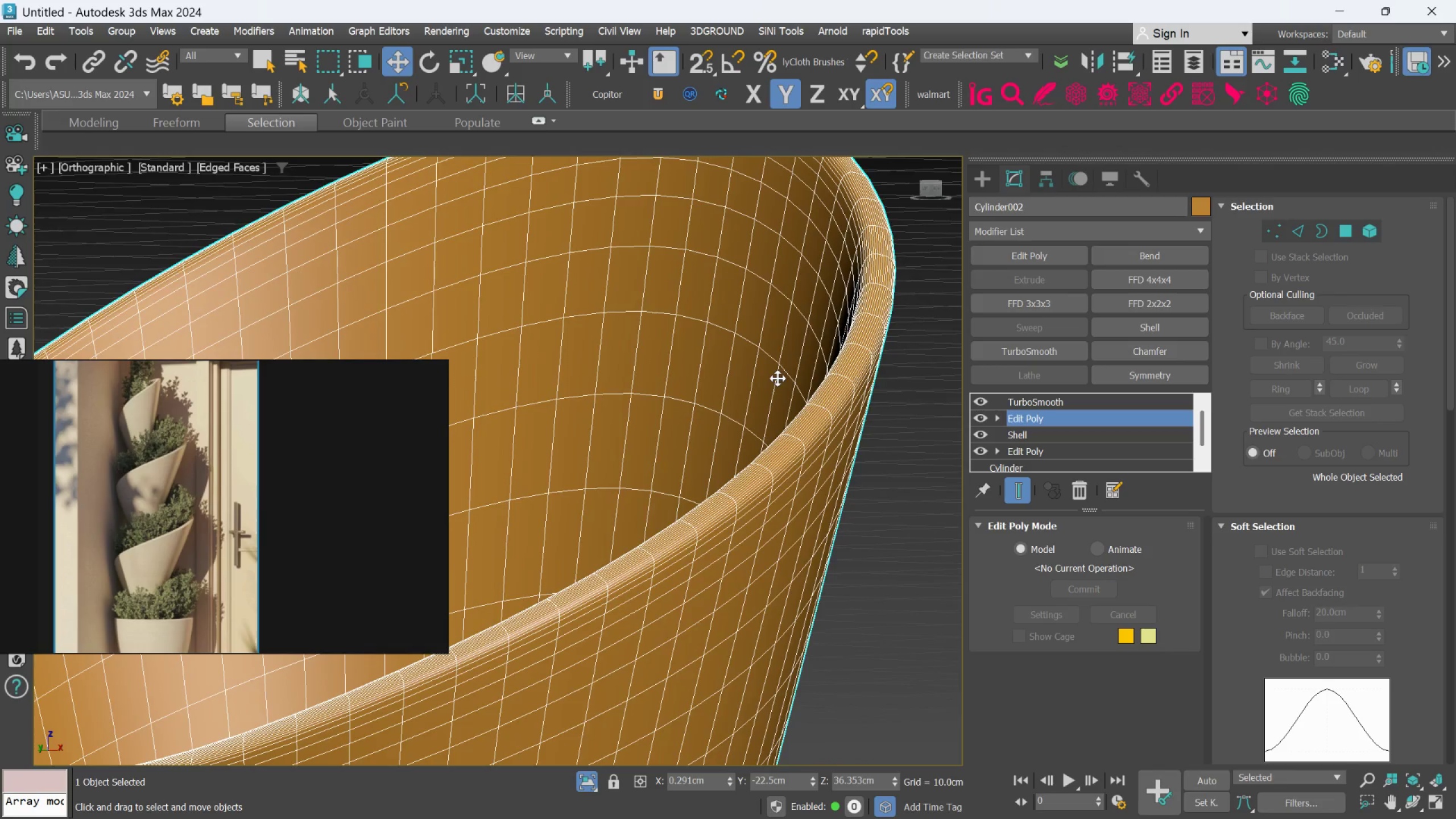 
hold_key(key=AltLeft, duration=0.39)
 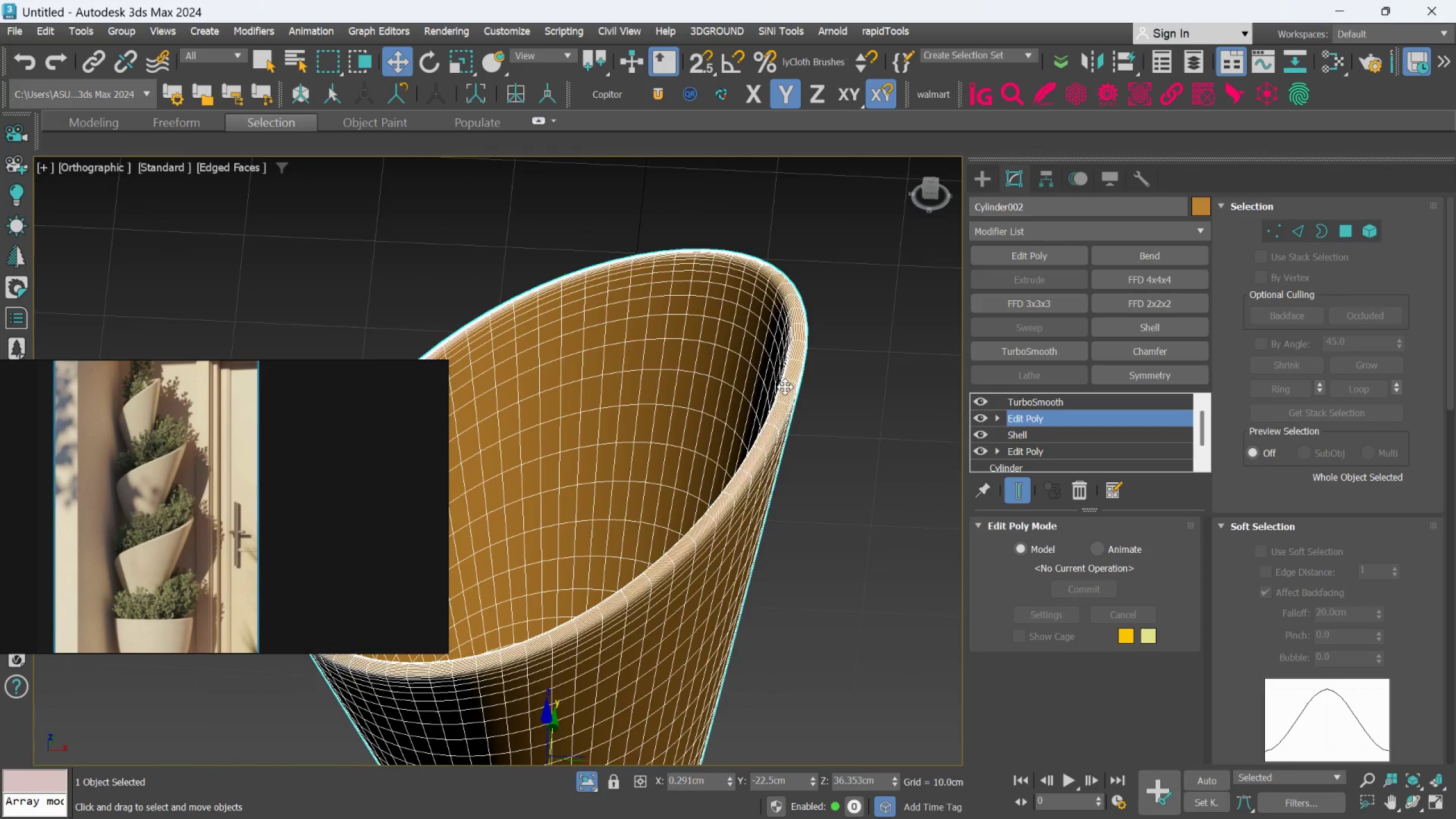 
scroll: coordinate [747, 407], scroll_direction: down, amount: 2.0
 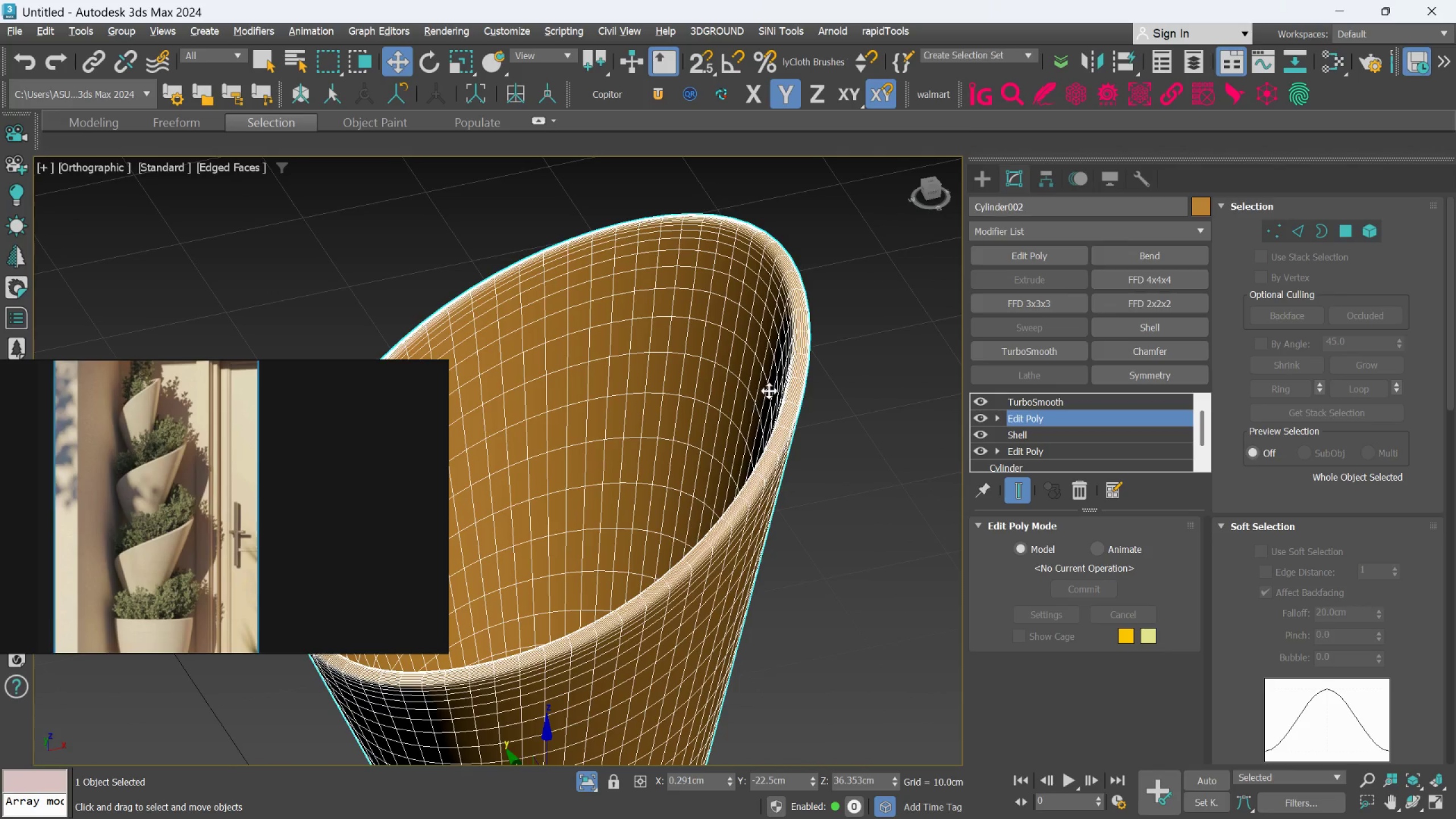 
hold_key(key=AltLeft, duration=0.5)
 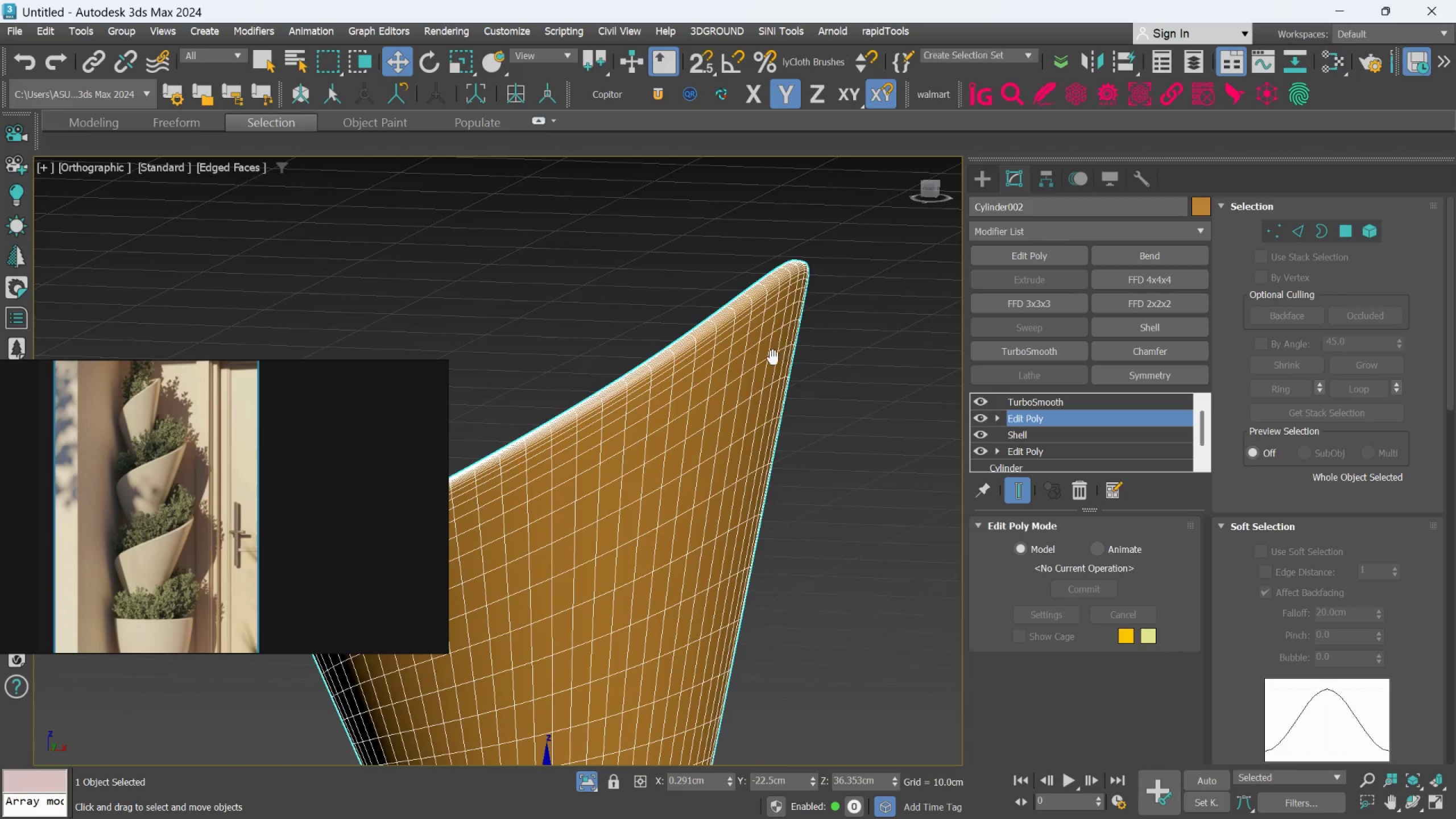 
hold_key(key=AltLeft, duration=0.36)
 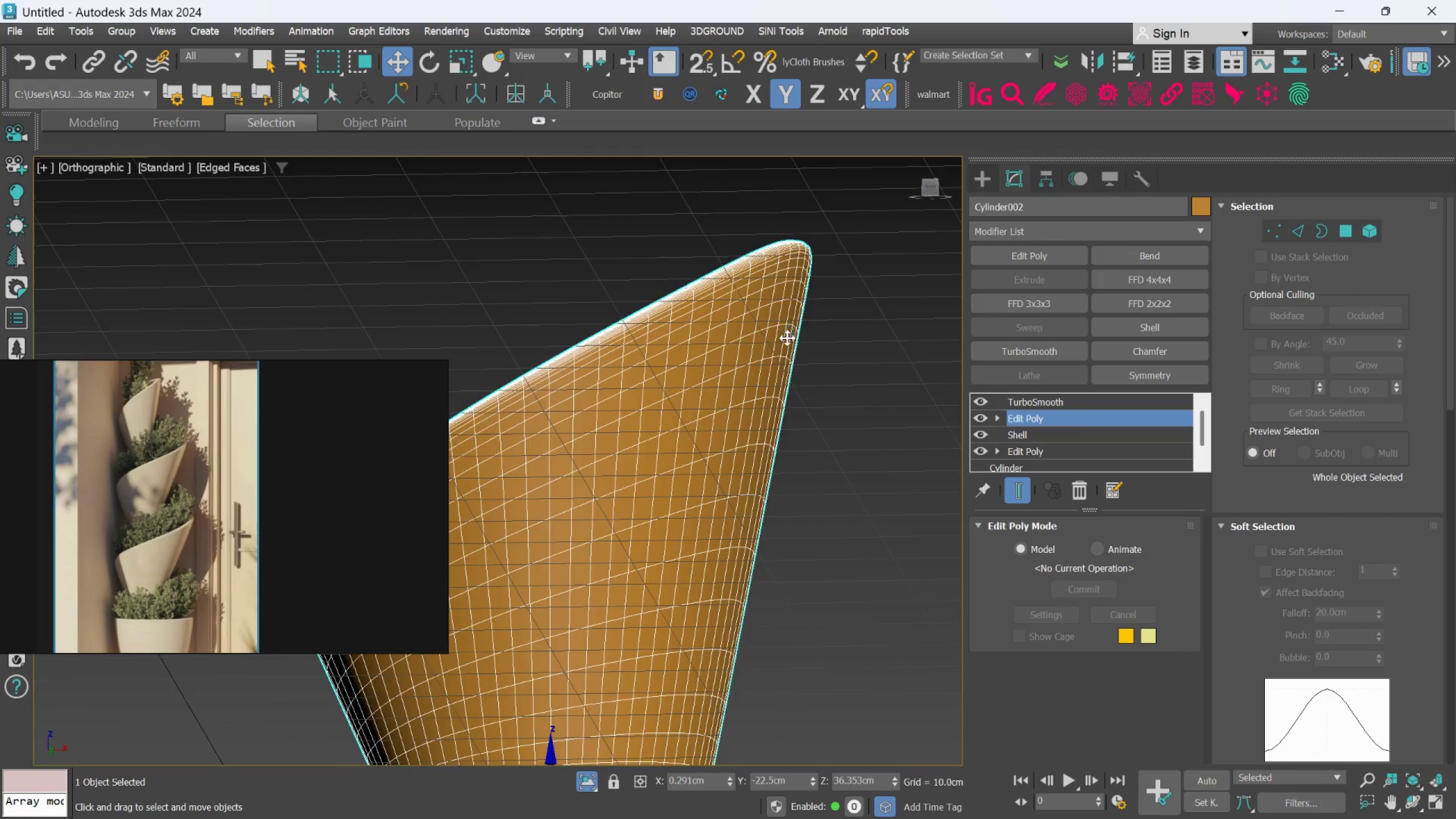 
hold_key(key=AltLeft, duration=0.75)
 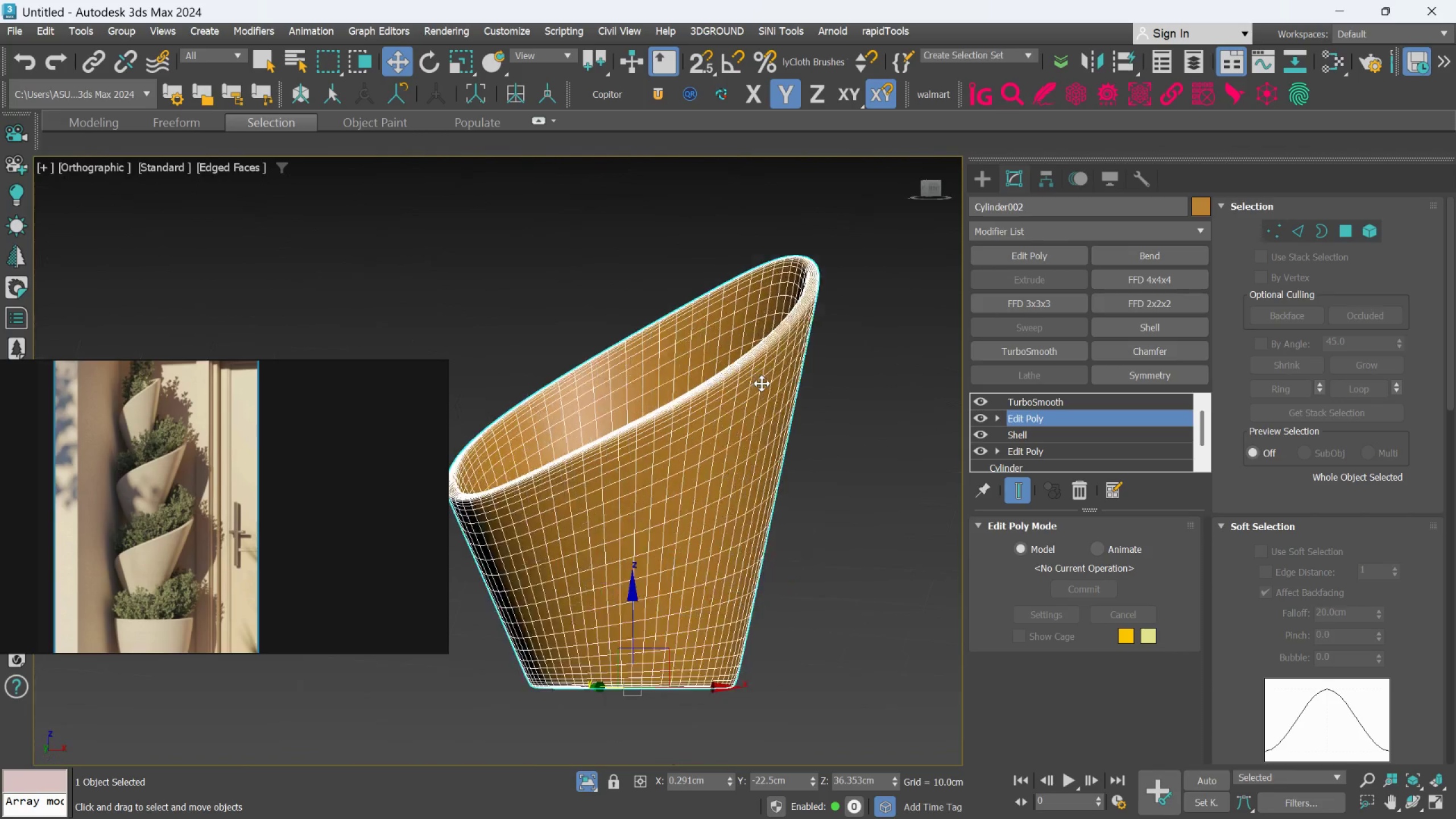 
scroll: coordinate [791, 346], scroll_direction: down, amount: 2.0
 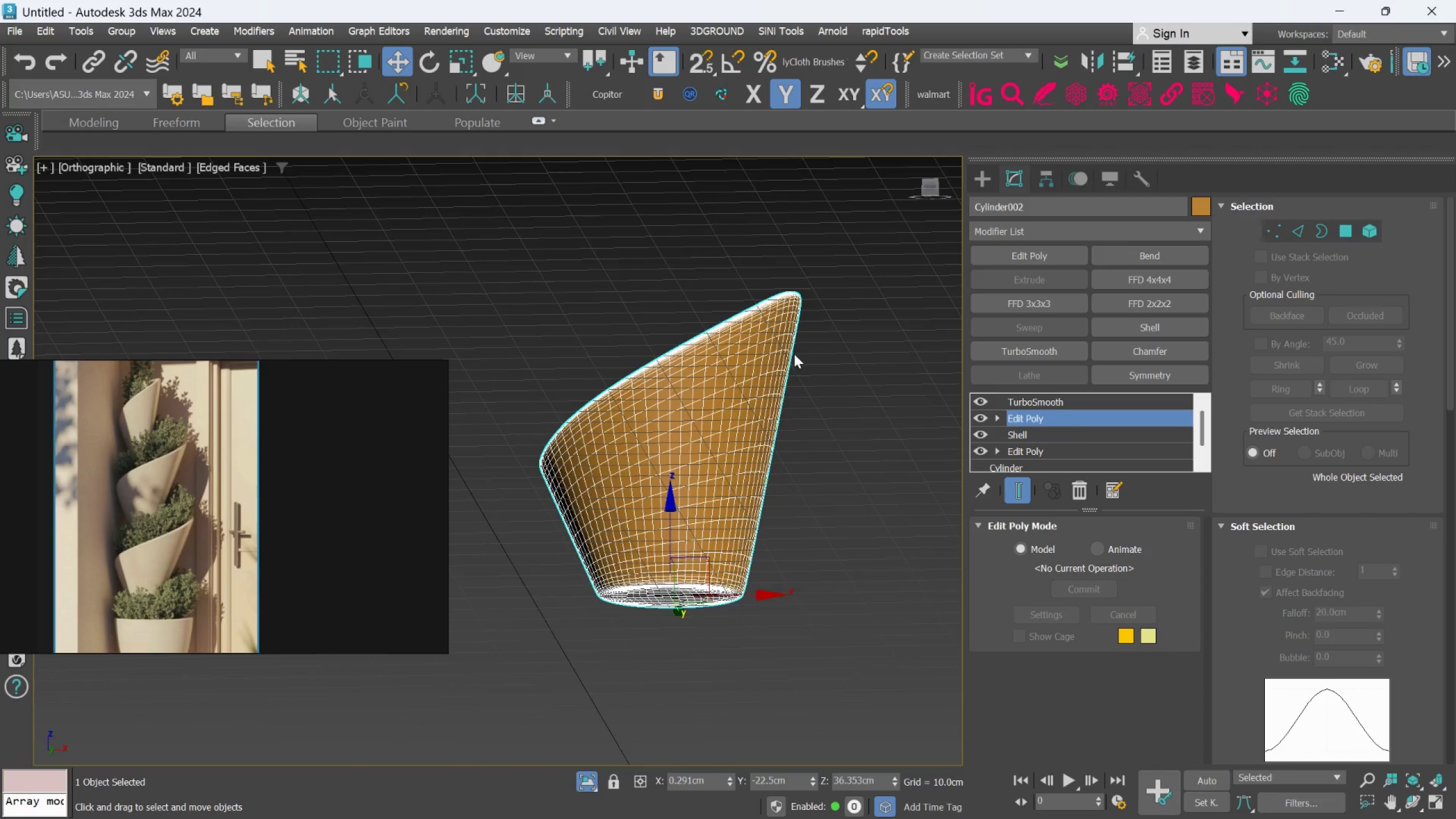 
hold_key(key=AltLeft, duration=0.61)
 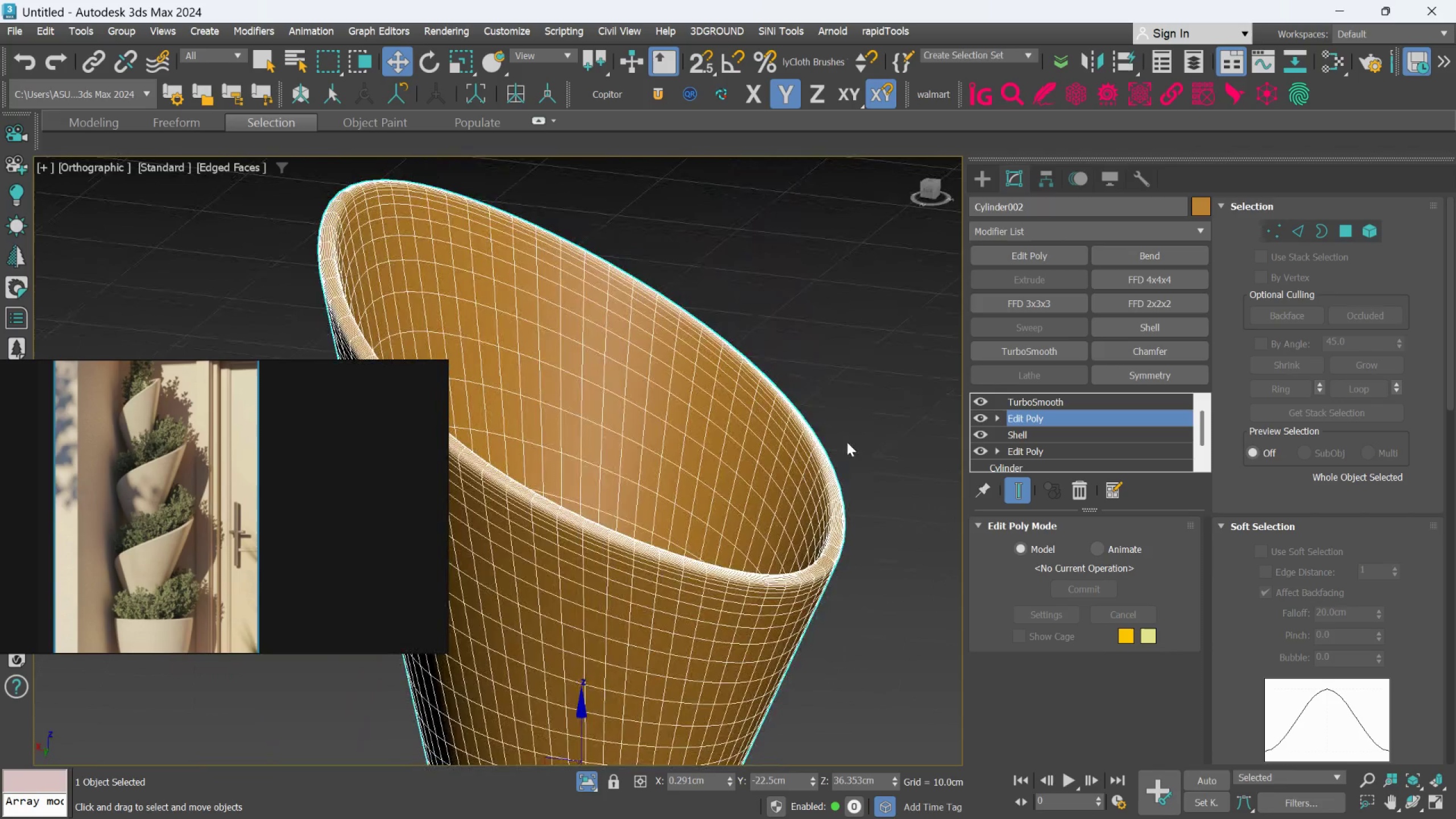 
scroll: coordinate [764, 374], scroll_direction: up, amount: 2.0
 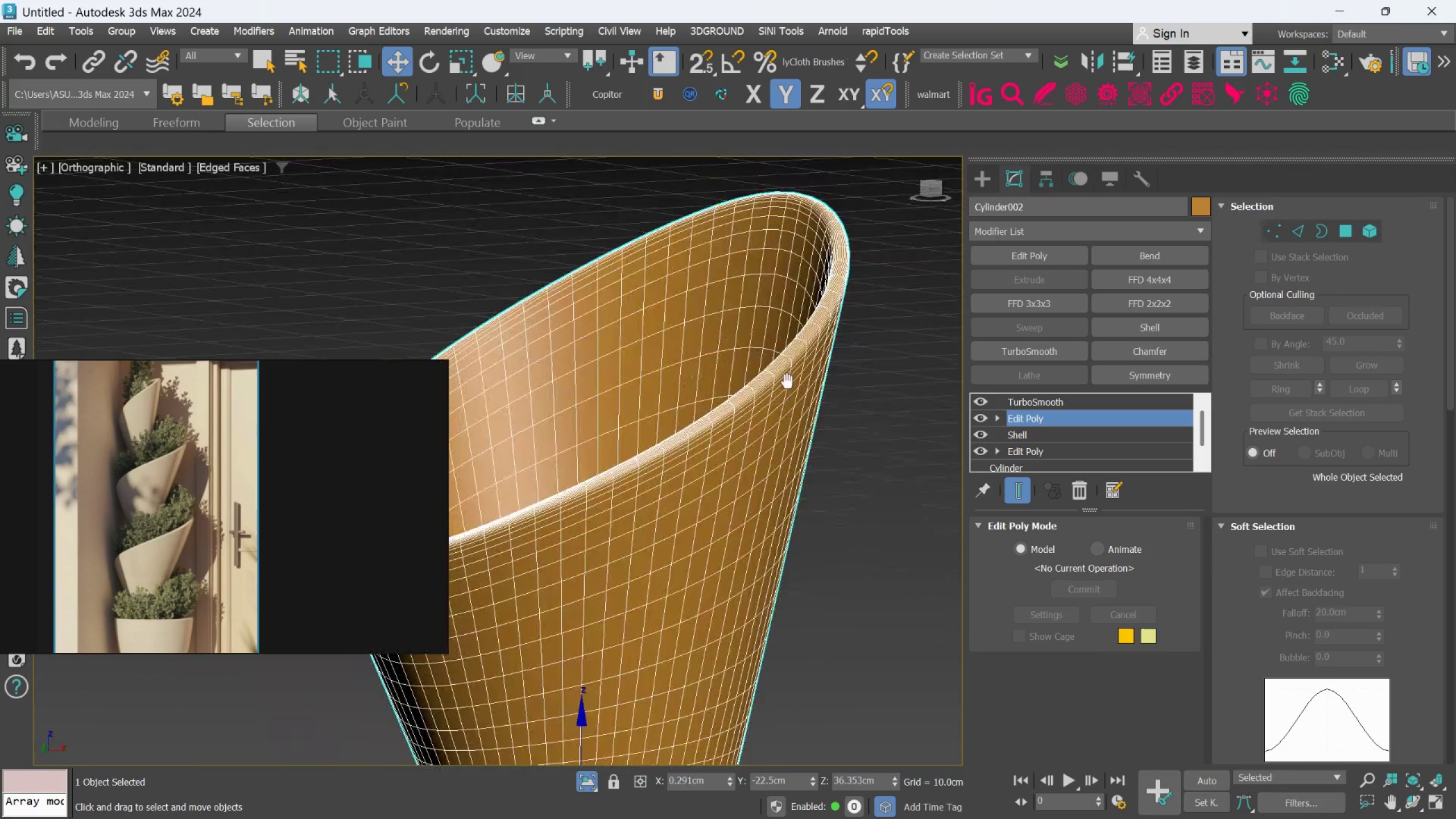 
key(Alt+AltLeft)
 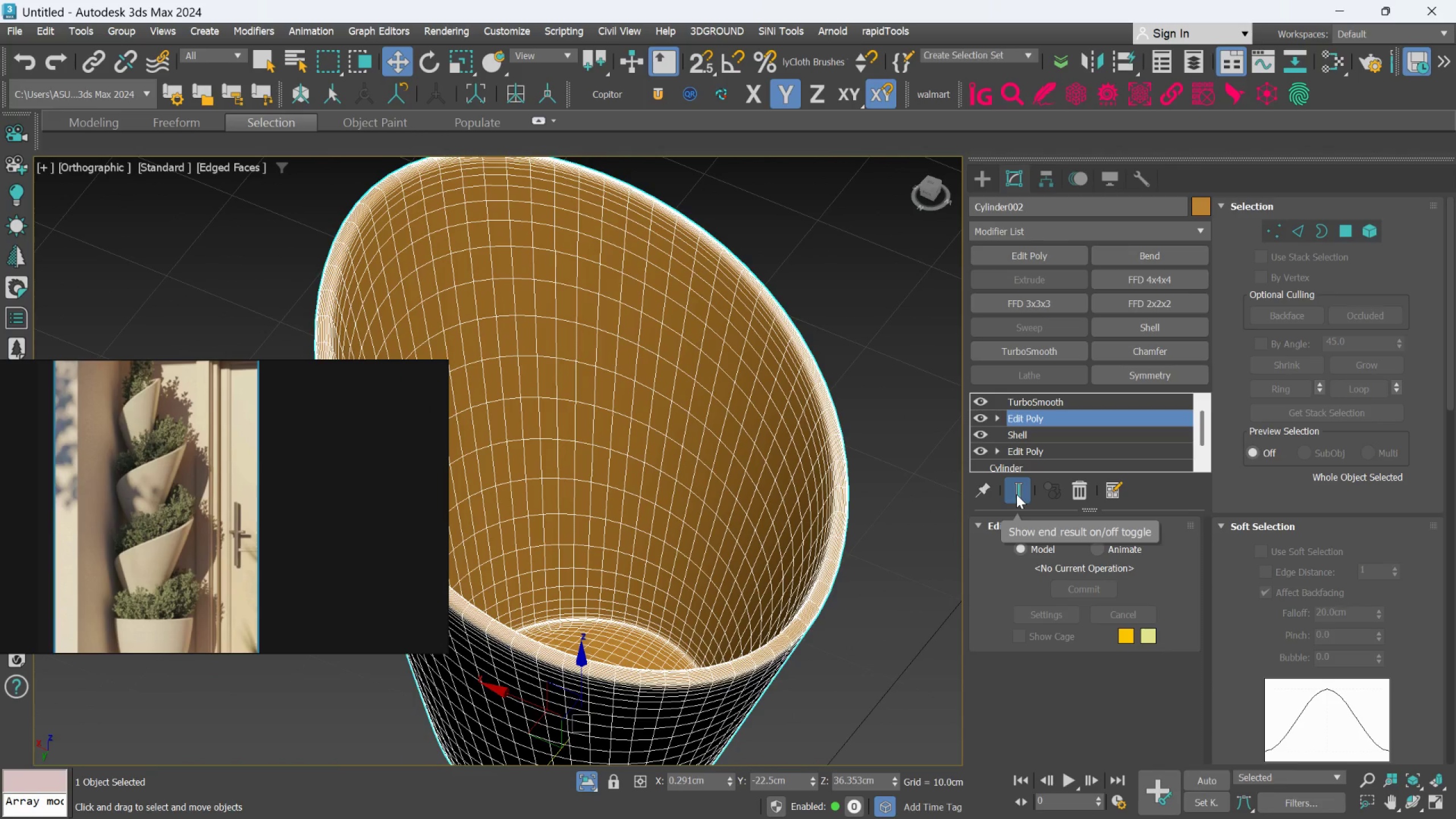 
key(F4)
 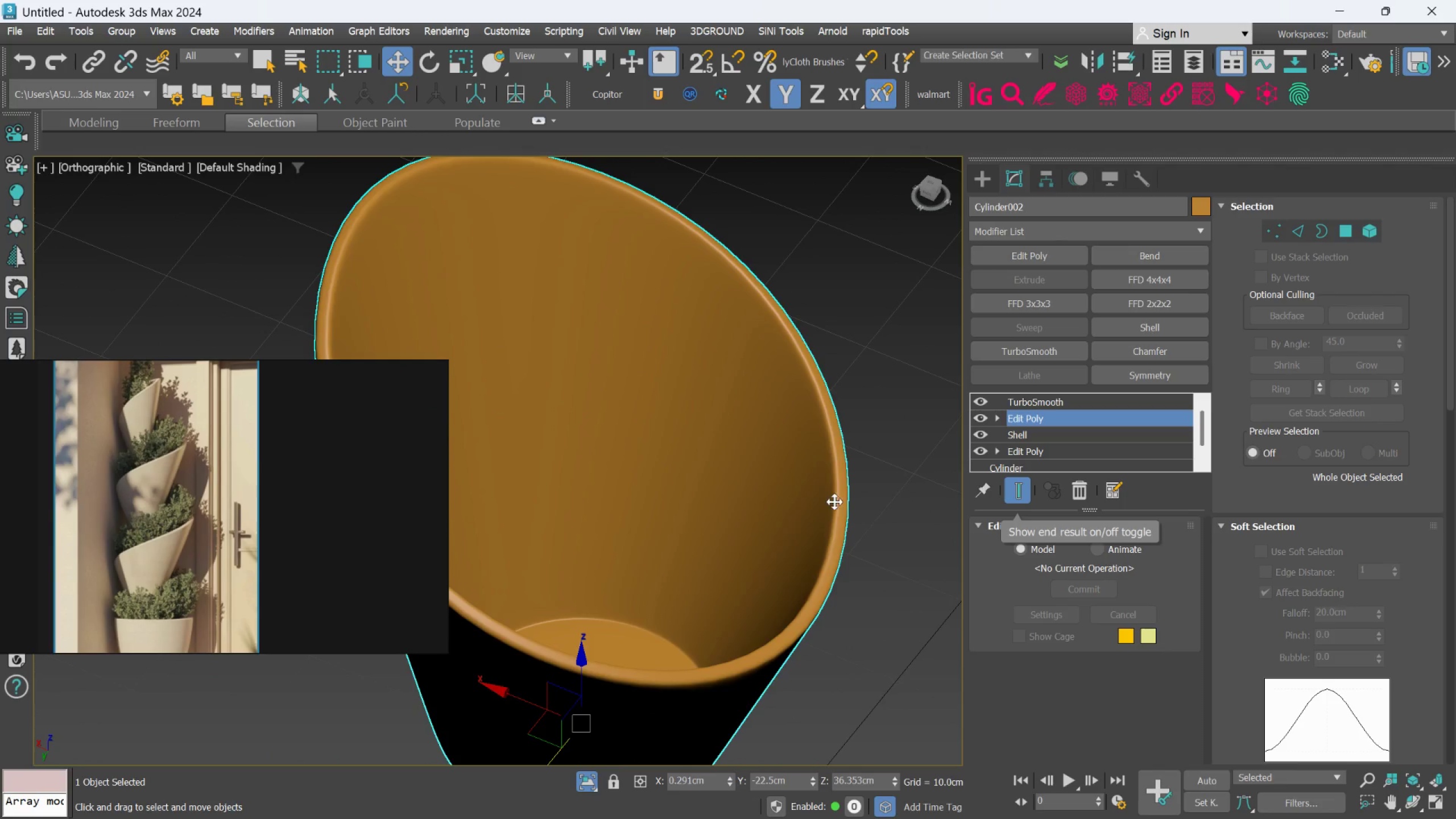 
hold_key(key=AltLeft, duration=0.5)
 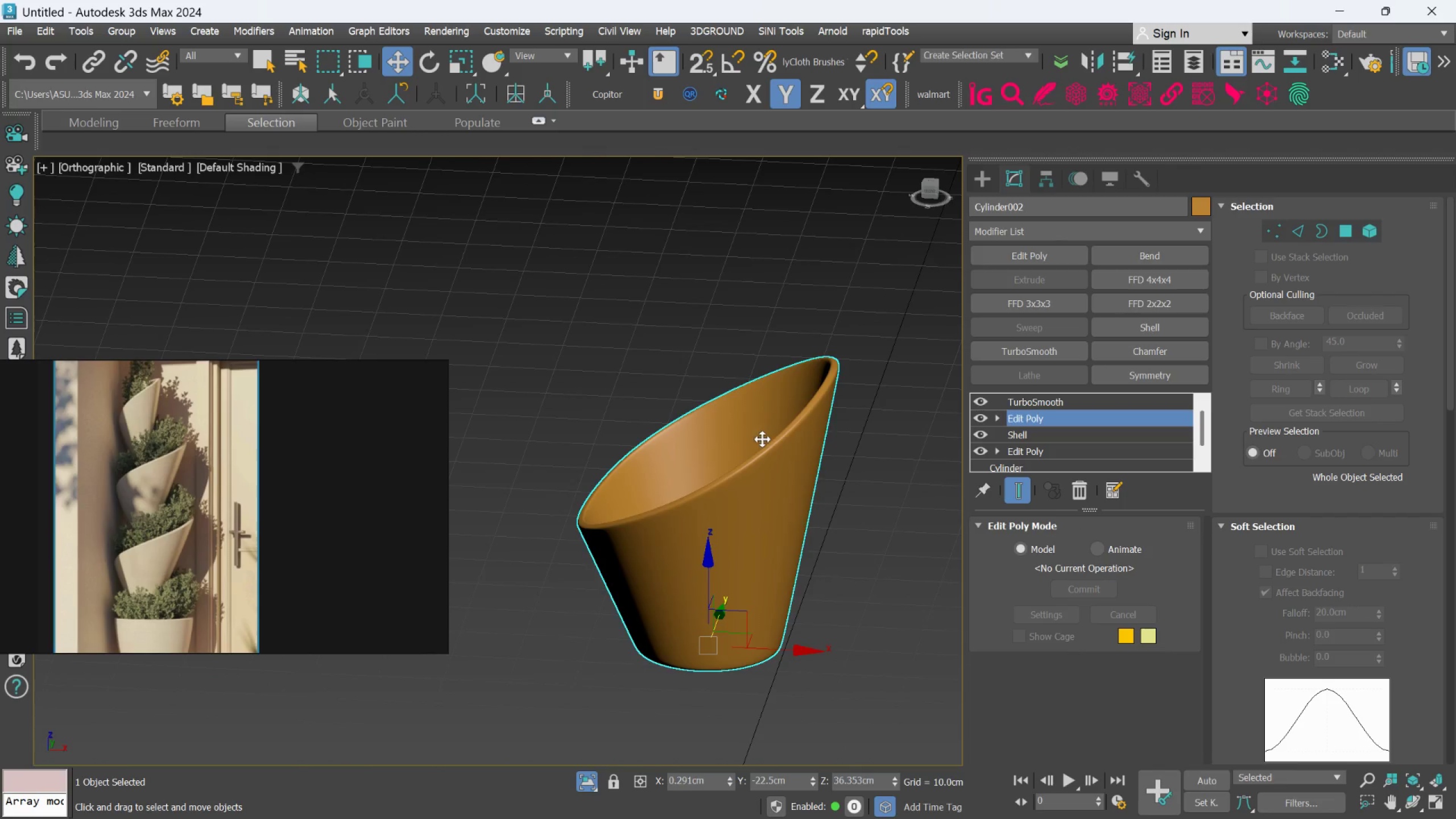 
scroll: coordinate [834, 500], scroll_direction: down, amount: 2.0
 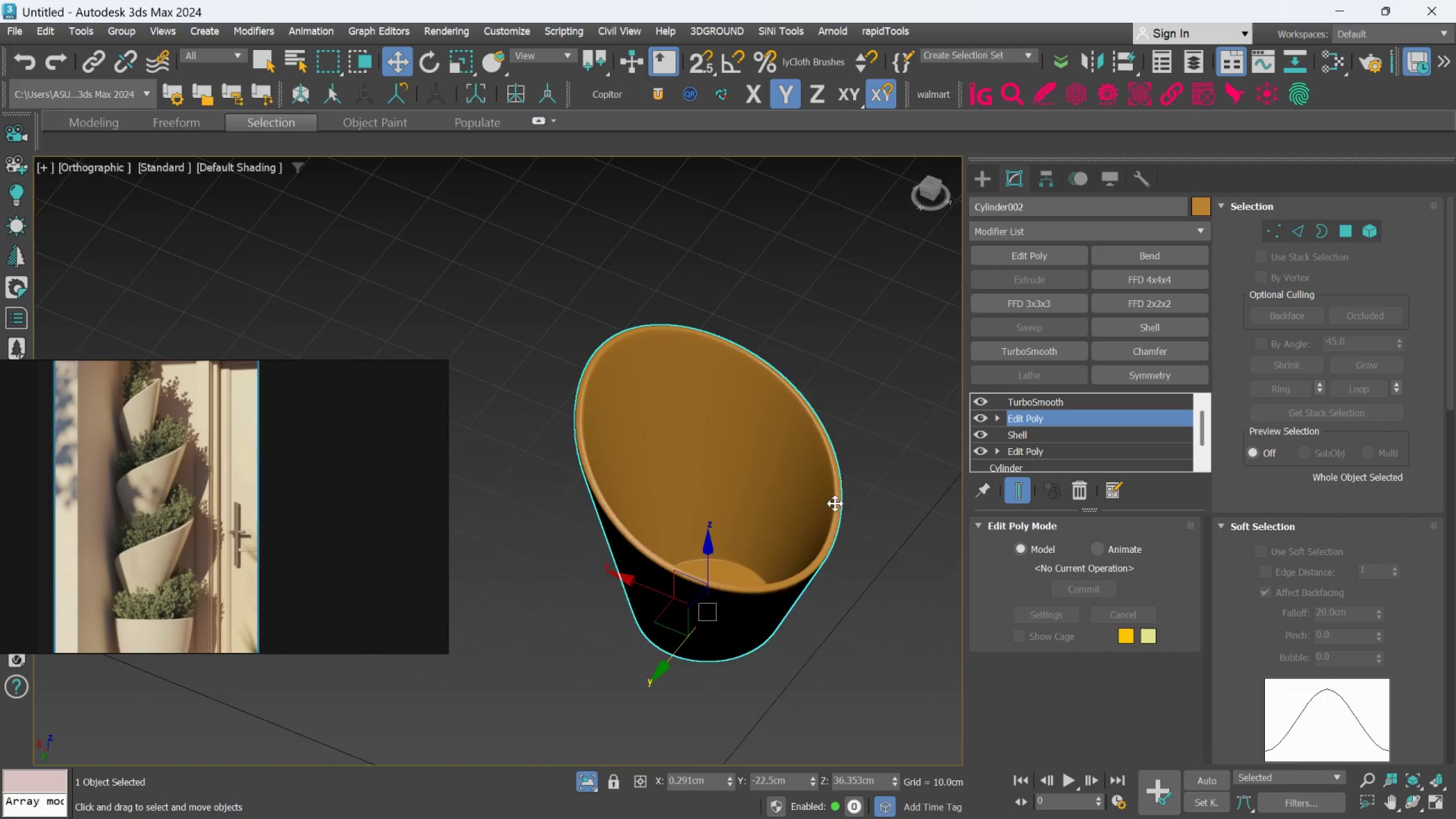 
hold_key(key=AltLeft, duration=0.31)
 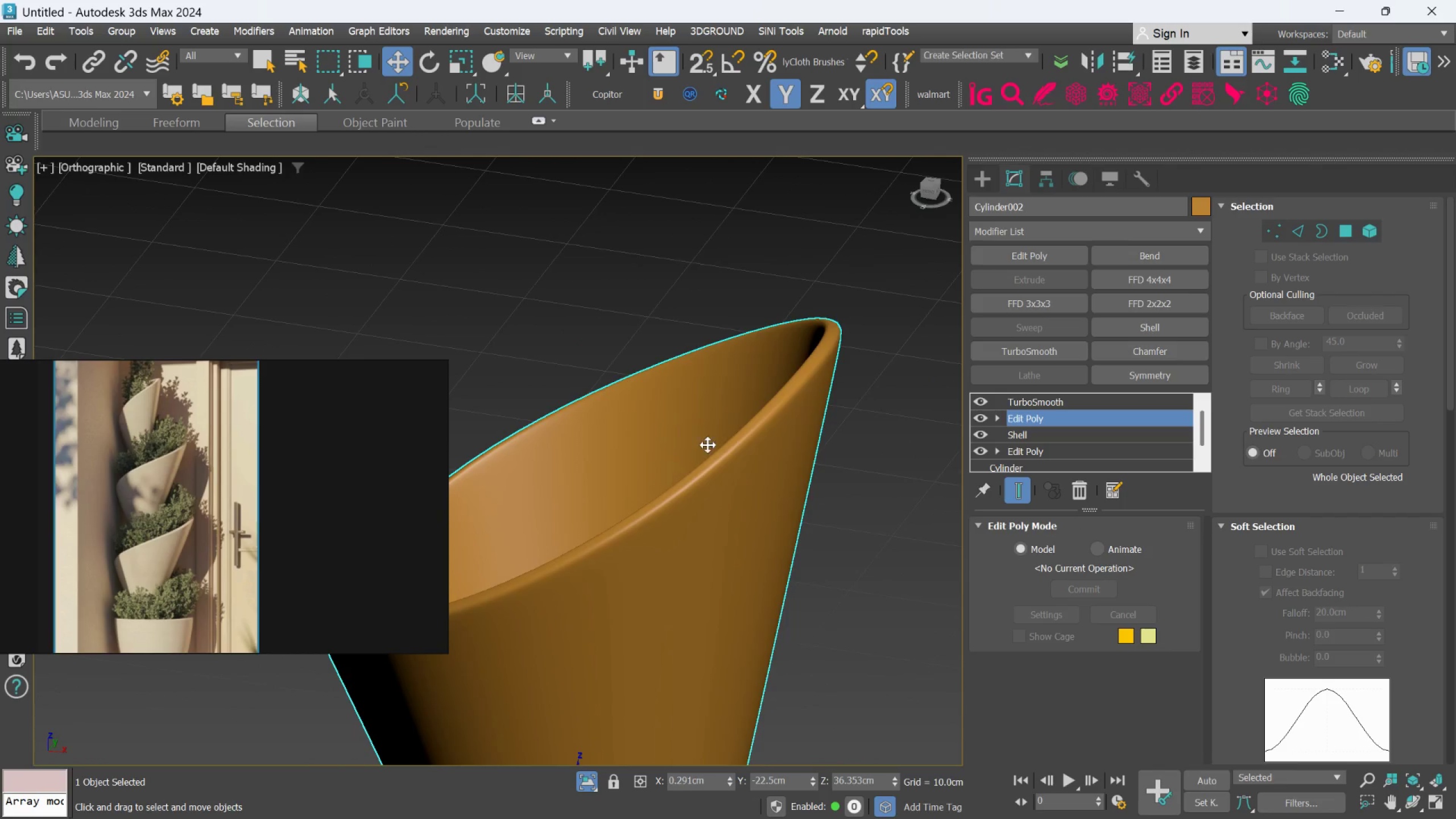 
scroll: coordinate [765, 438], scroll_direction: up, amount: 2.0
 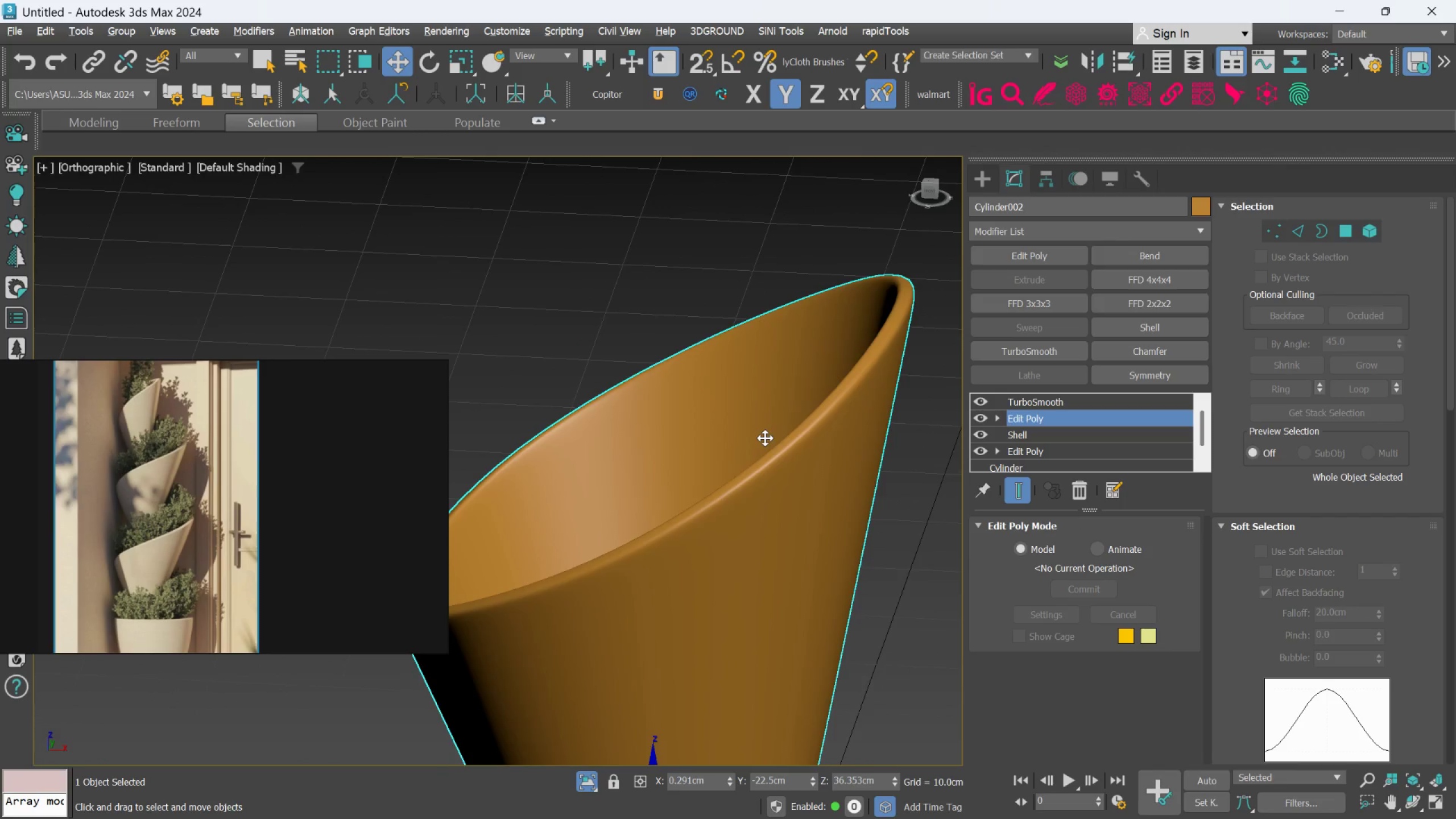 
hold_key(key=AltLeft, duration=2.0)
 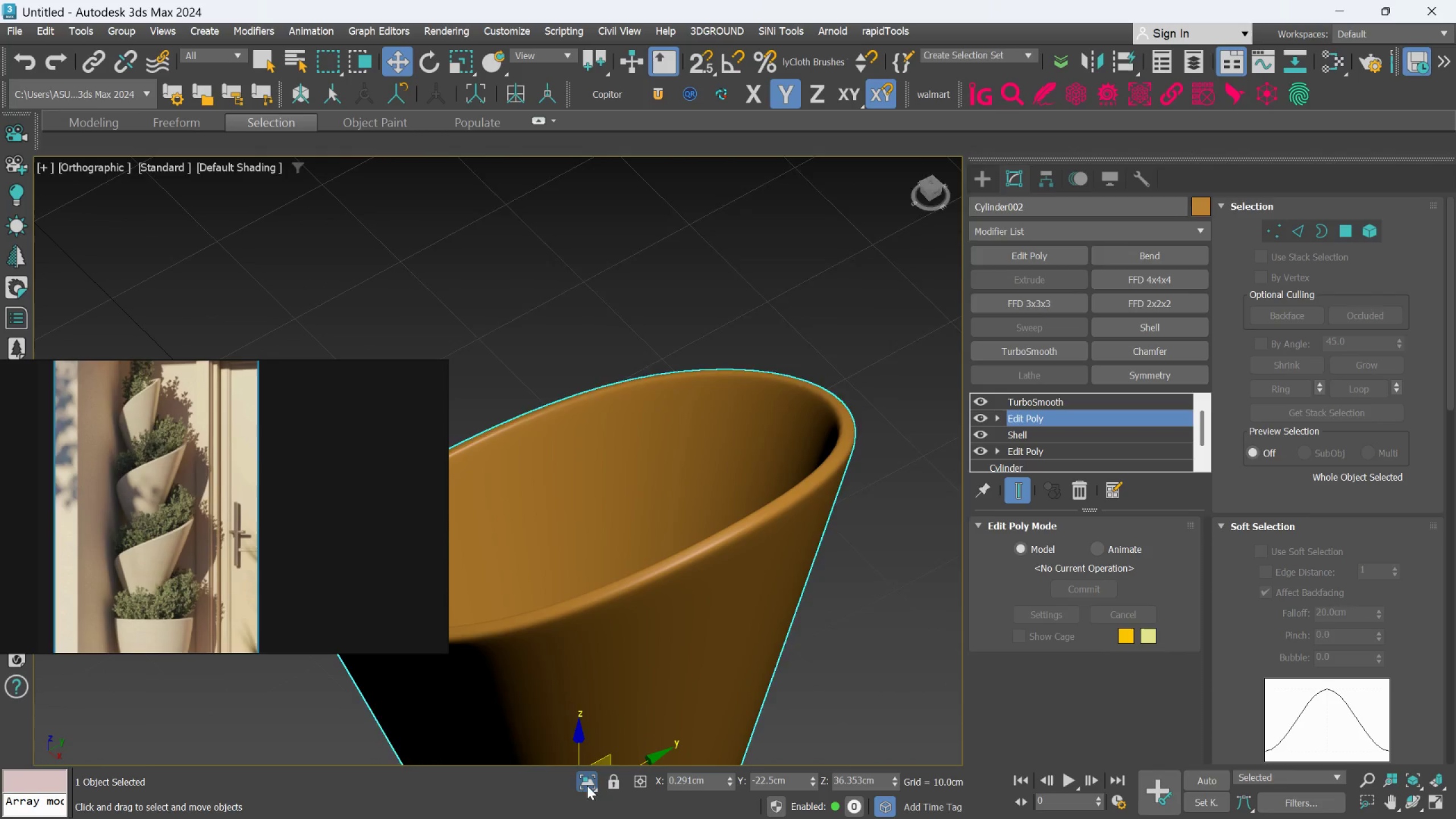 
scroll: coordinate [738, 434], scroll_direction: none, amount: 0.0
 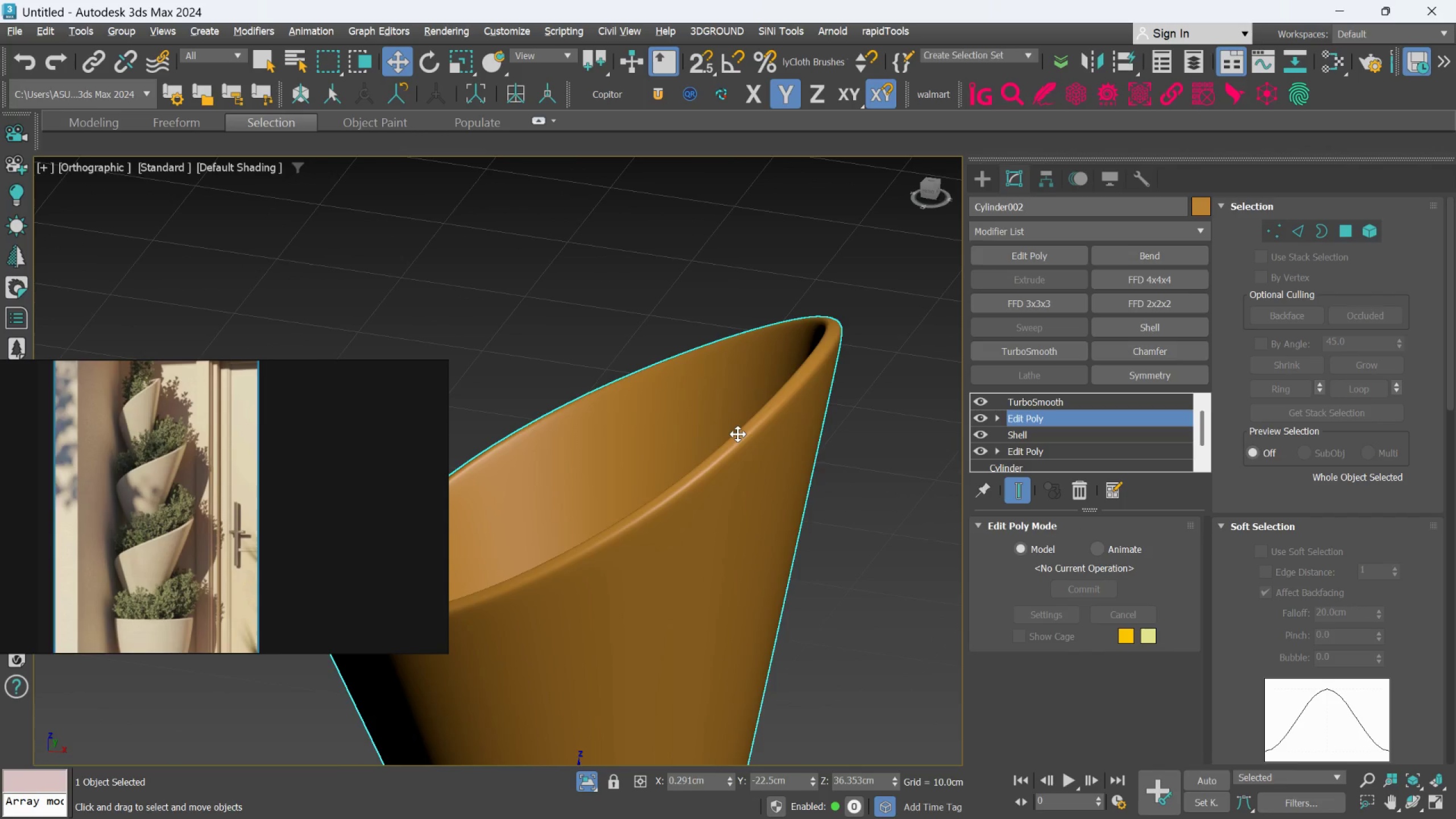 
key(Alt+AltLeft)
 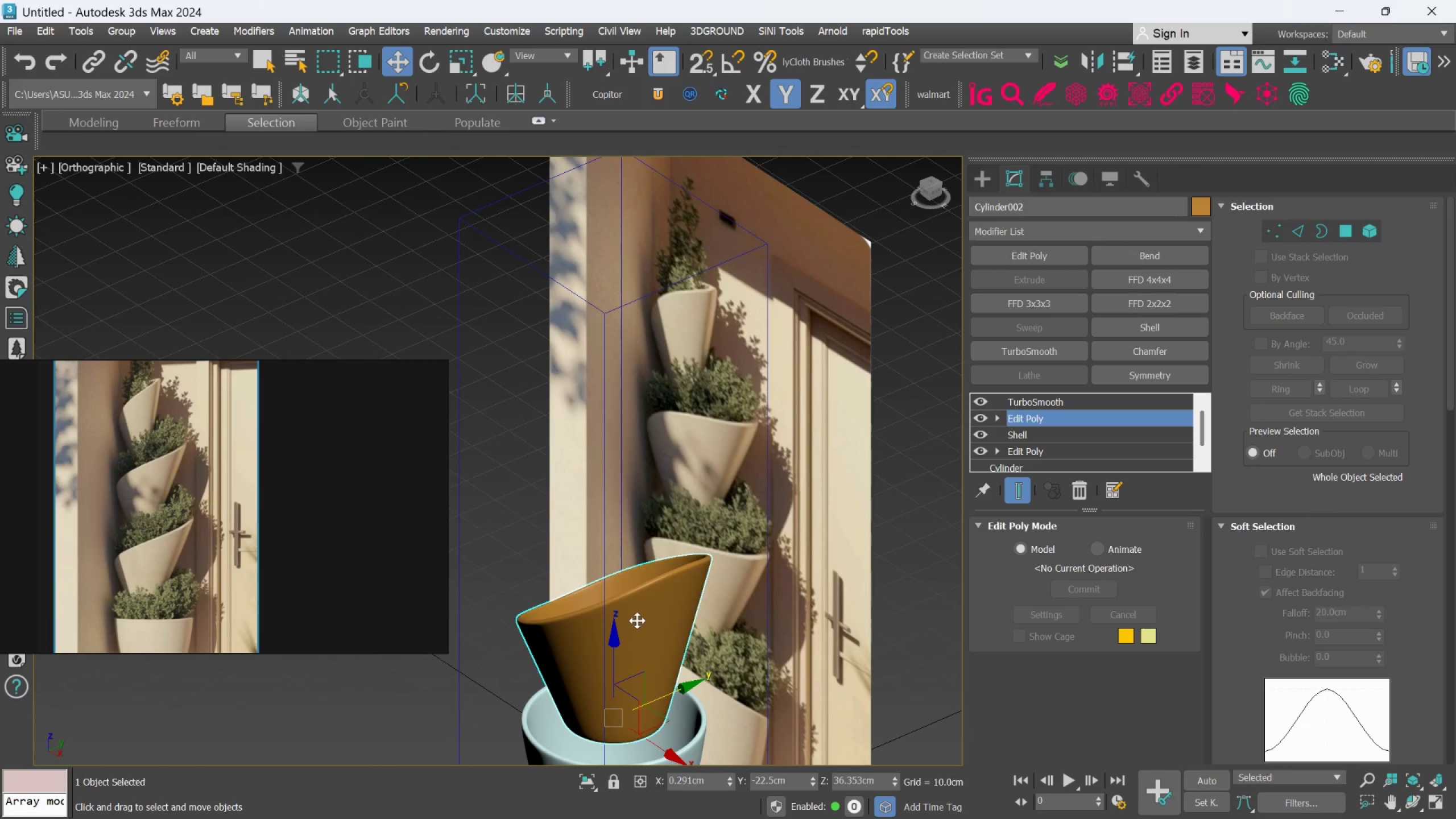 
scroll: coordinate [634, 651], scroll_direction: down, amount: 3.0
 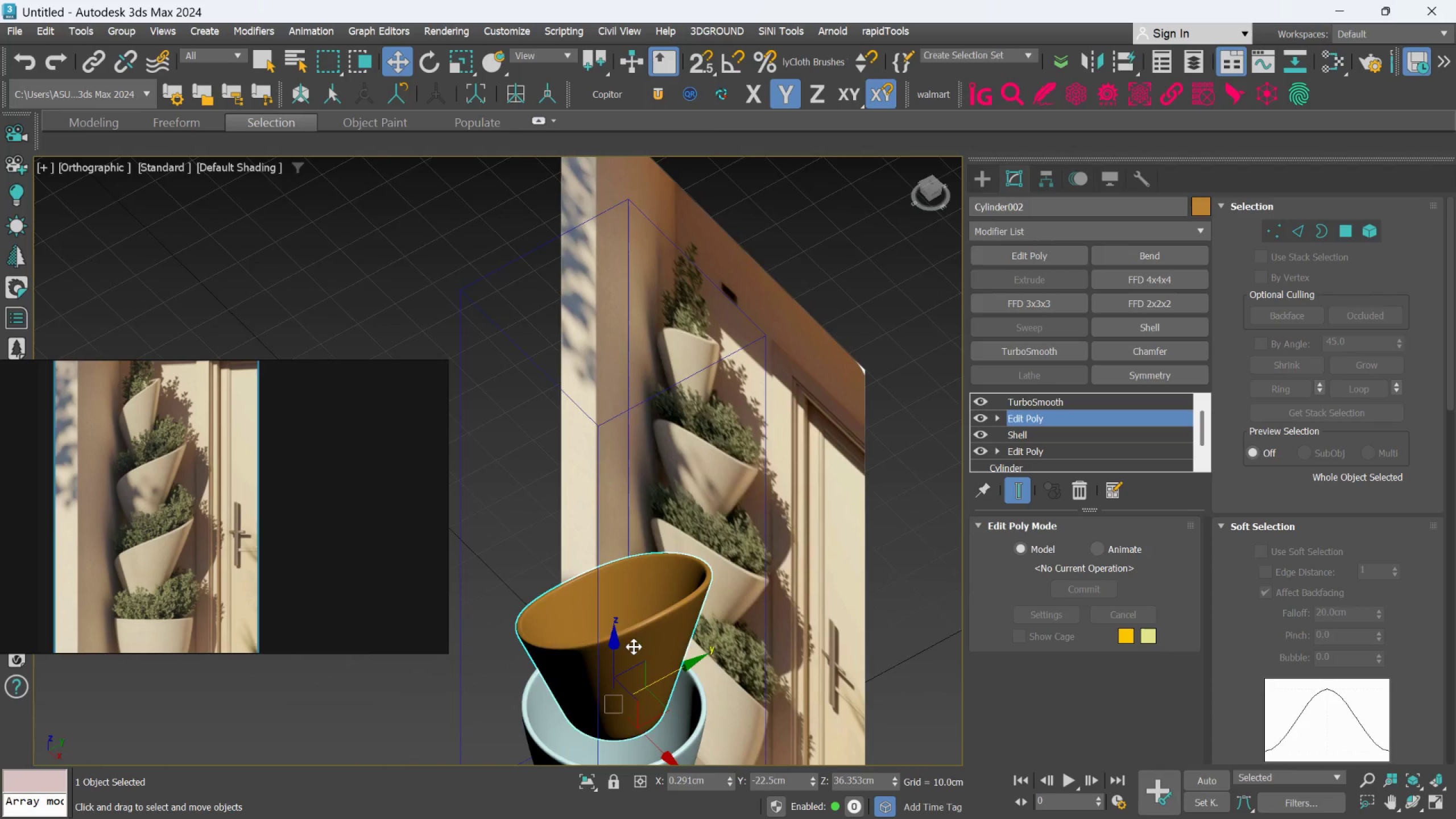 
key(F)
 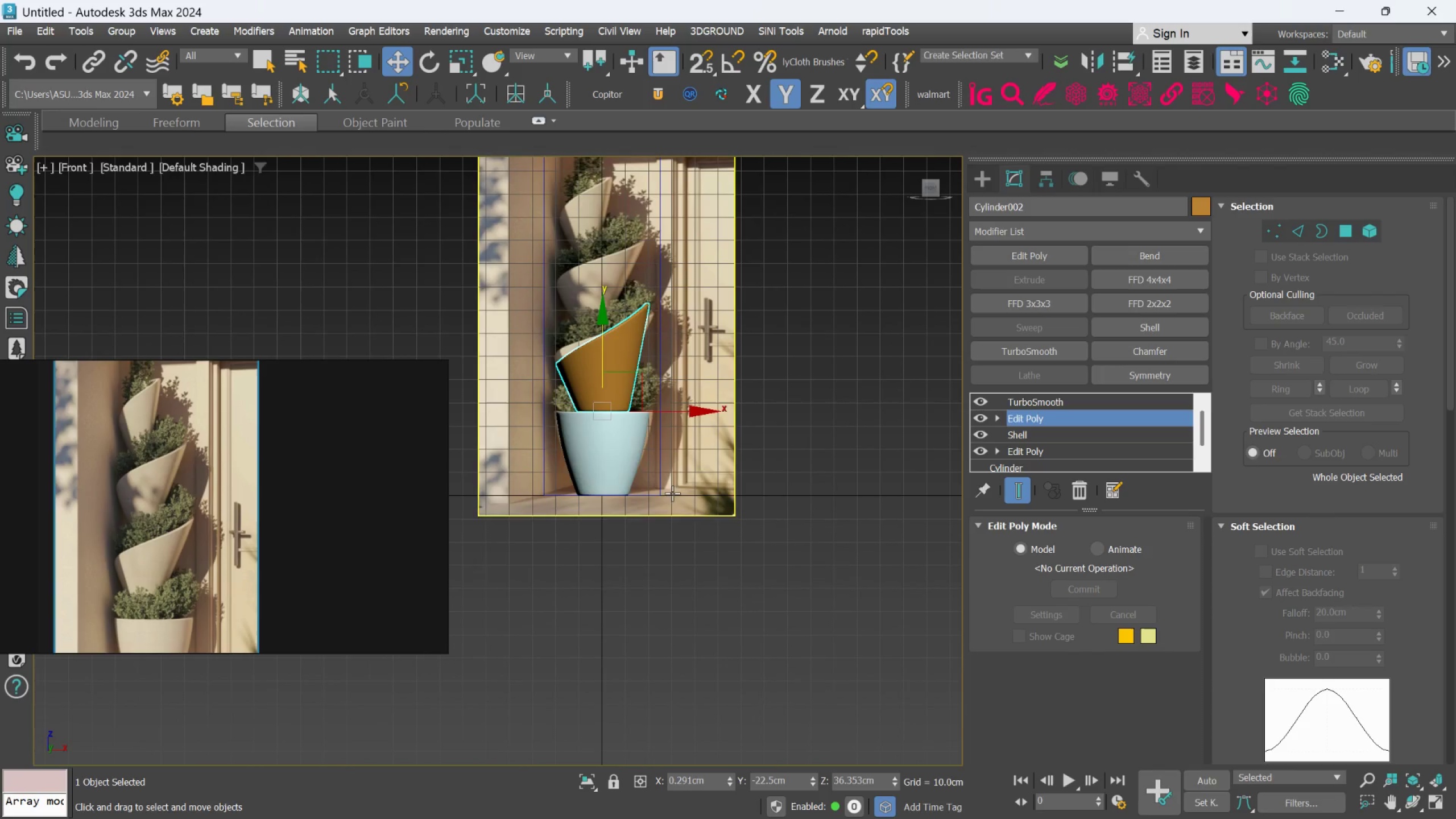 
scroll: coordinate [633, 370], scroll_direction: up, amount: 3.0
 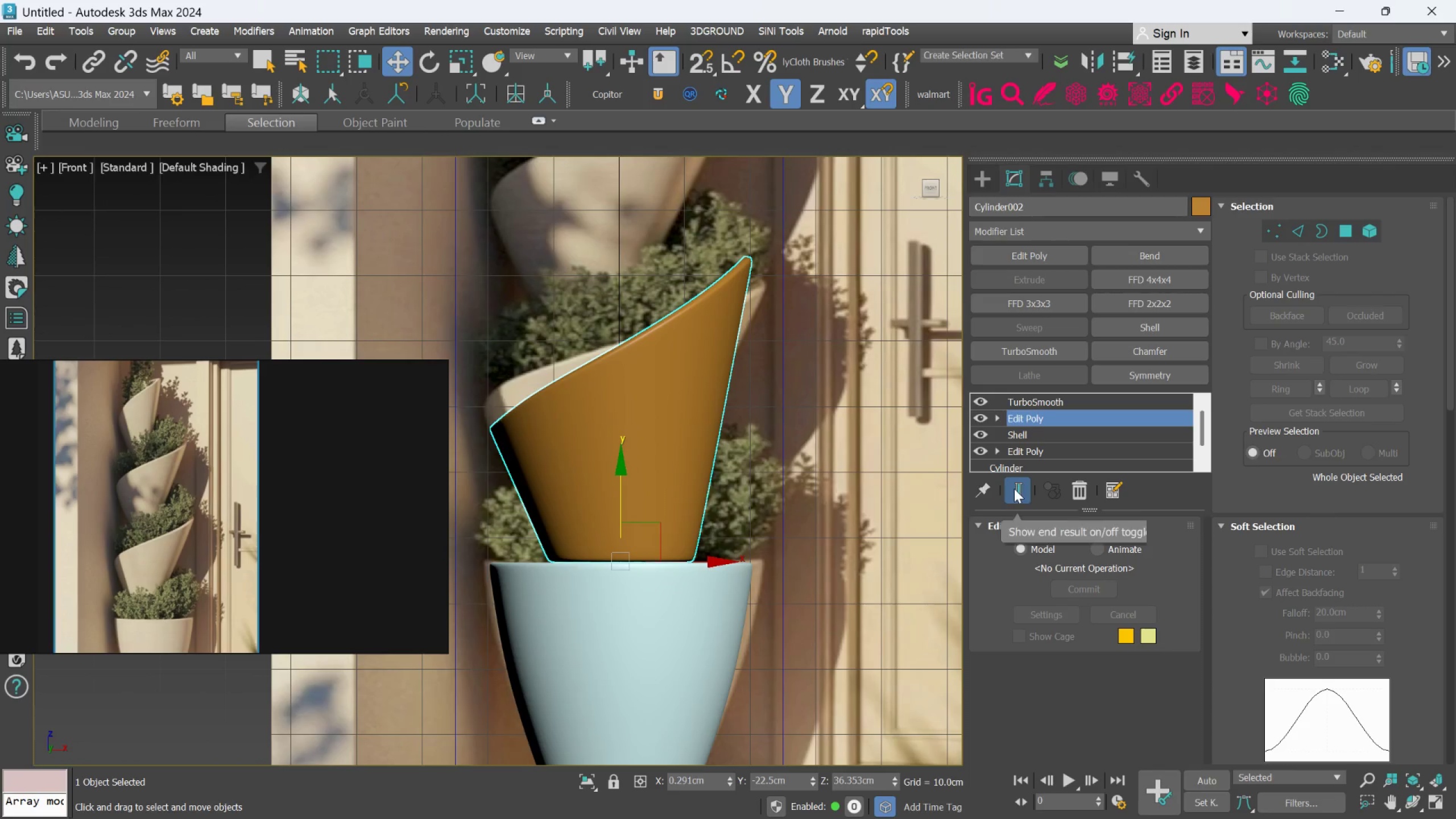 
left_click([1016, 490])
 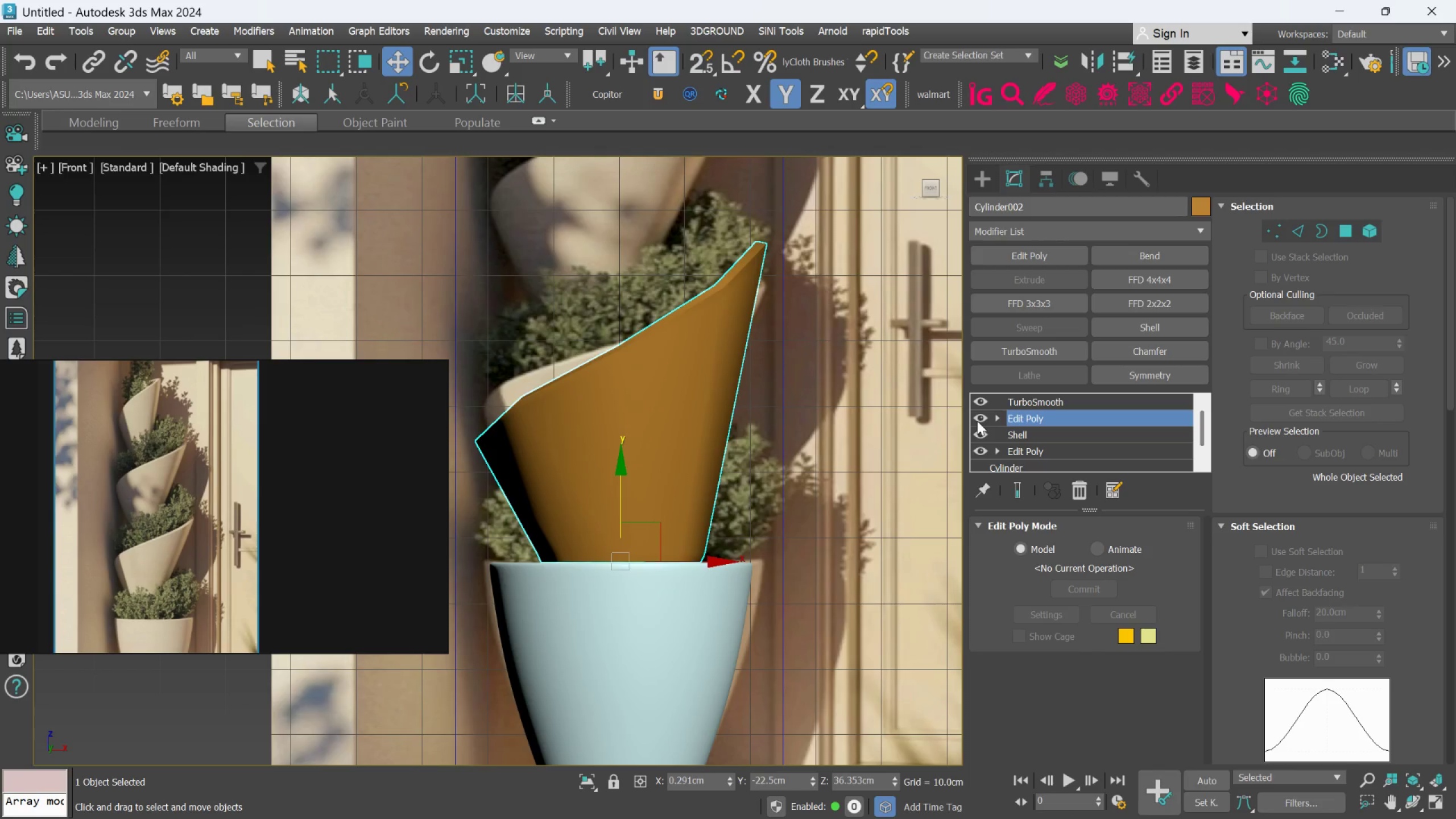 
left_click([1079, 487])
 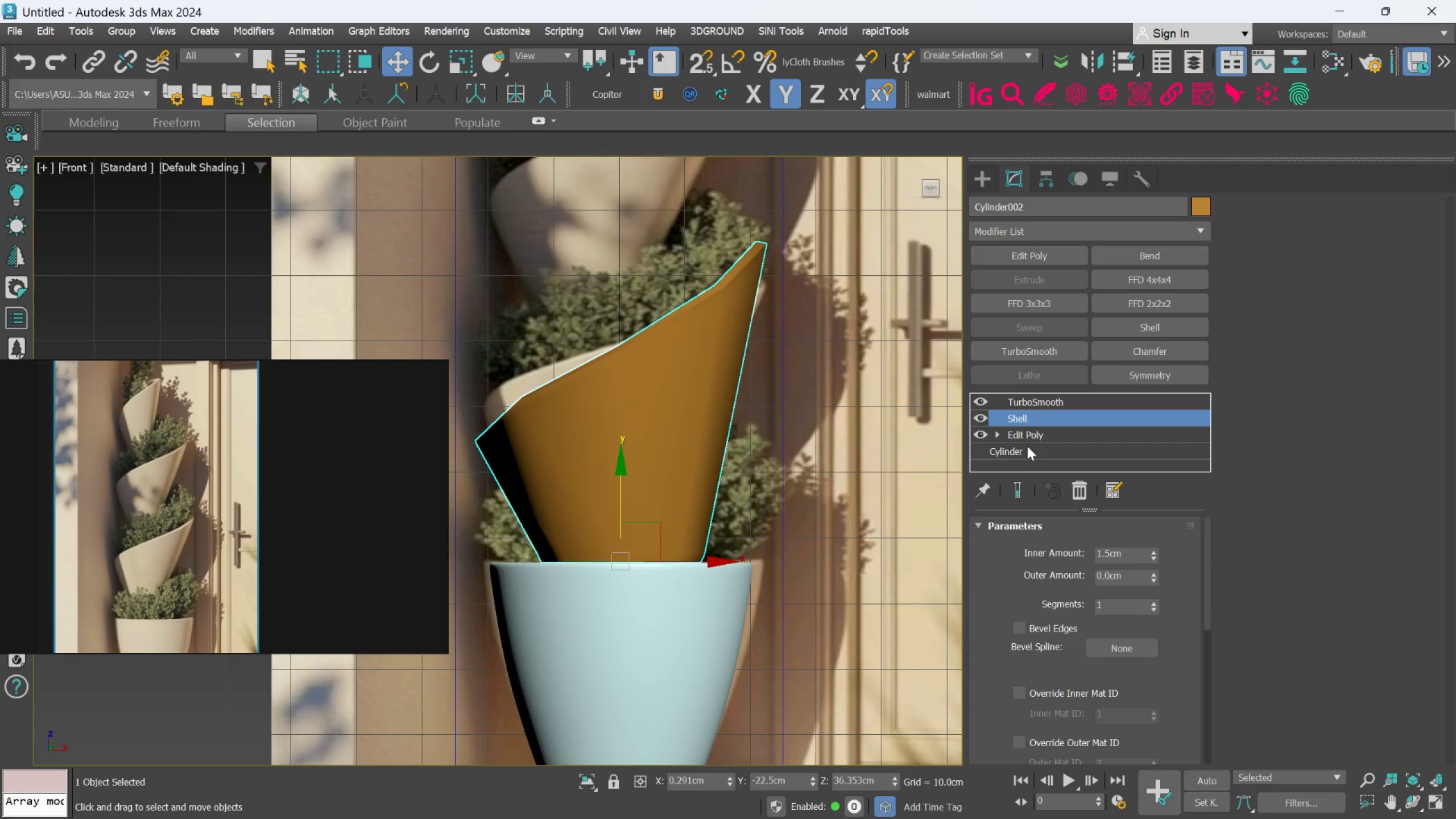 
key(Control+Z)
 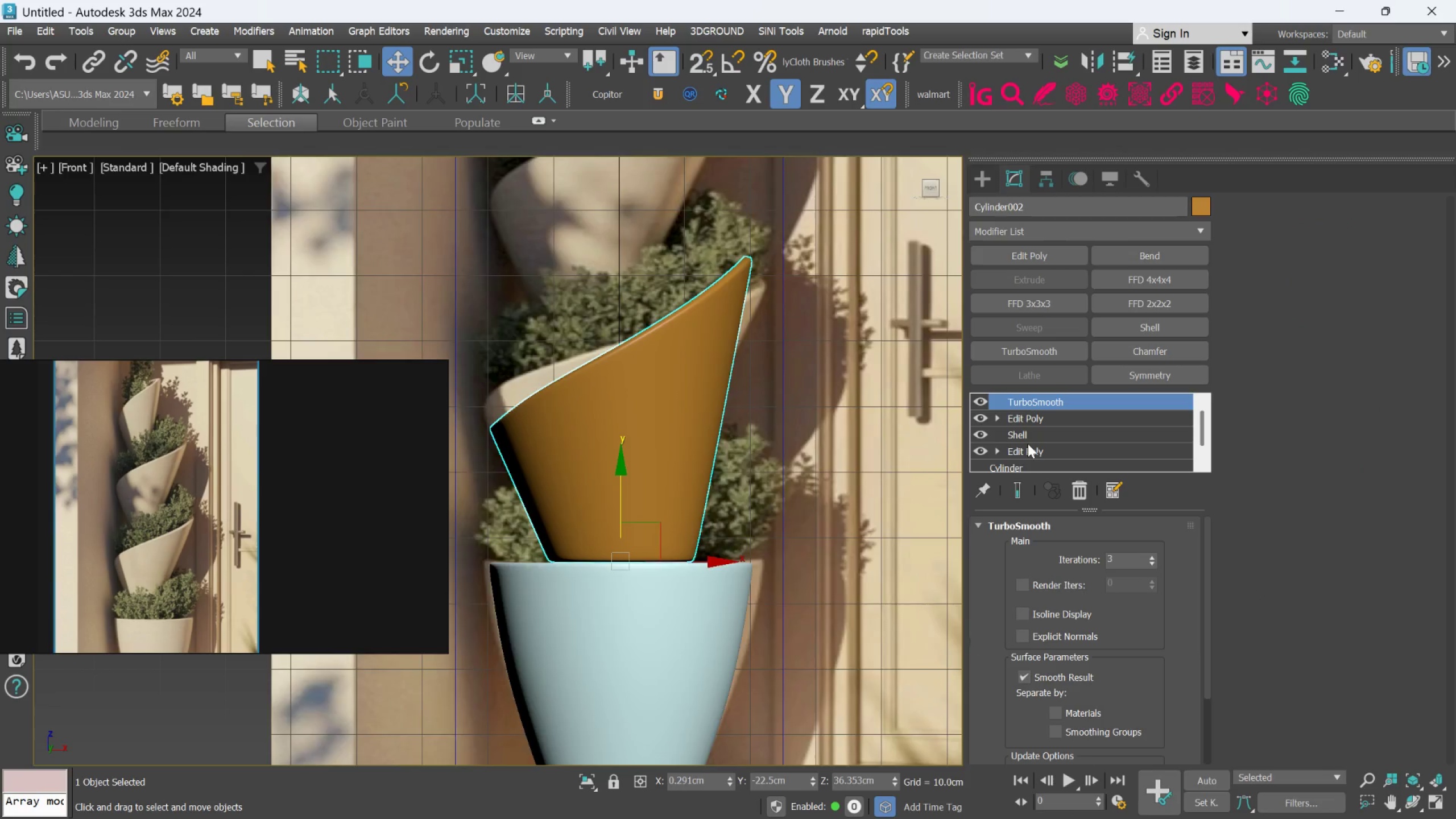 
key(Control+Z)
 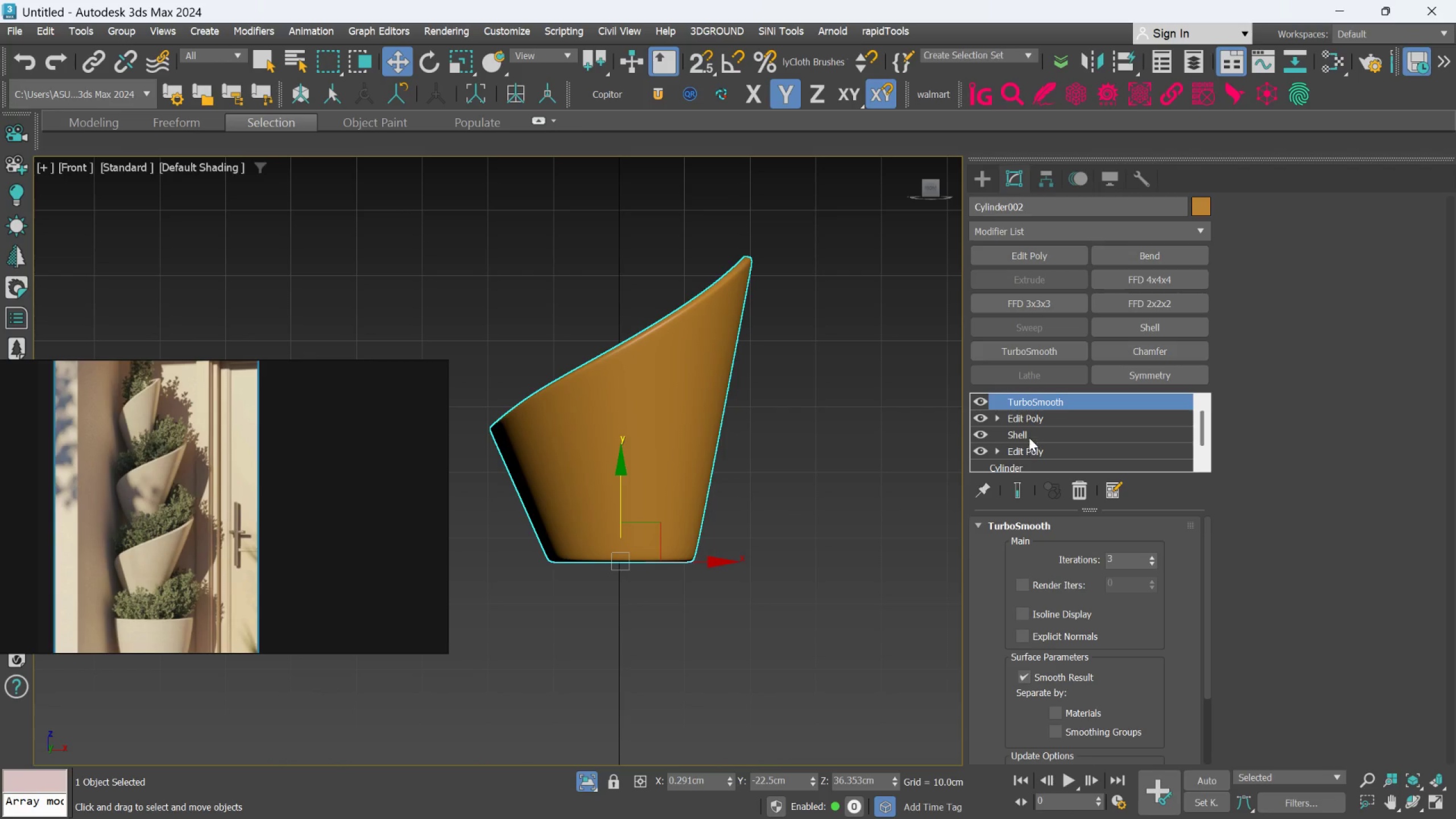 
key(F4)
 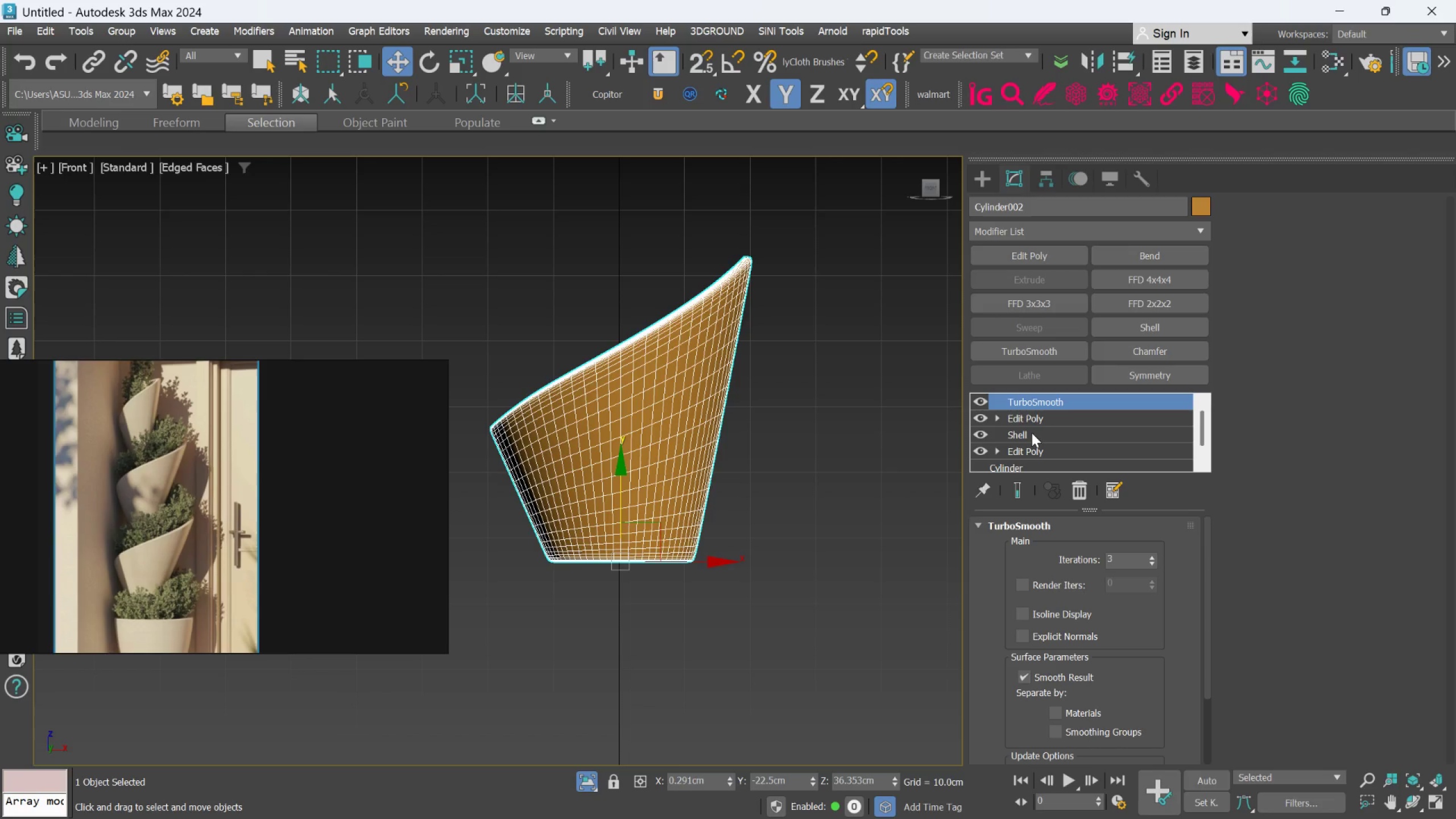 
key(Control+Z)
 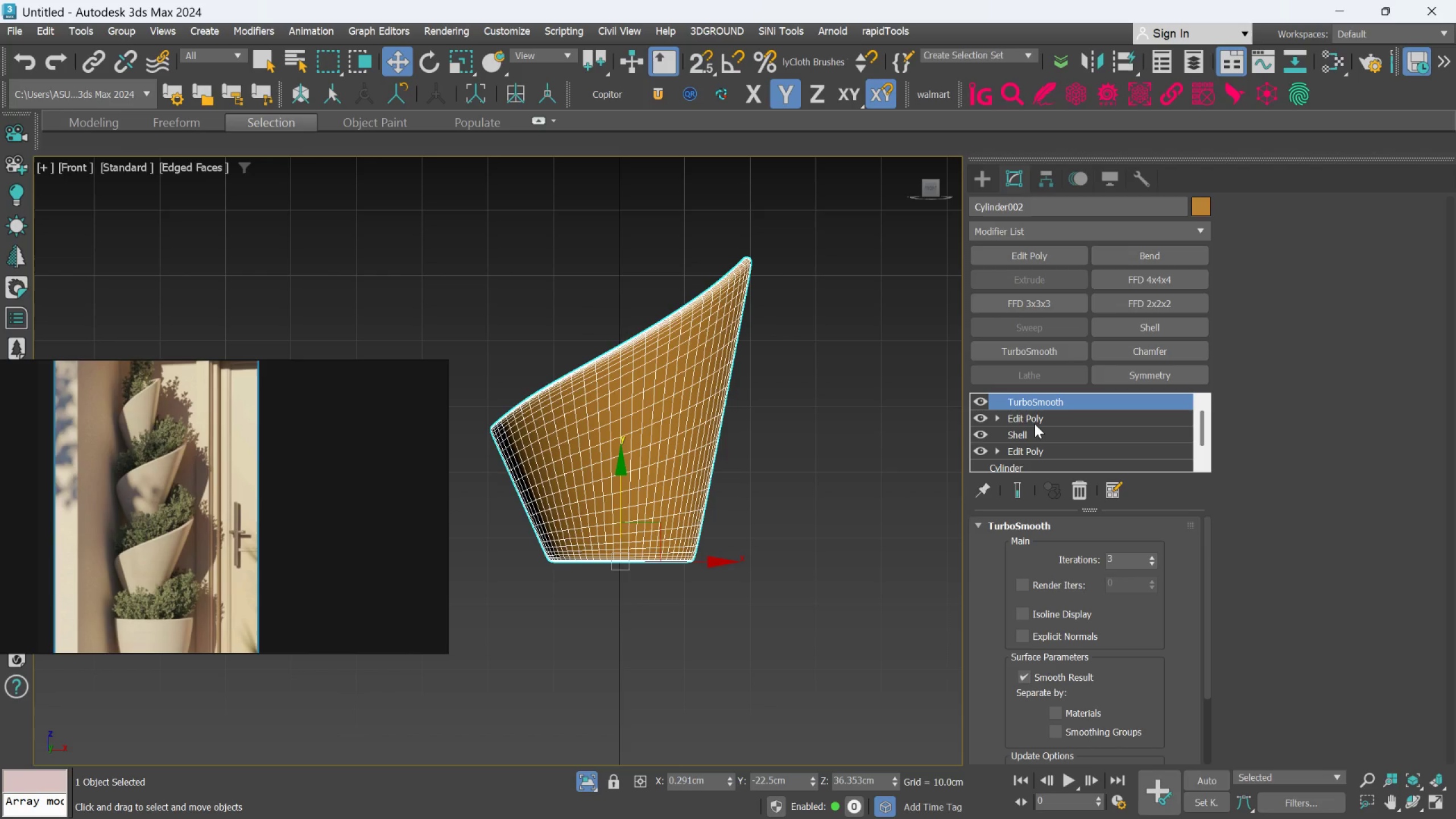 
key(Control+Z)
 